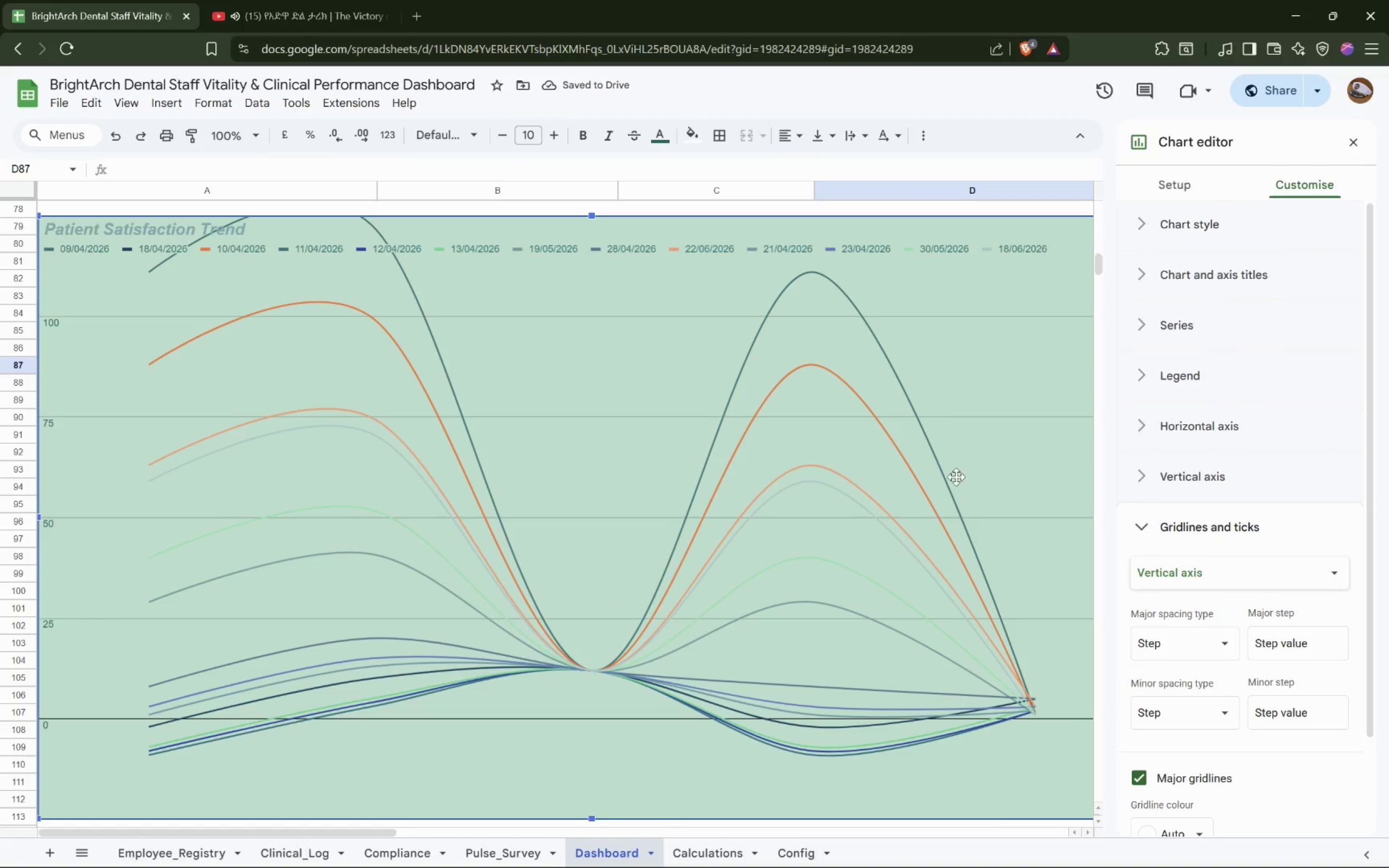 
scroll: coordinate [948, 477], scroll_direction: down, amount: 1.0
 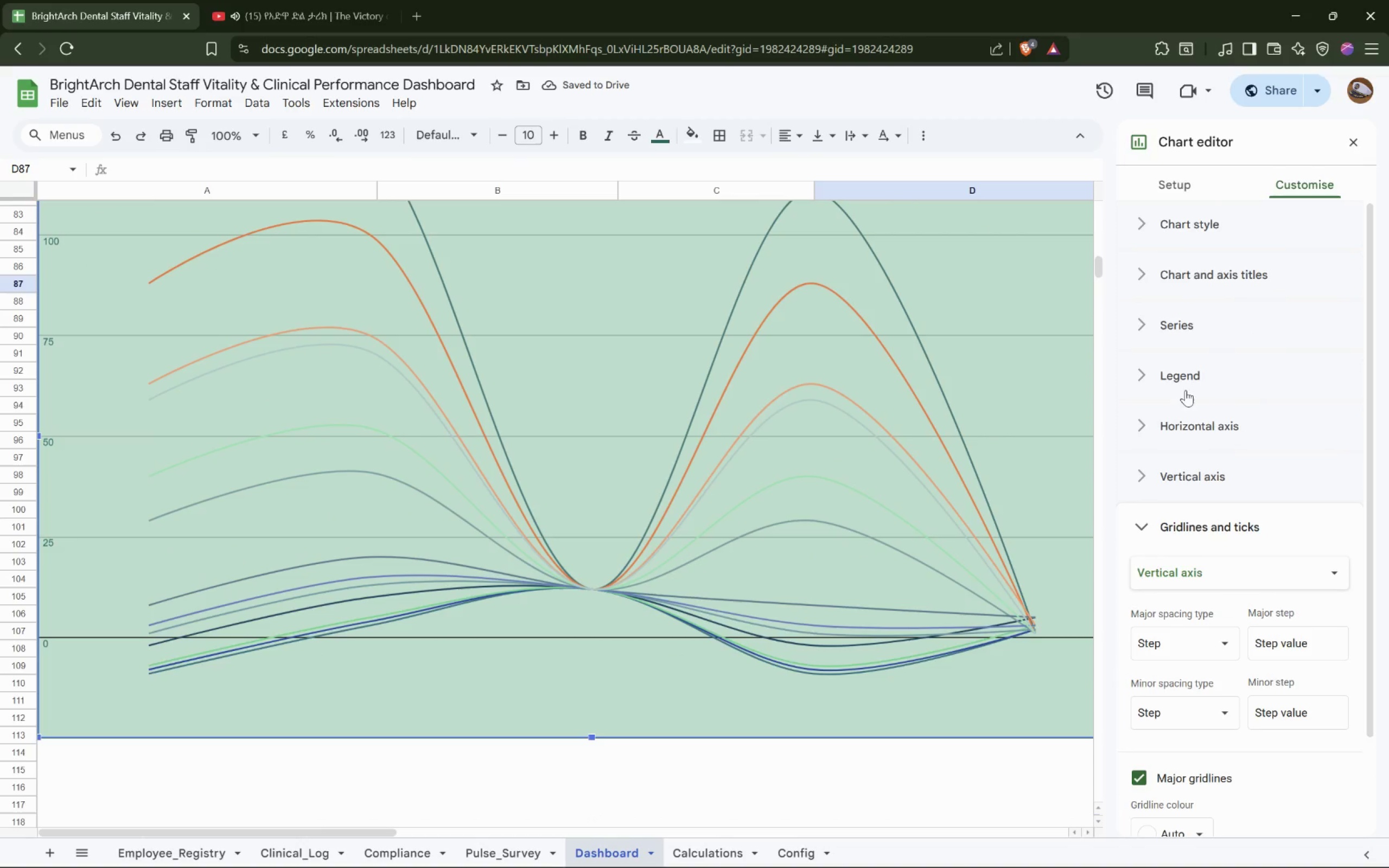 
left_click([1181, 381])
 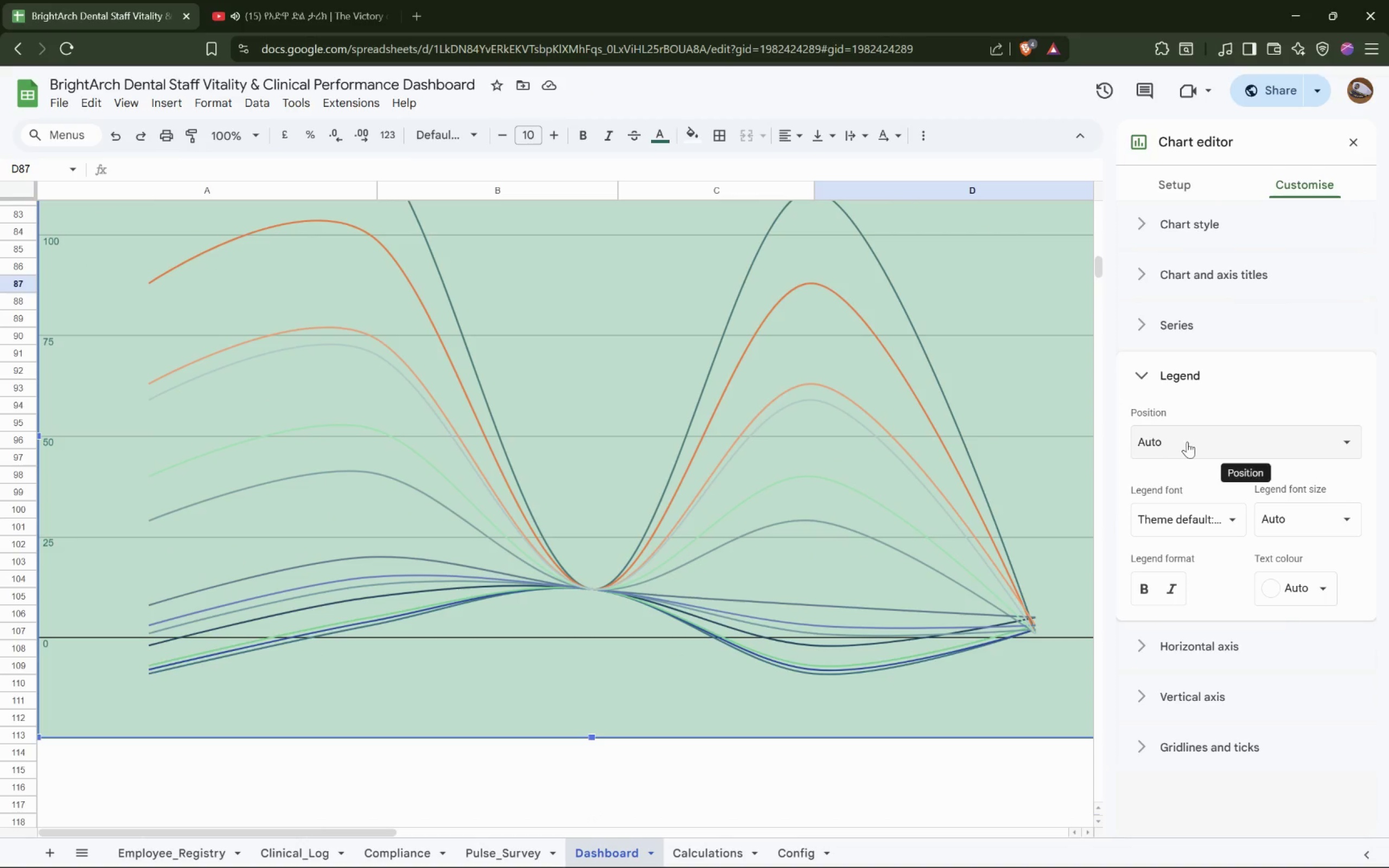 
left_click([1188, 442])
 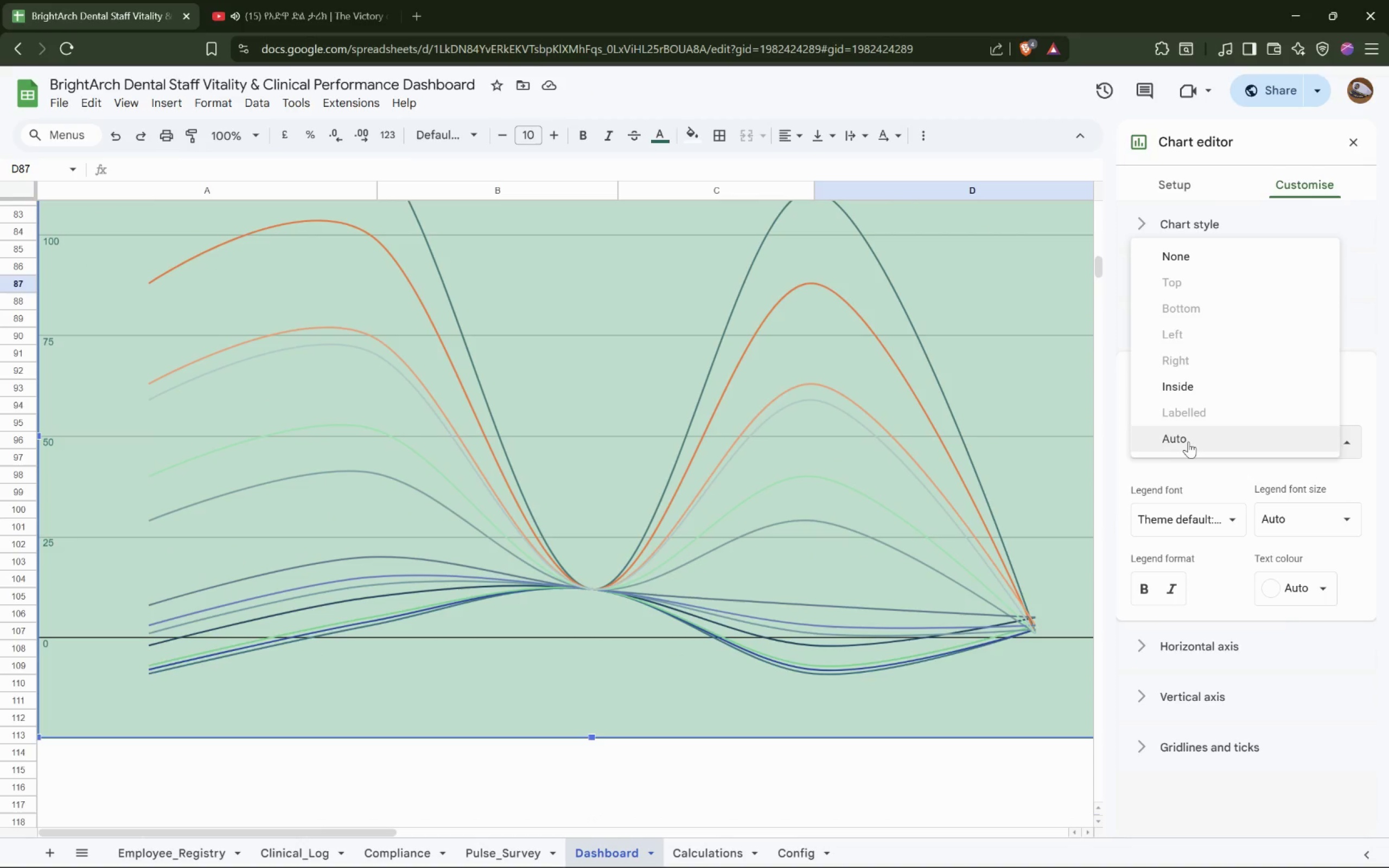 
left_click([1188, 442])
 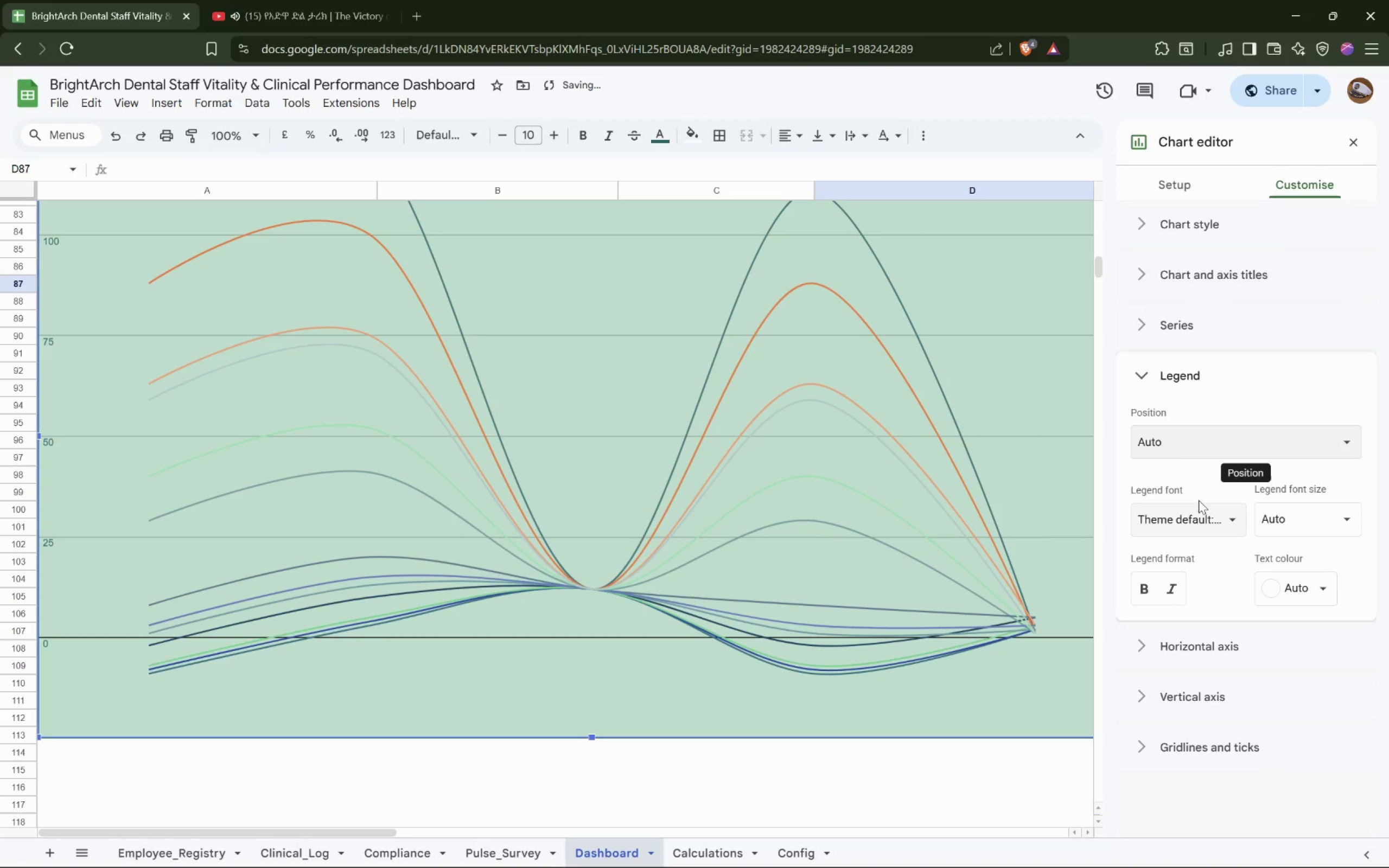 
left_click([1221, 516])
 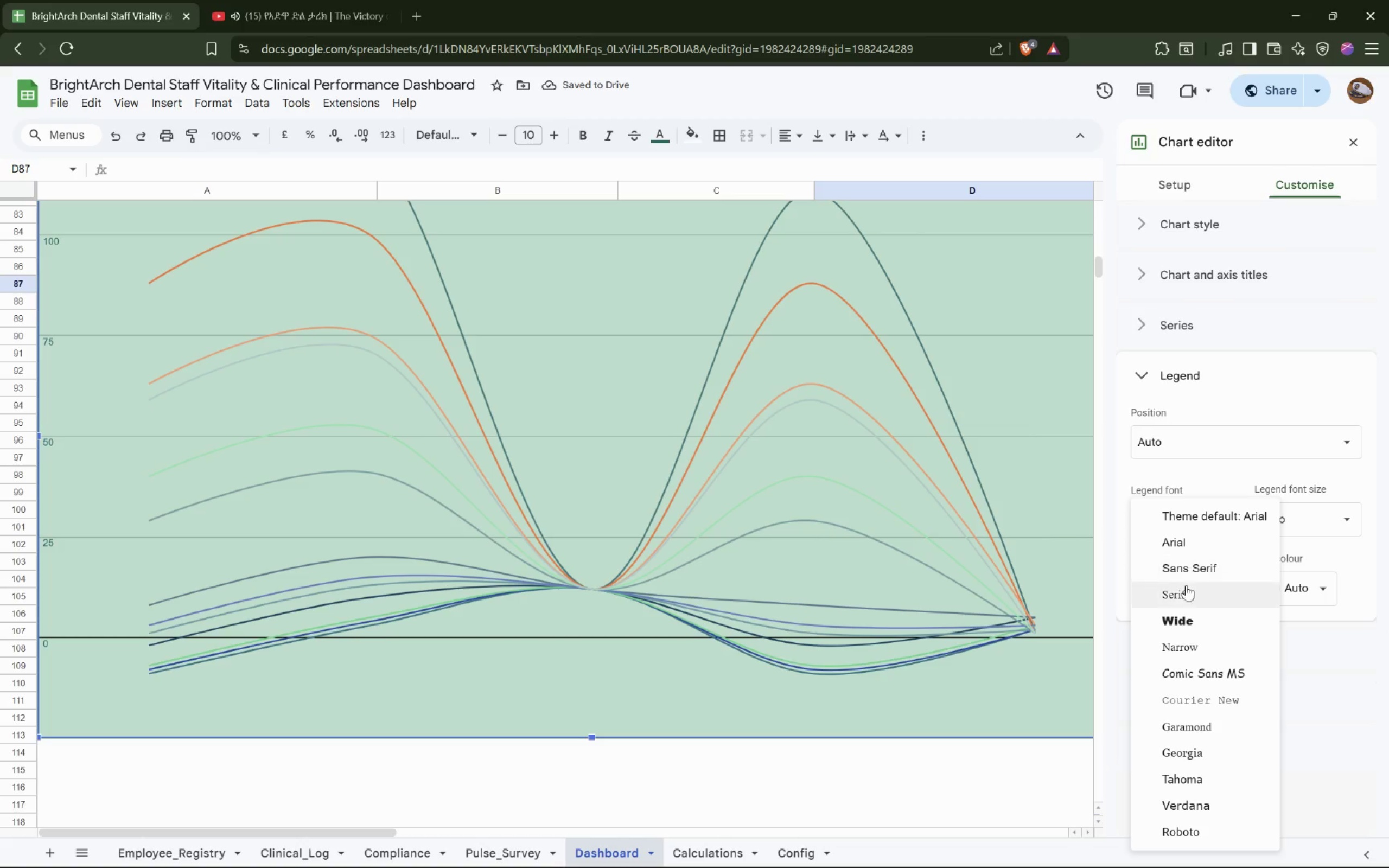 
left_click([1190, 615])
 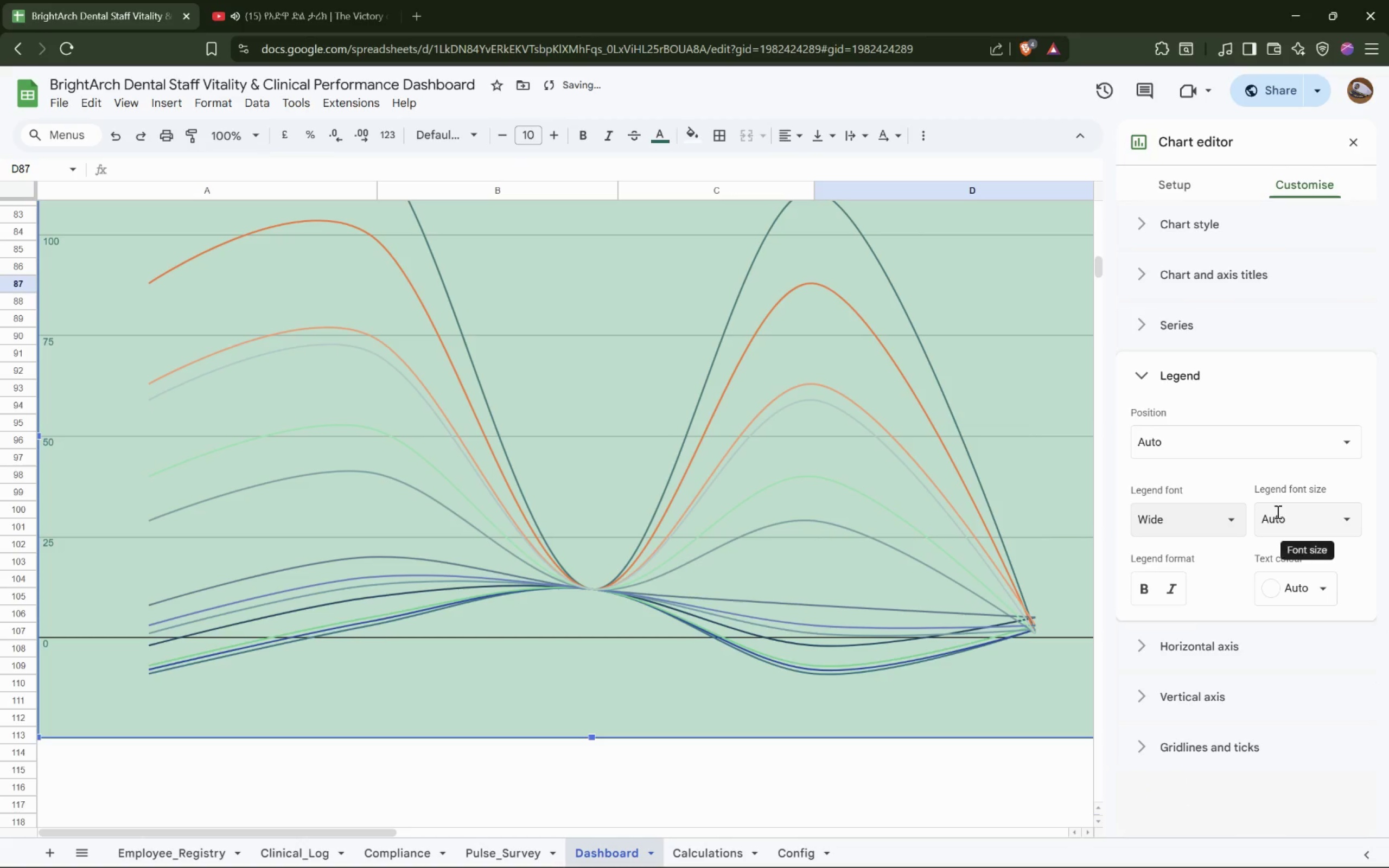 
left_click([1277, 514])
 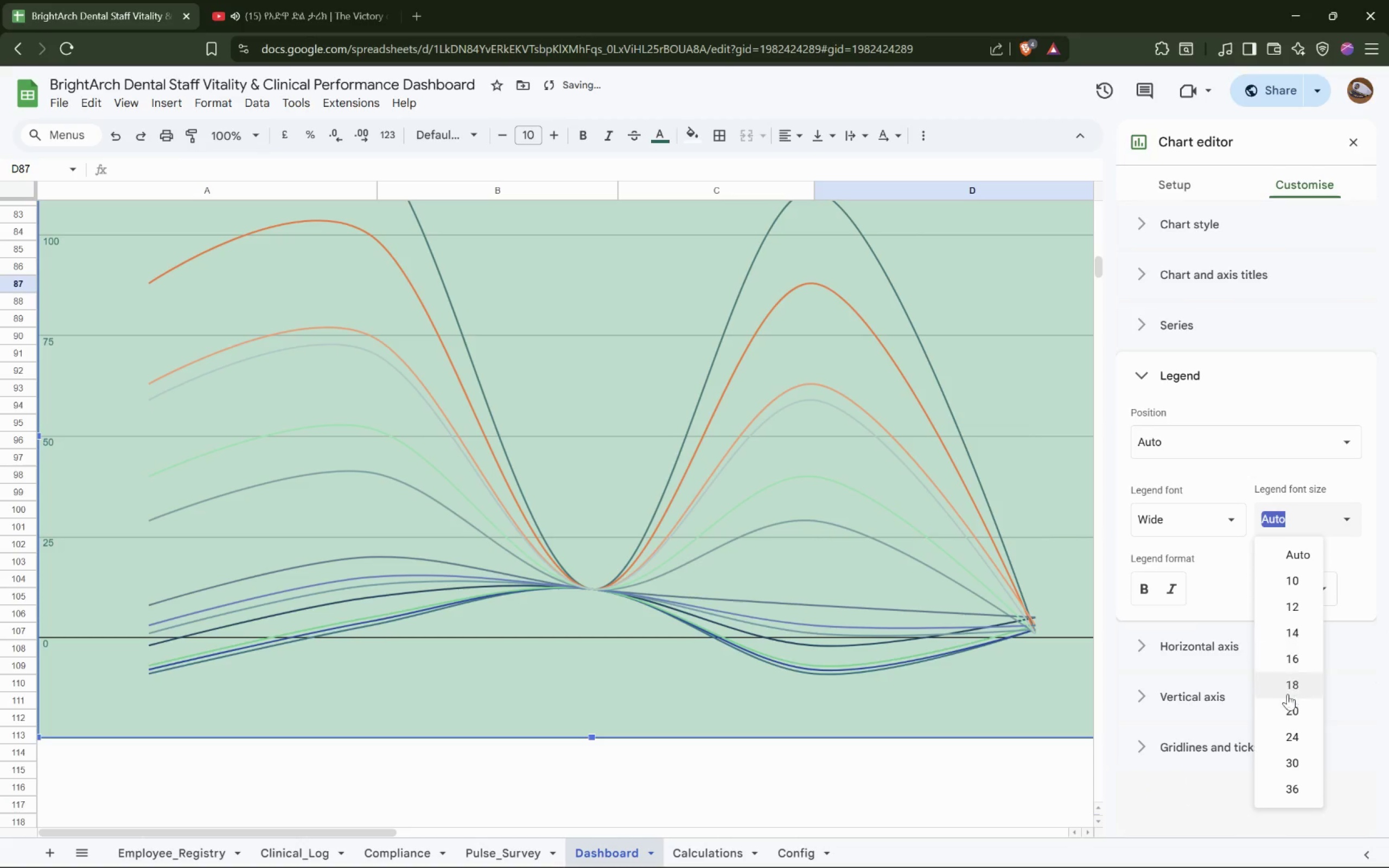 
left_click([1284, 712])
 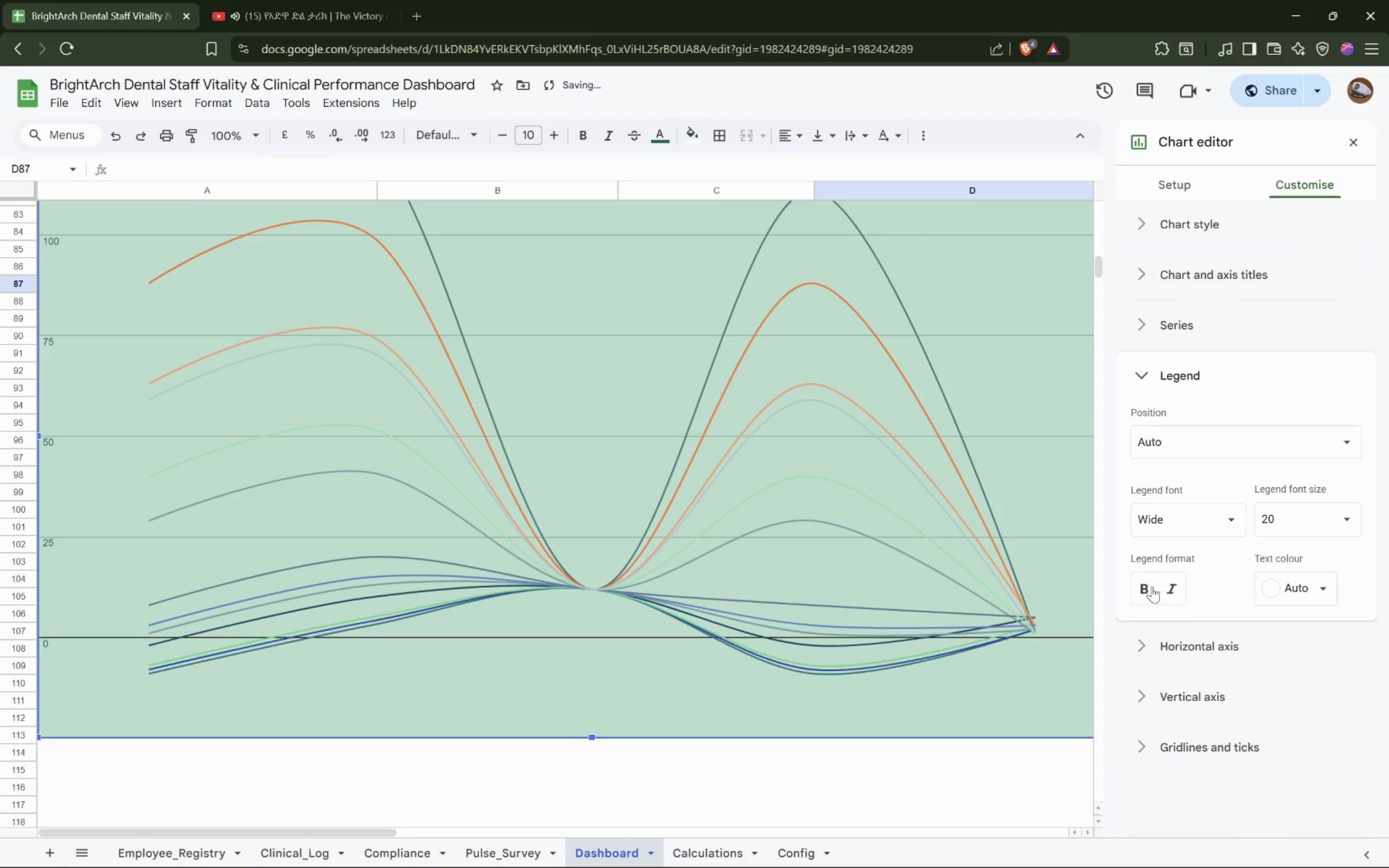 
left_click([1148, 586])
 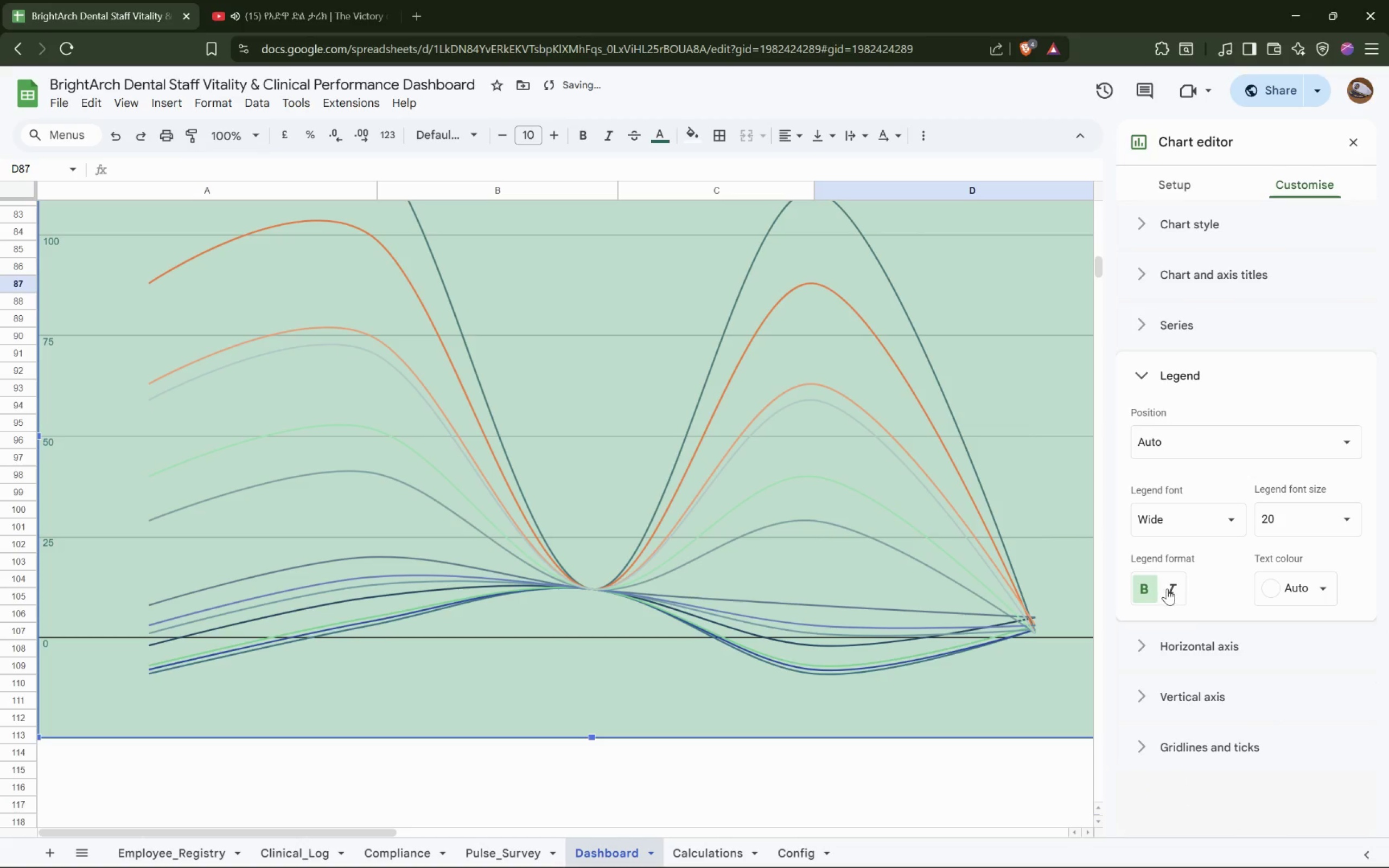 
left_click([1167, 589])
 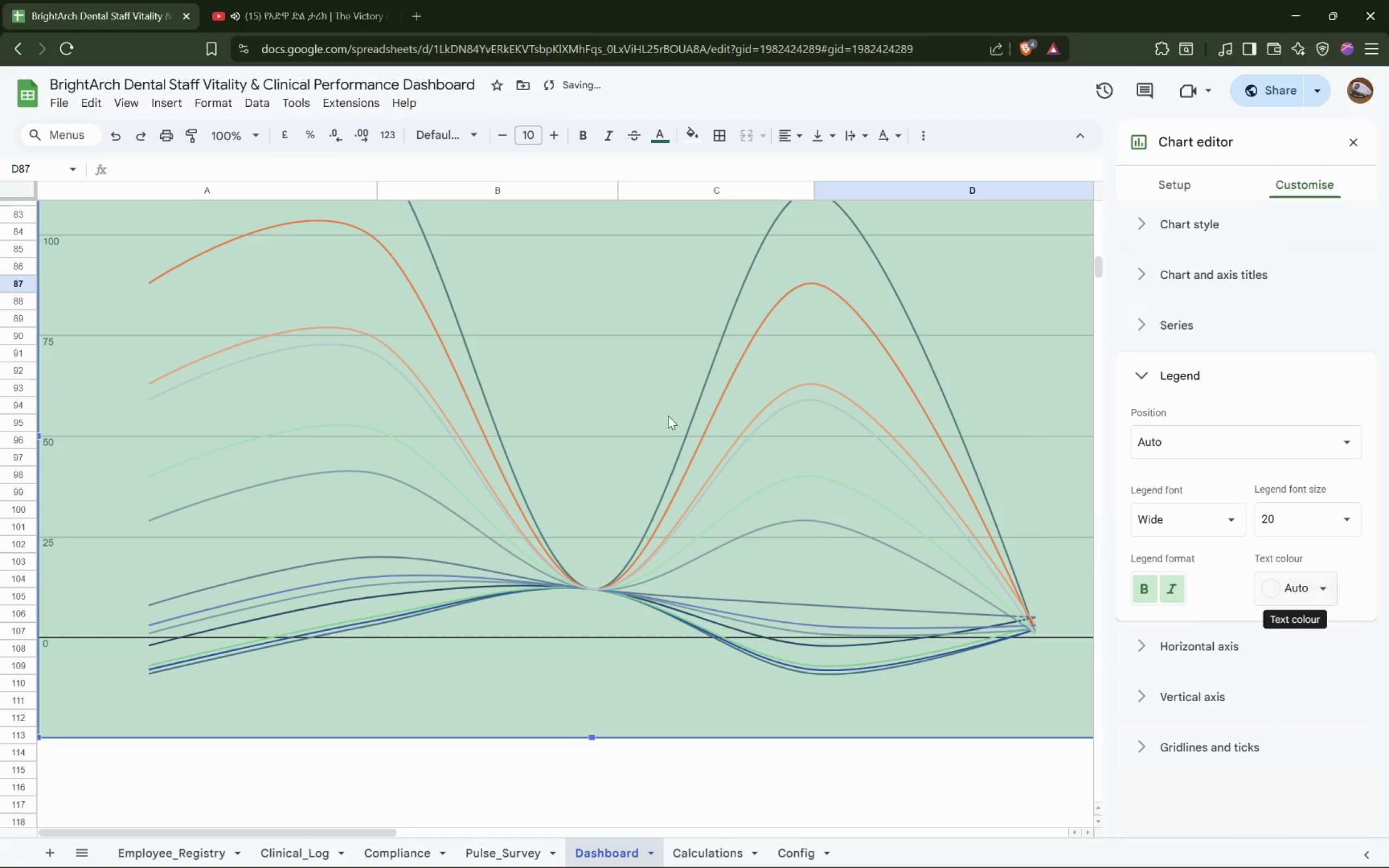 
scroll: coordinate [585, 378], scroll_direction: up, amount: 5.0
 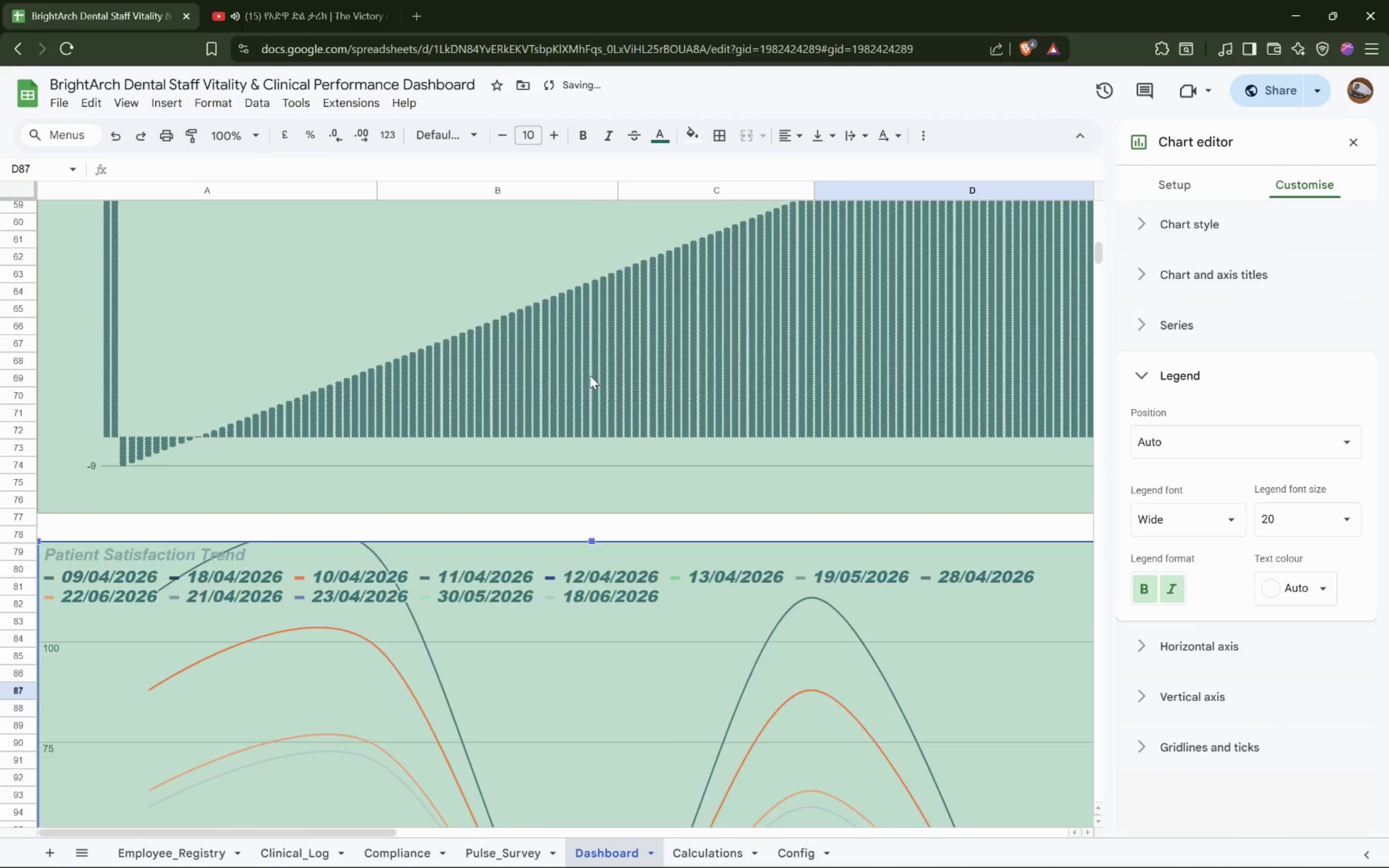 
scroll: coordinate [590, 375], scroll_direction: down, amount: 1.0
 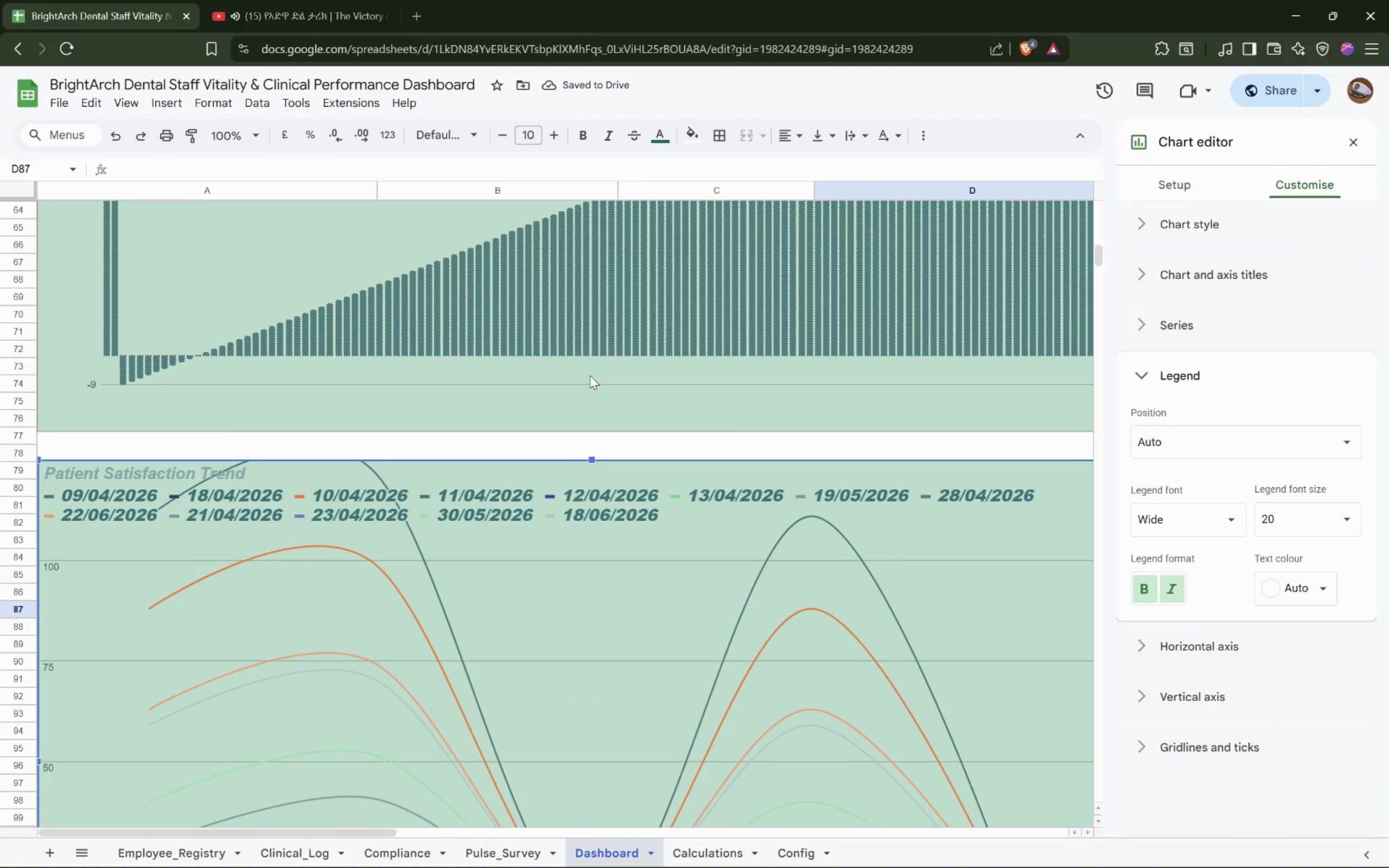 
hold_key(key=ShiftLeft, duration=1.28)
scroll: coordinate [590, 375], scroll_direction: down, amount: 2.0
 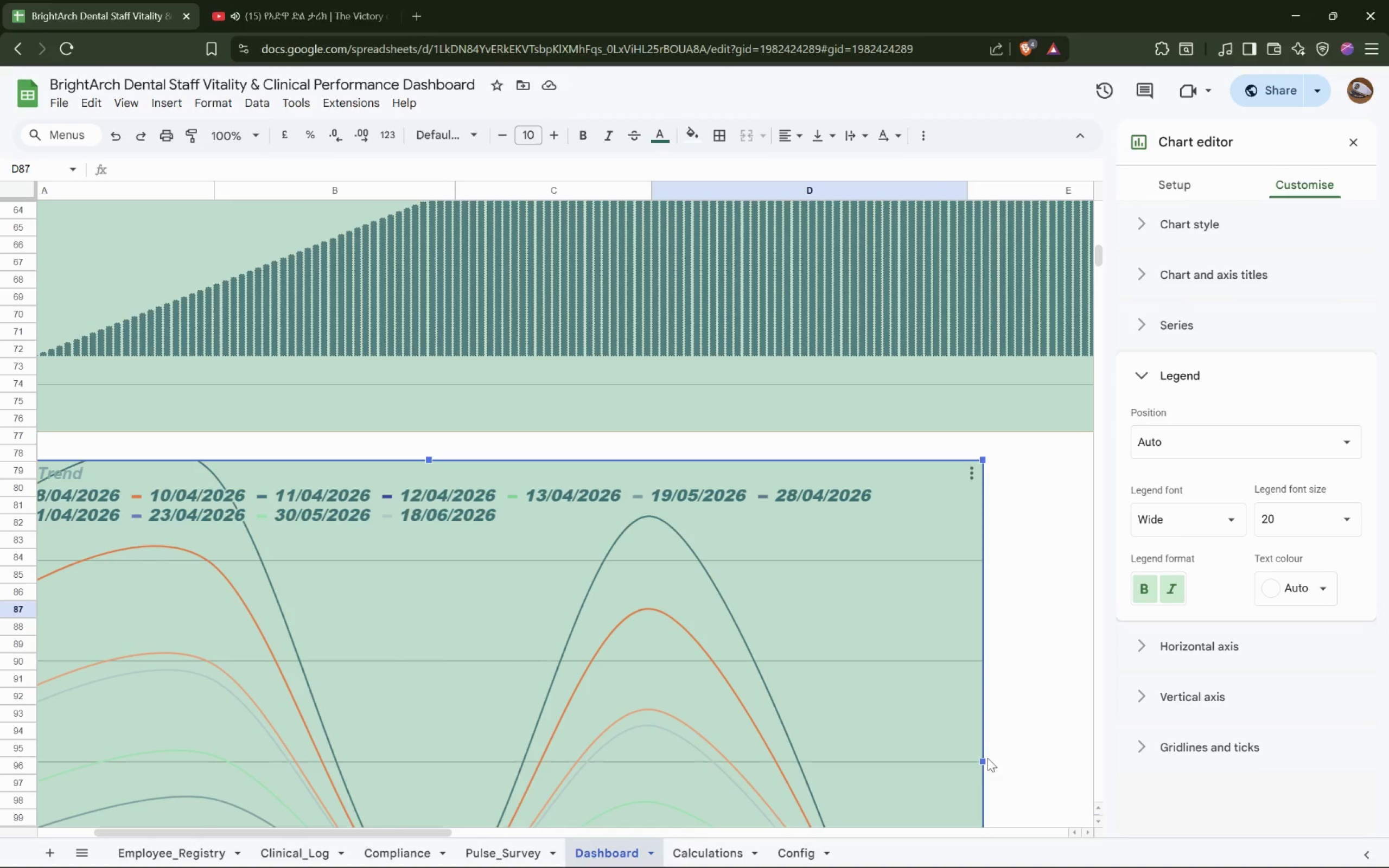 
left_click_drag(start_coordinate=[982, 760], to_coordinate=[1107, 775])
 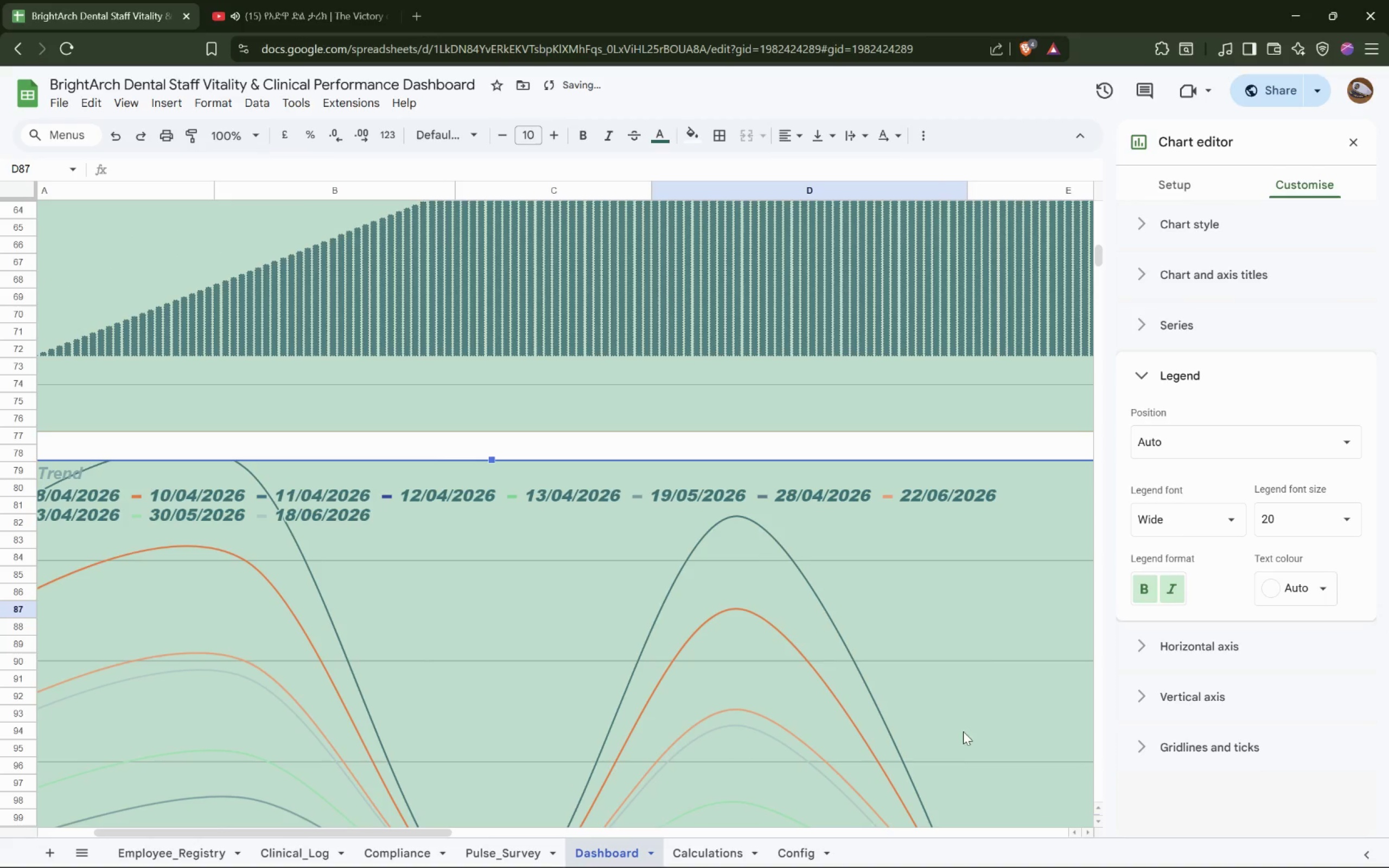 
hold_key(key=ShiftLeft, duration=0.66)
scroll: coordinate [825, 639], scroll_direction: down, amount: 3.0
 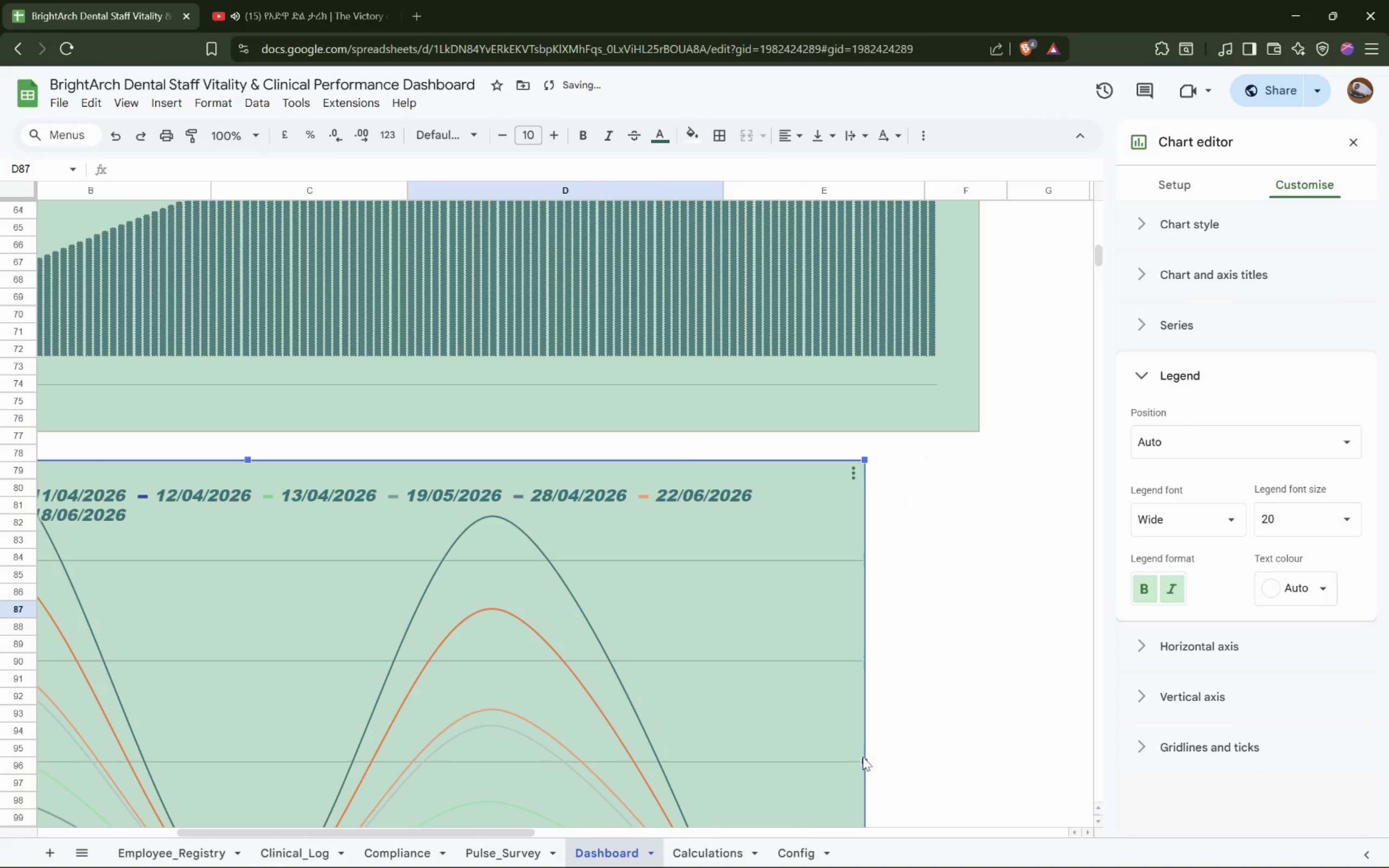 
left_click_drag(start_coordinate=[868, 761], to_coordinate=[984, 766])
 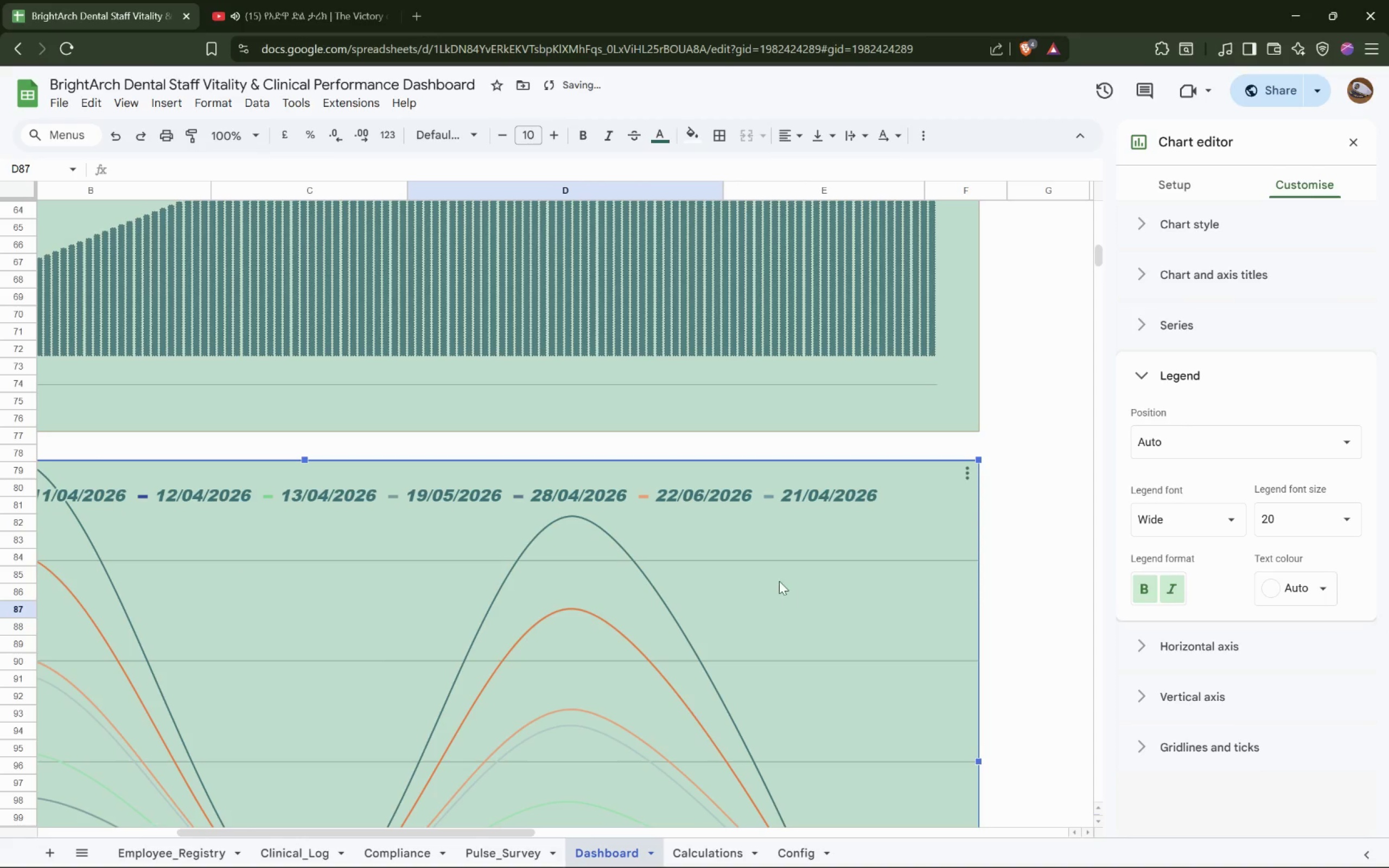 
scroll: coordinate [779, 581], scroll_direction: down, amount: 5.0
 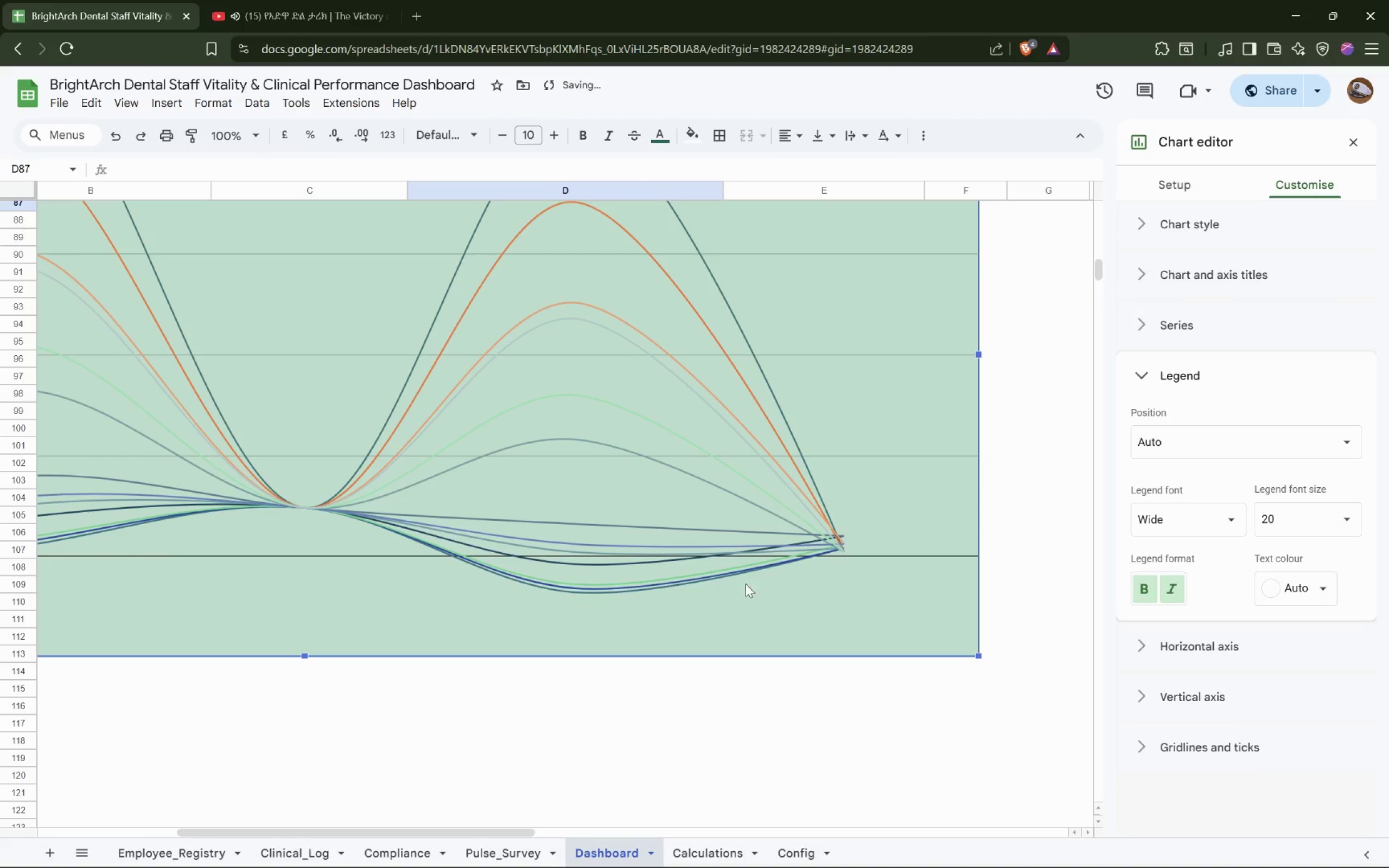 
scroll: coordinate [728, 584], scroll_direction: up, amount: 3.0
 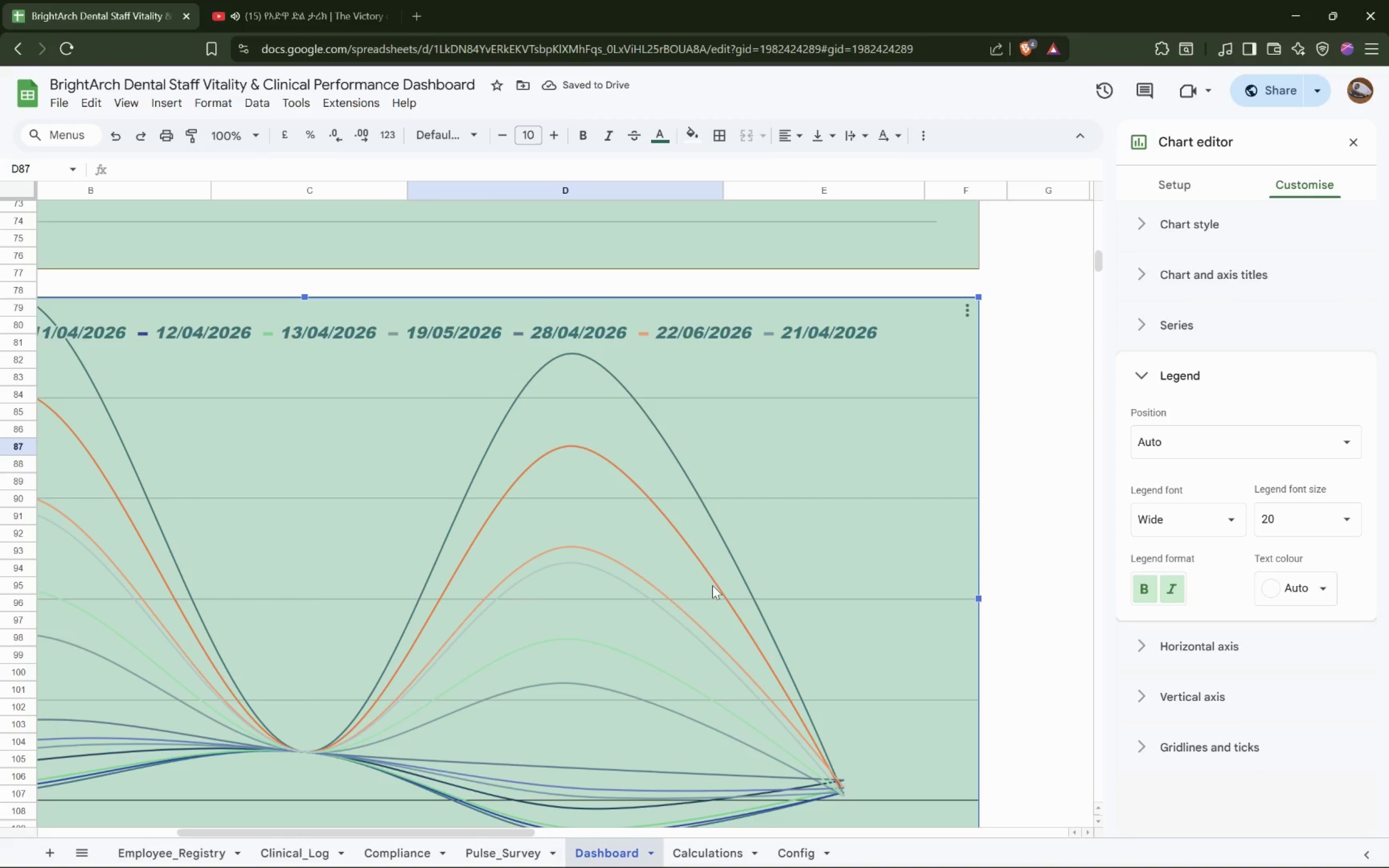 
hold_key(key=ShiftLeft, duration=0.83)
 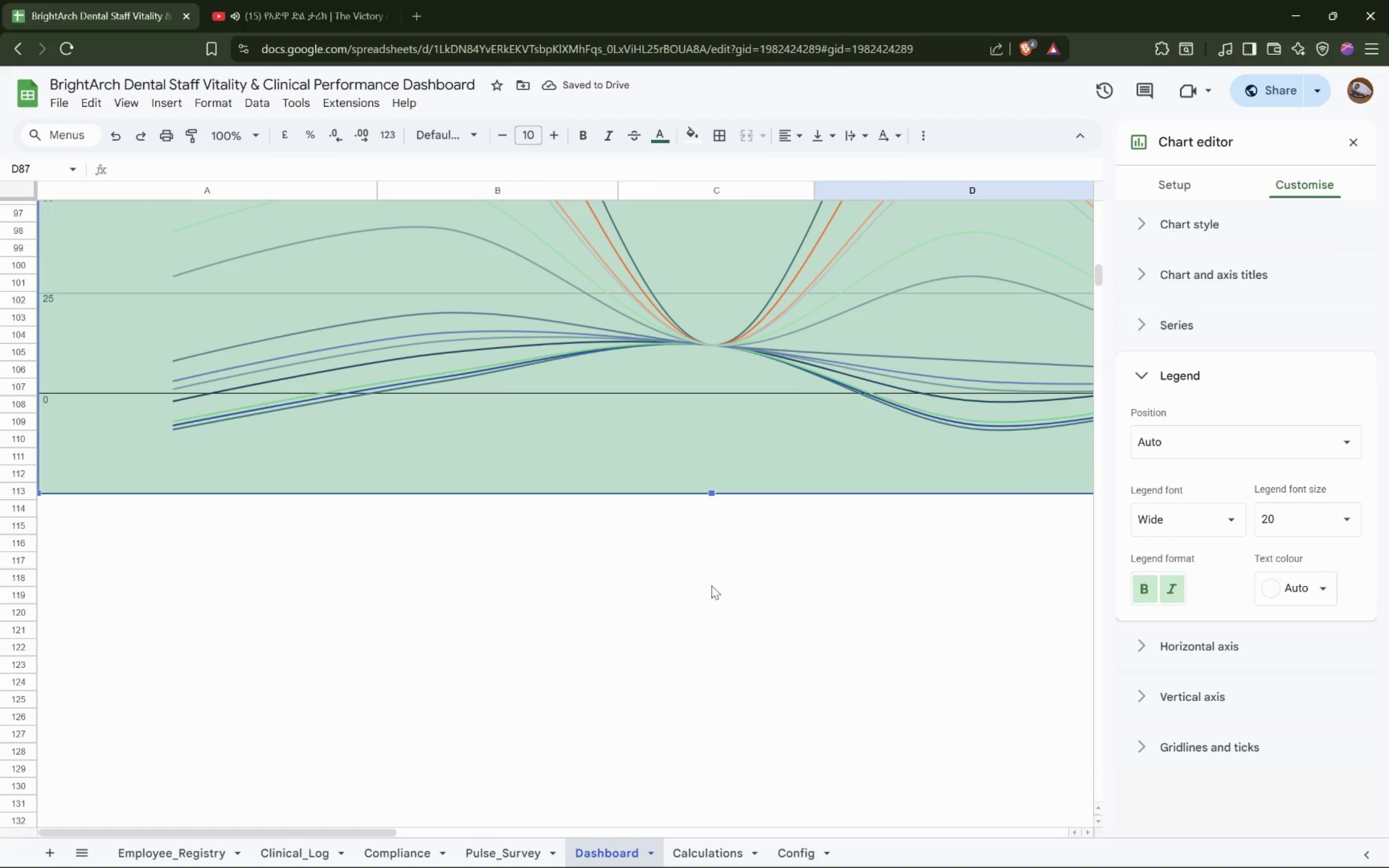 
left_click([565, 548])
 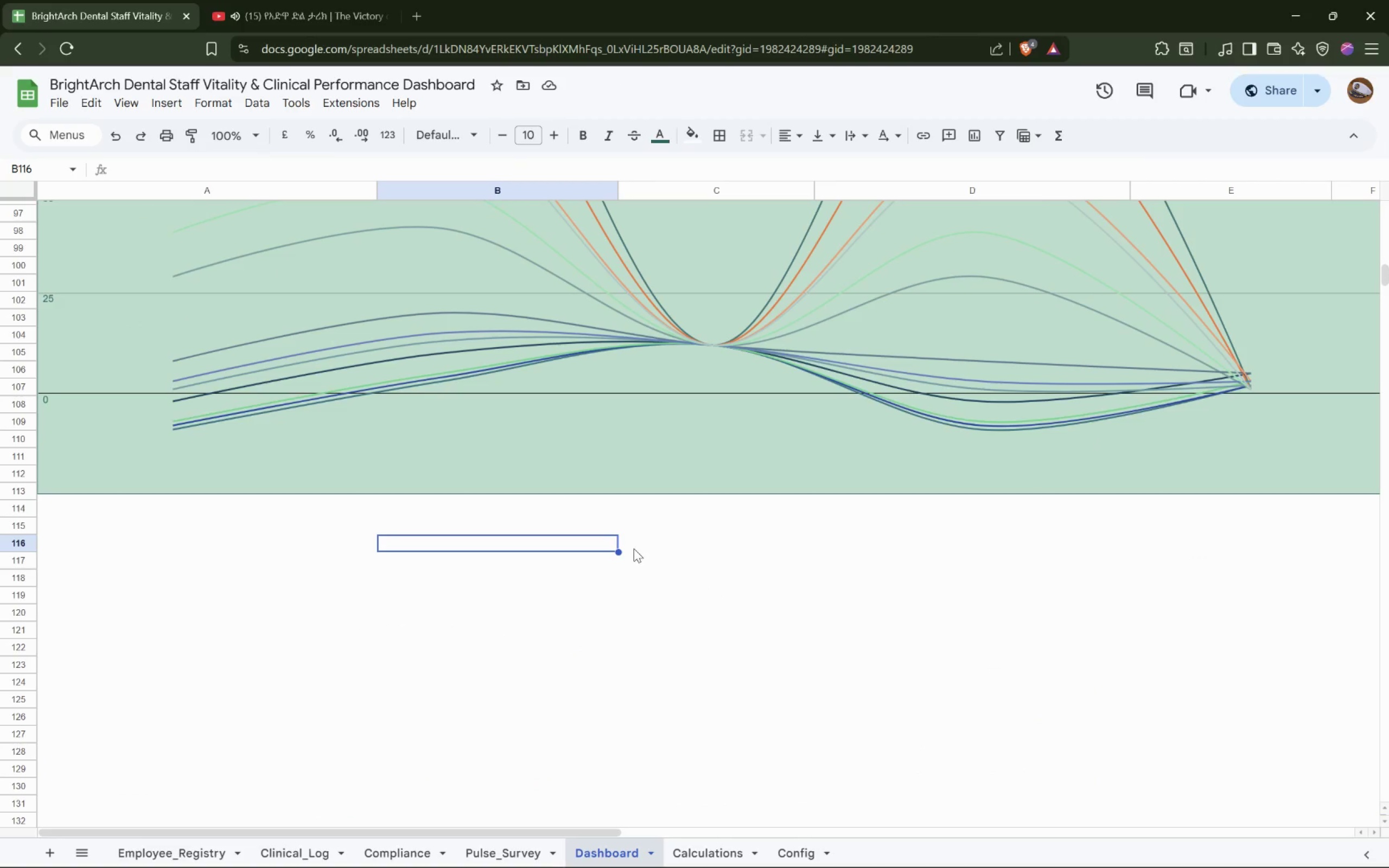 
scroll: coordinate [711, 585], scroll_direction: up, amount: 6.0
 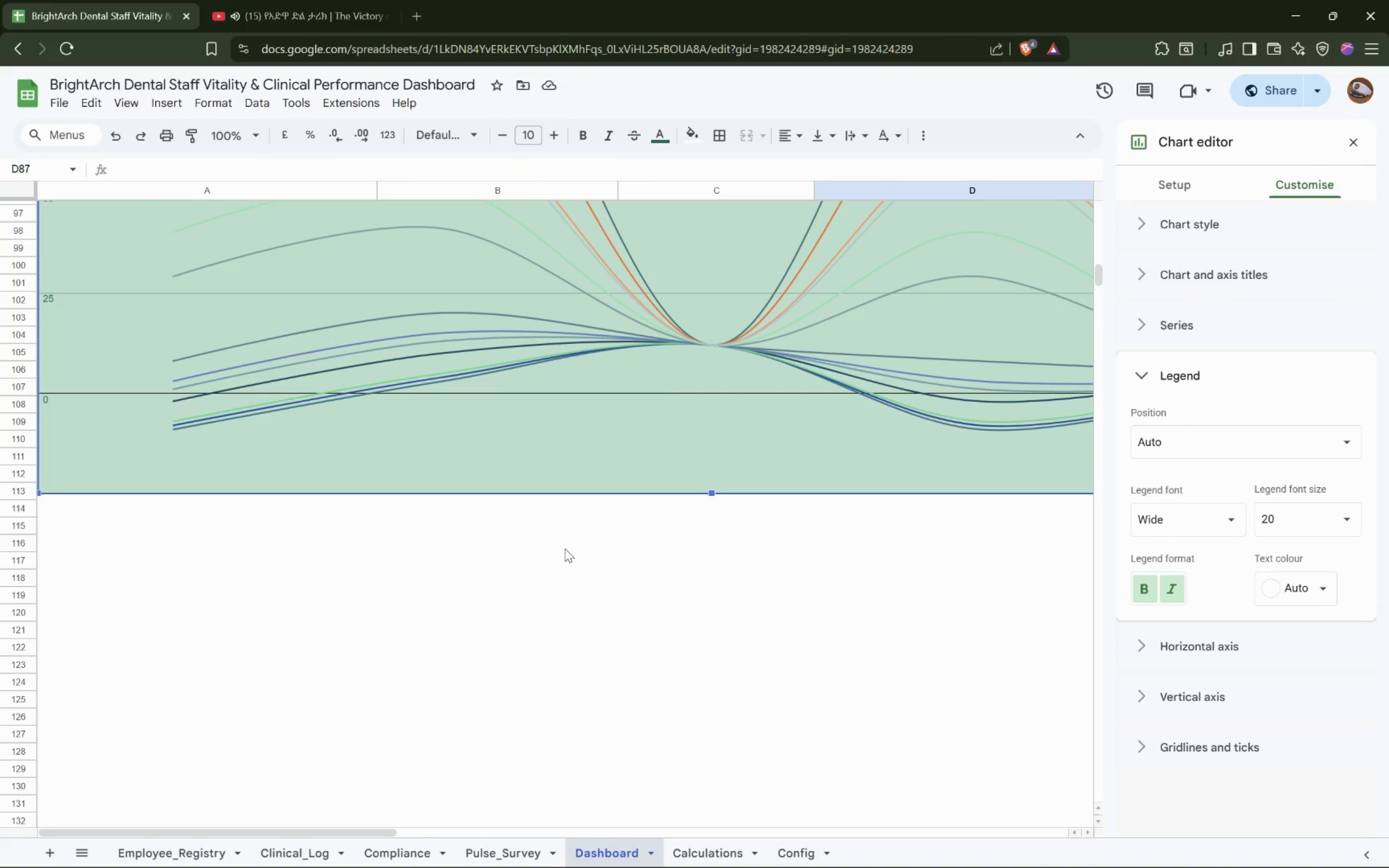 
wait(7.69)
 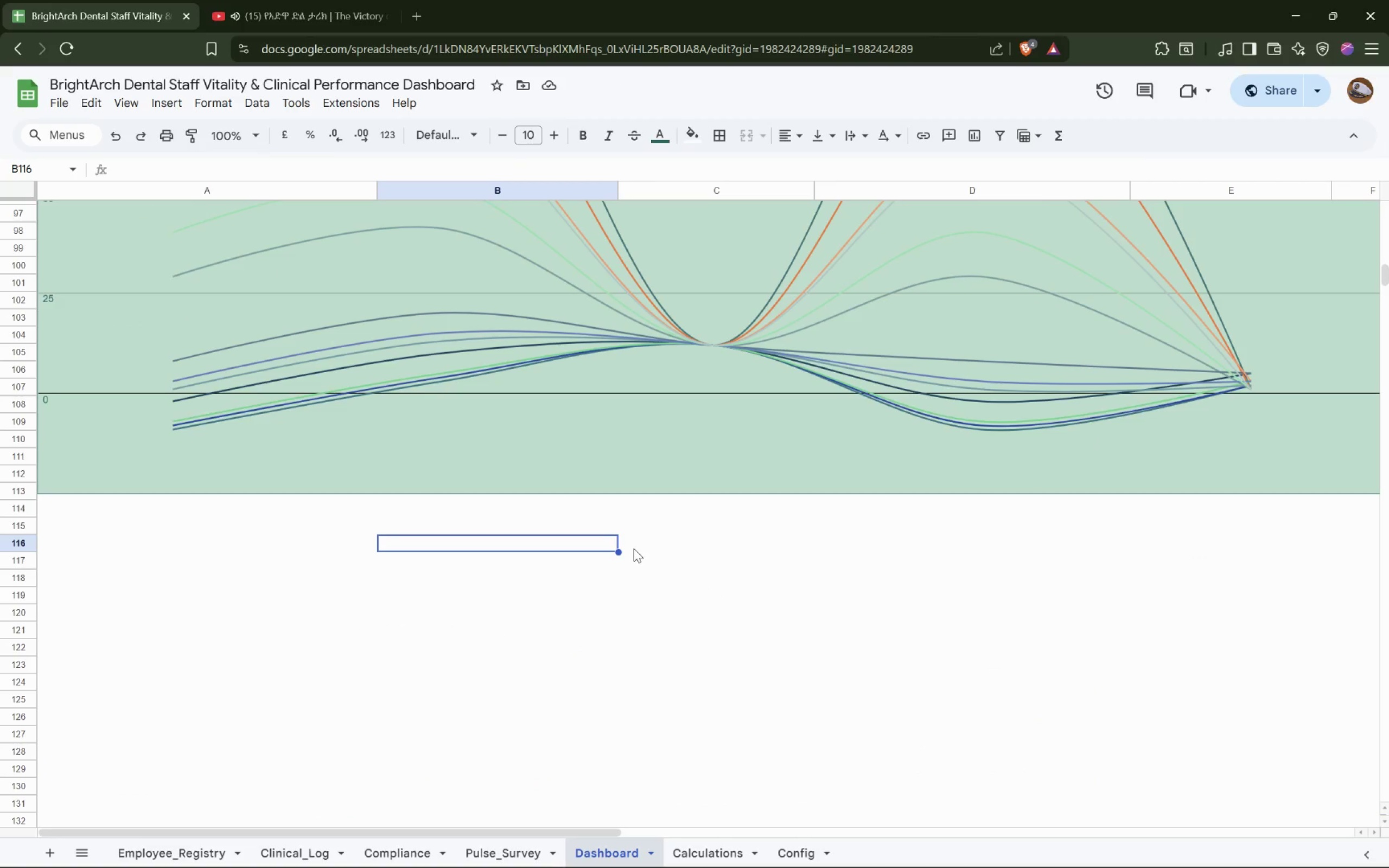 
scroll: coordinate [640, 502], scroll_direction: up, amount: 18.0
 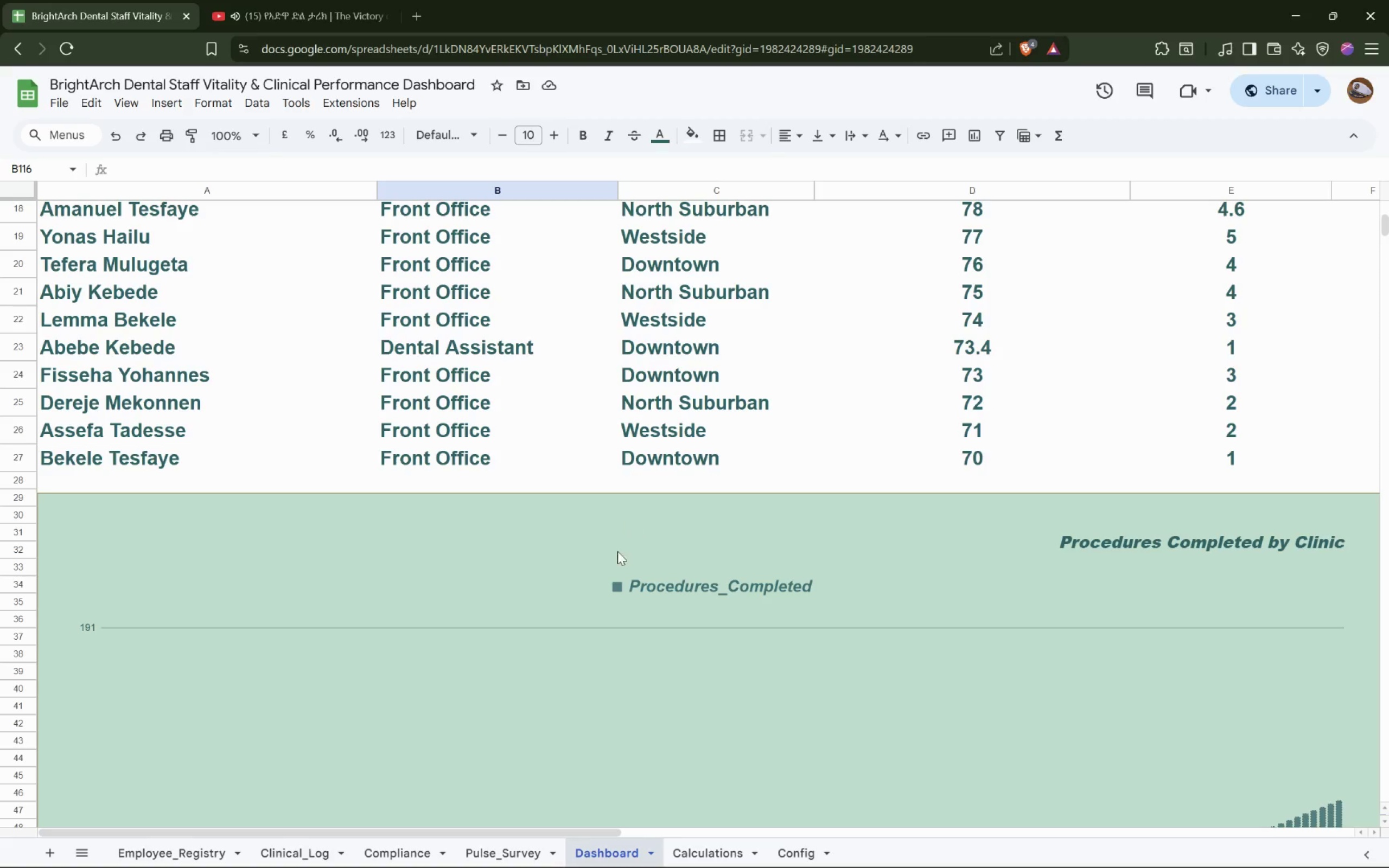 
left_click([619, 565])
 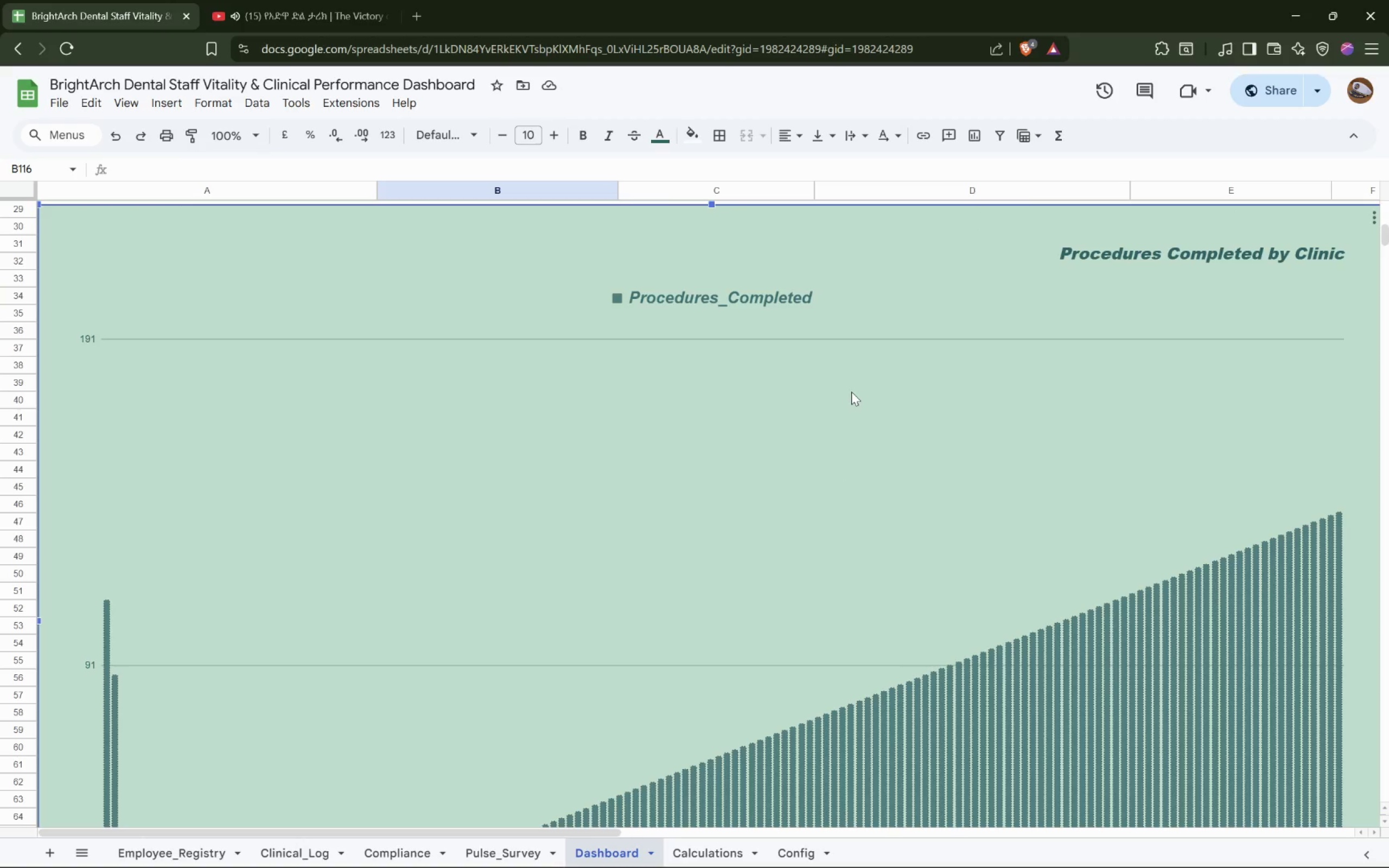 
hold_key(key=ShiftLeft, duration=0.52)
scroll: coordinate [851, 392], scroll_direction: down, amount: 5.0
 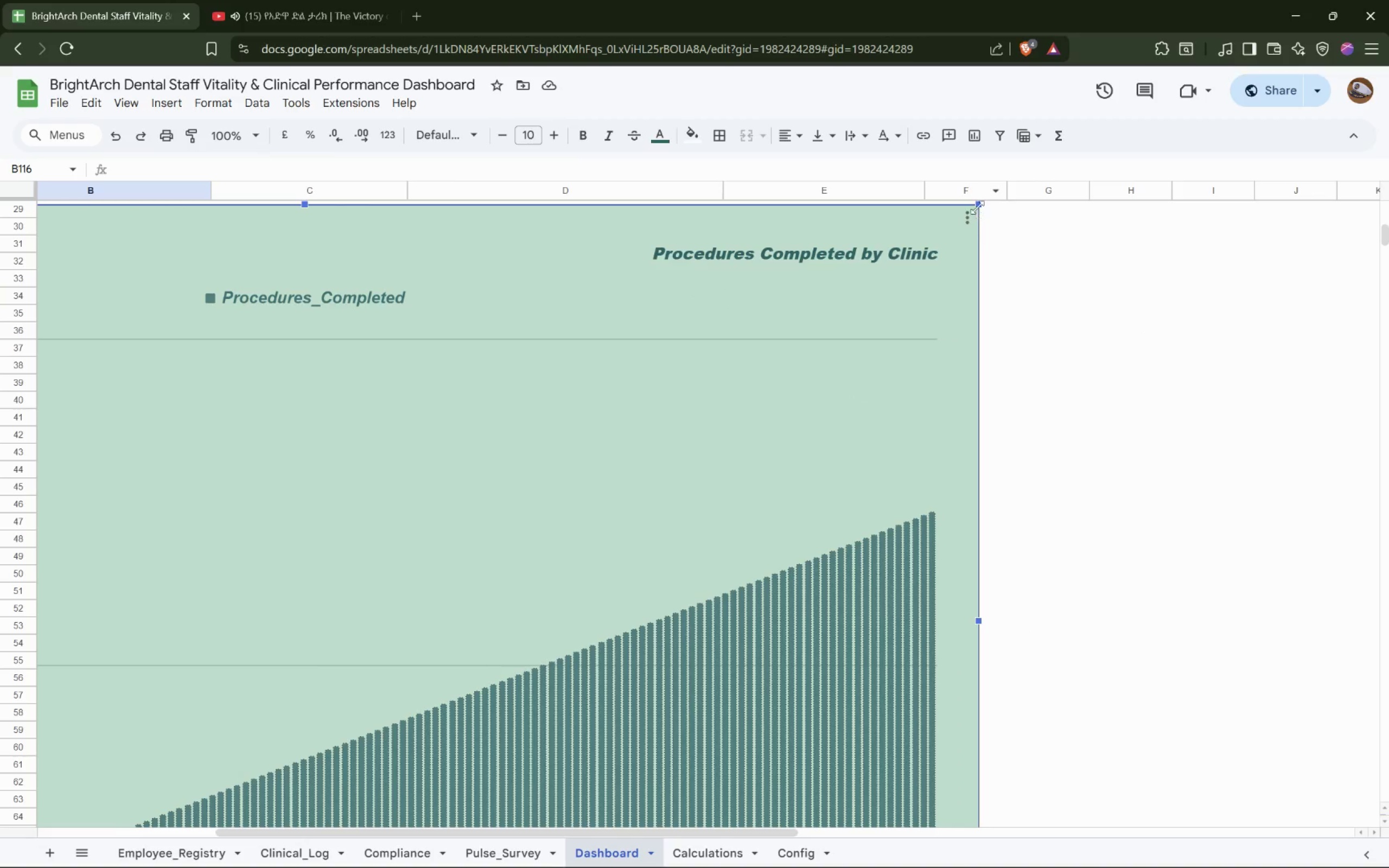 
left_click_drag(start_coordinate=[977, 202], to_coordinate=[0, 690])
 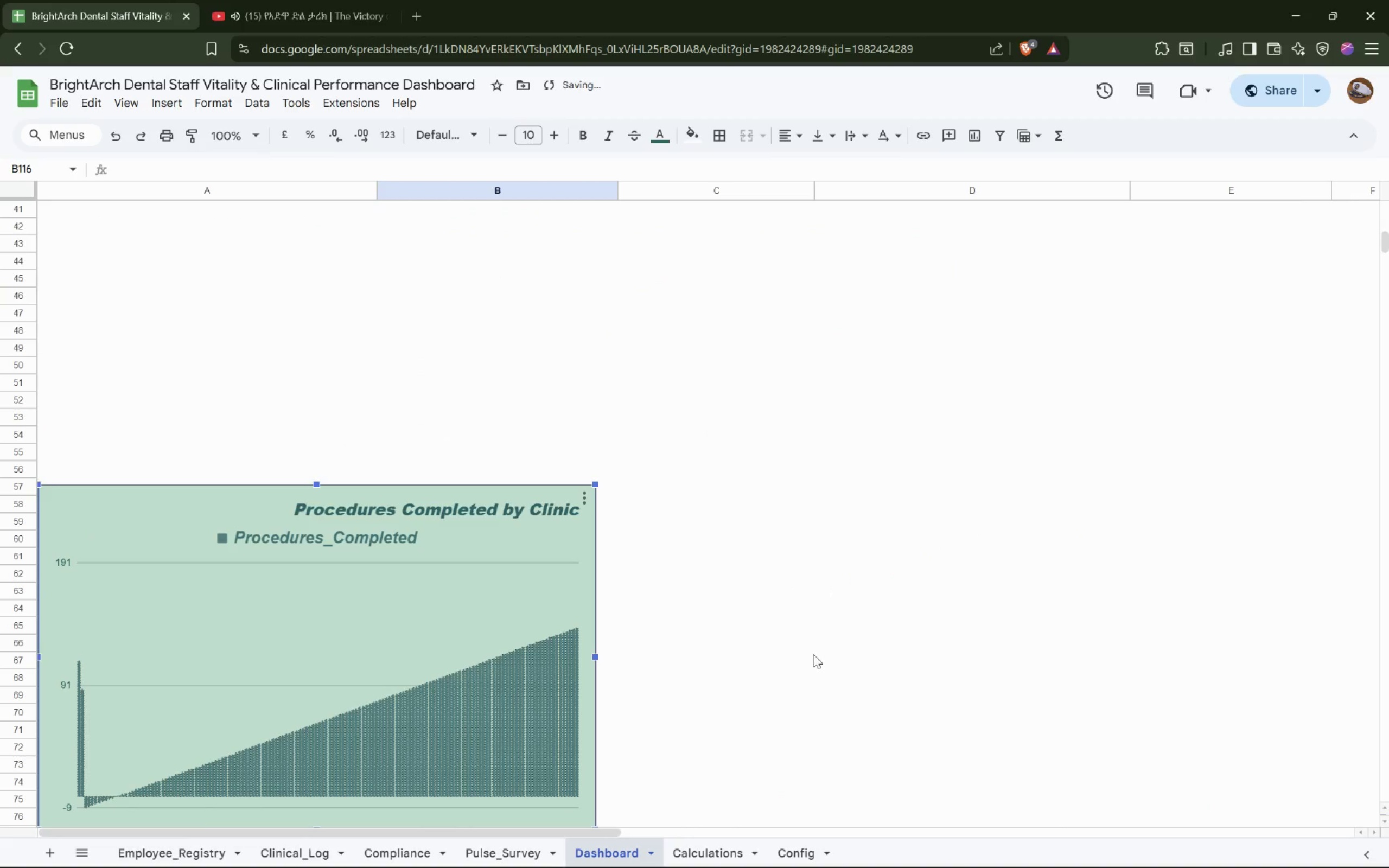 
key(Shift+ShiftLeft)
 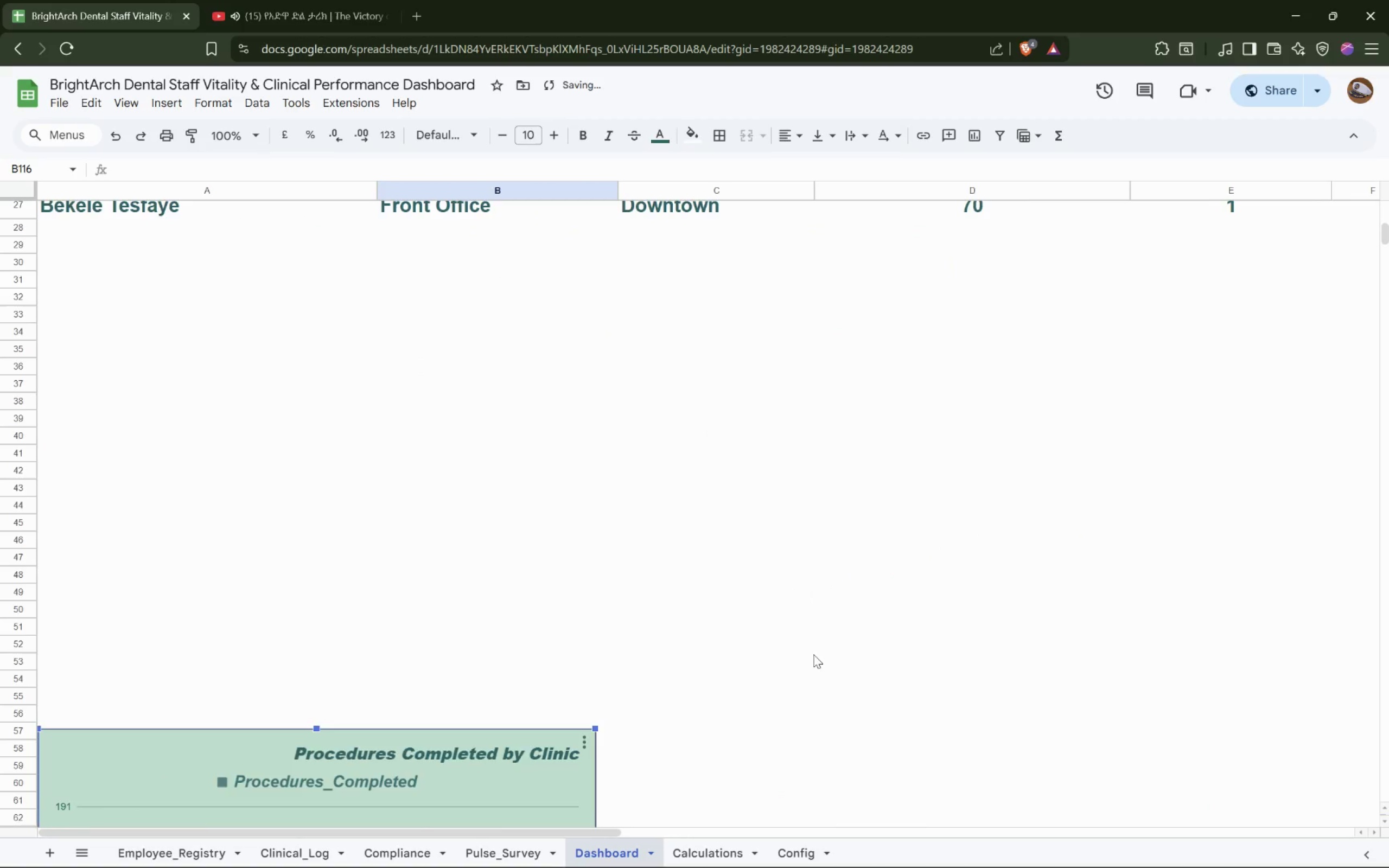 
left_click_drag(start_coordinate=[264, 663], to_coordinate=[175, 343])
 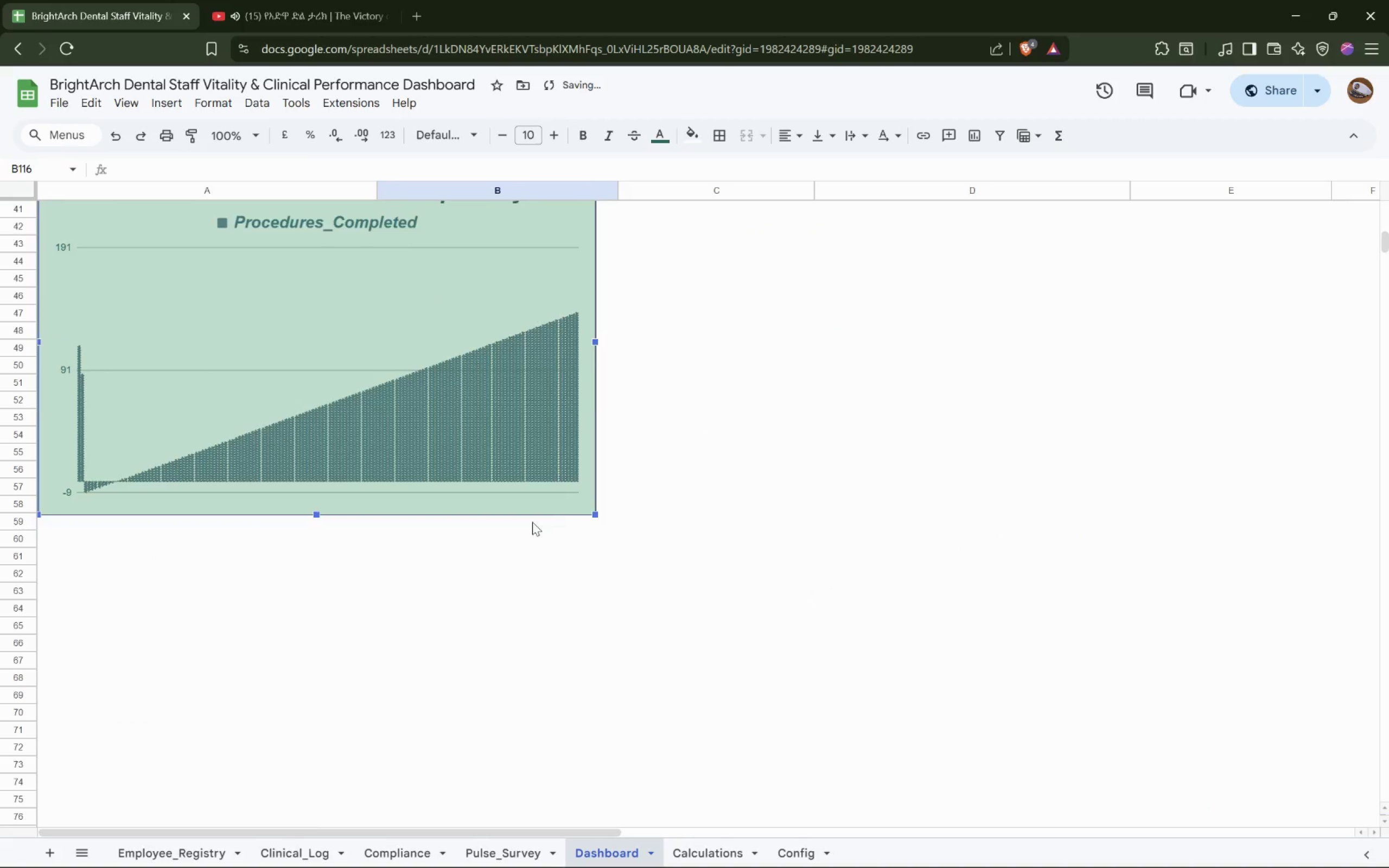 
scroll: coordinate [813, 654], scroll_direction: none, amount: 0.0
 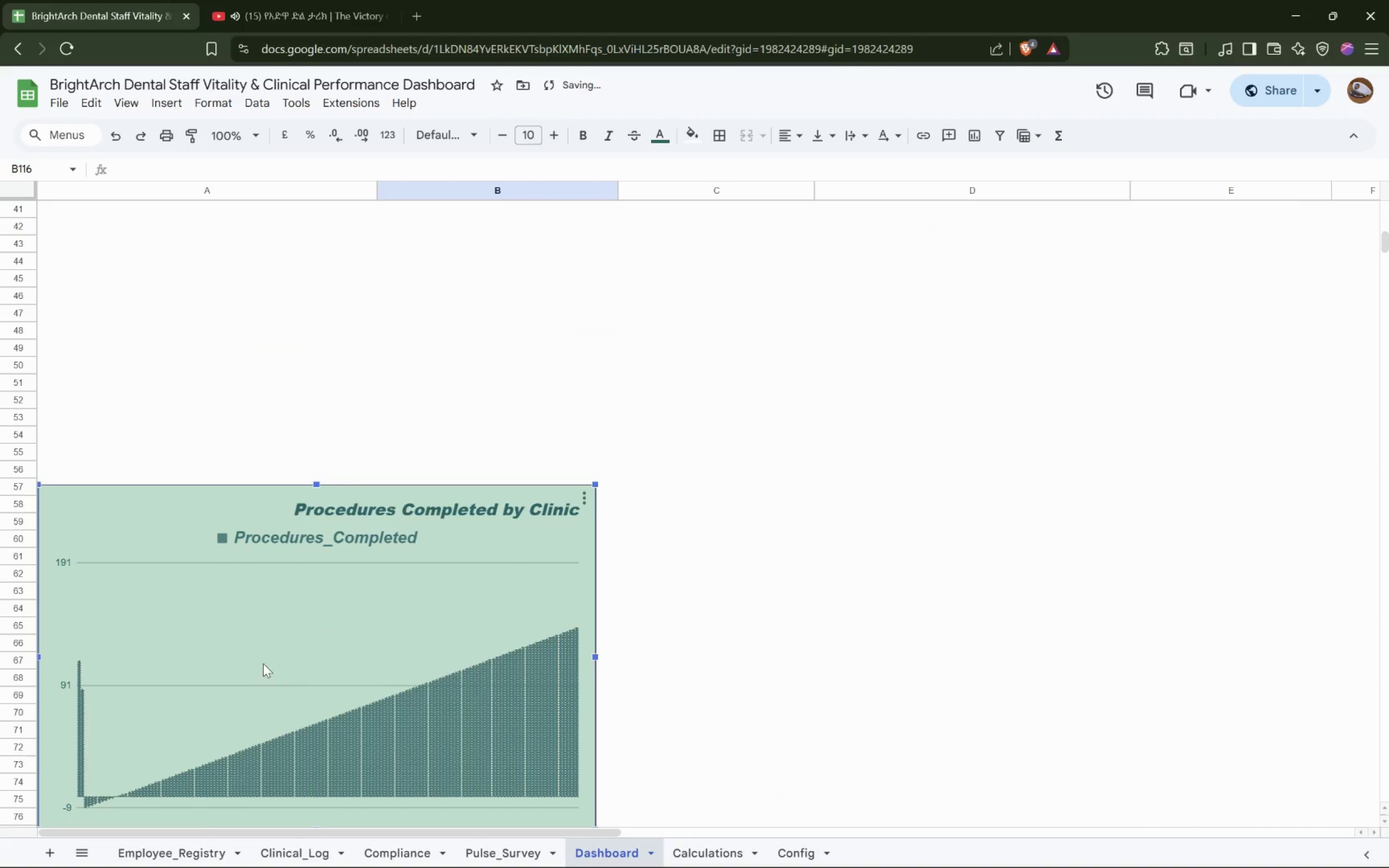 
left_click_drag(start_coordinate=[336, 685], to_coordinate=[252, 545])
 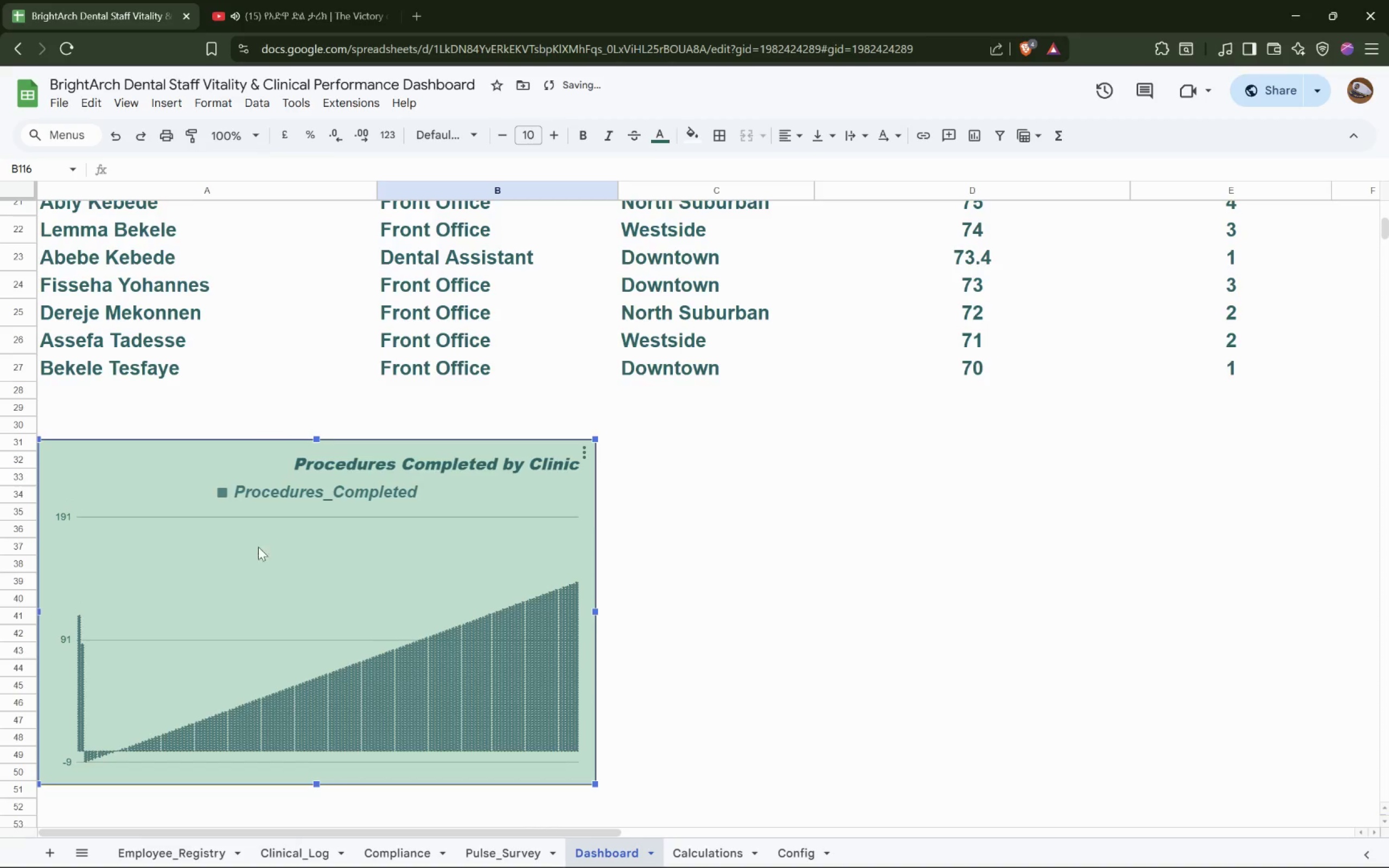 
scroll: coordinate [560, 520], scroll_direction: up, amount: 5.0
 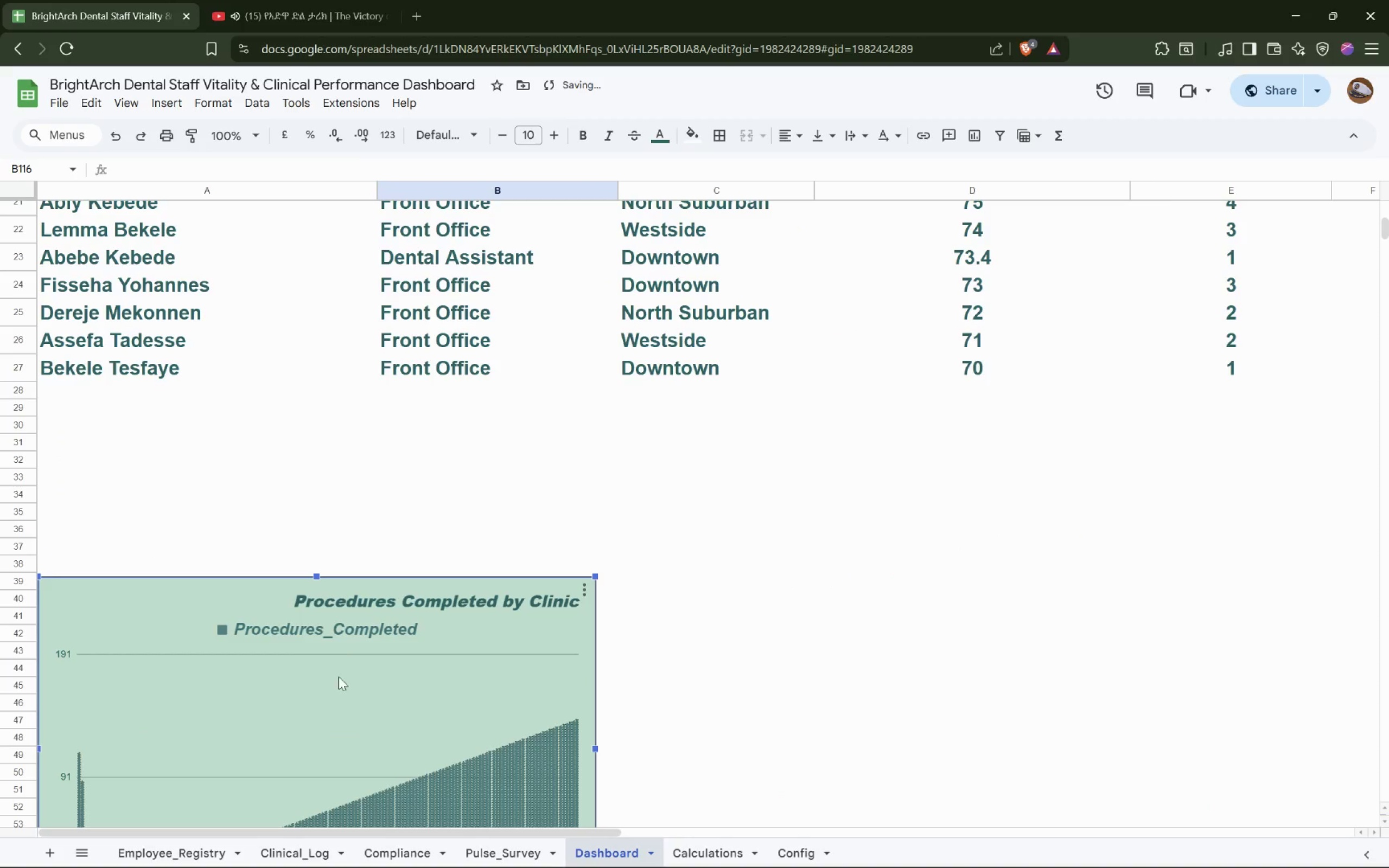 
left_click([246, 590])
 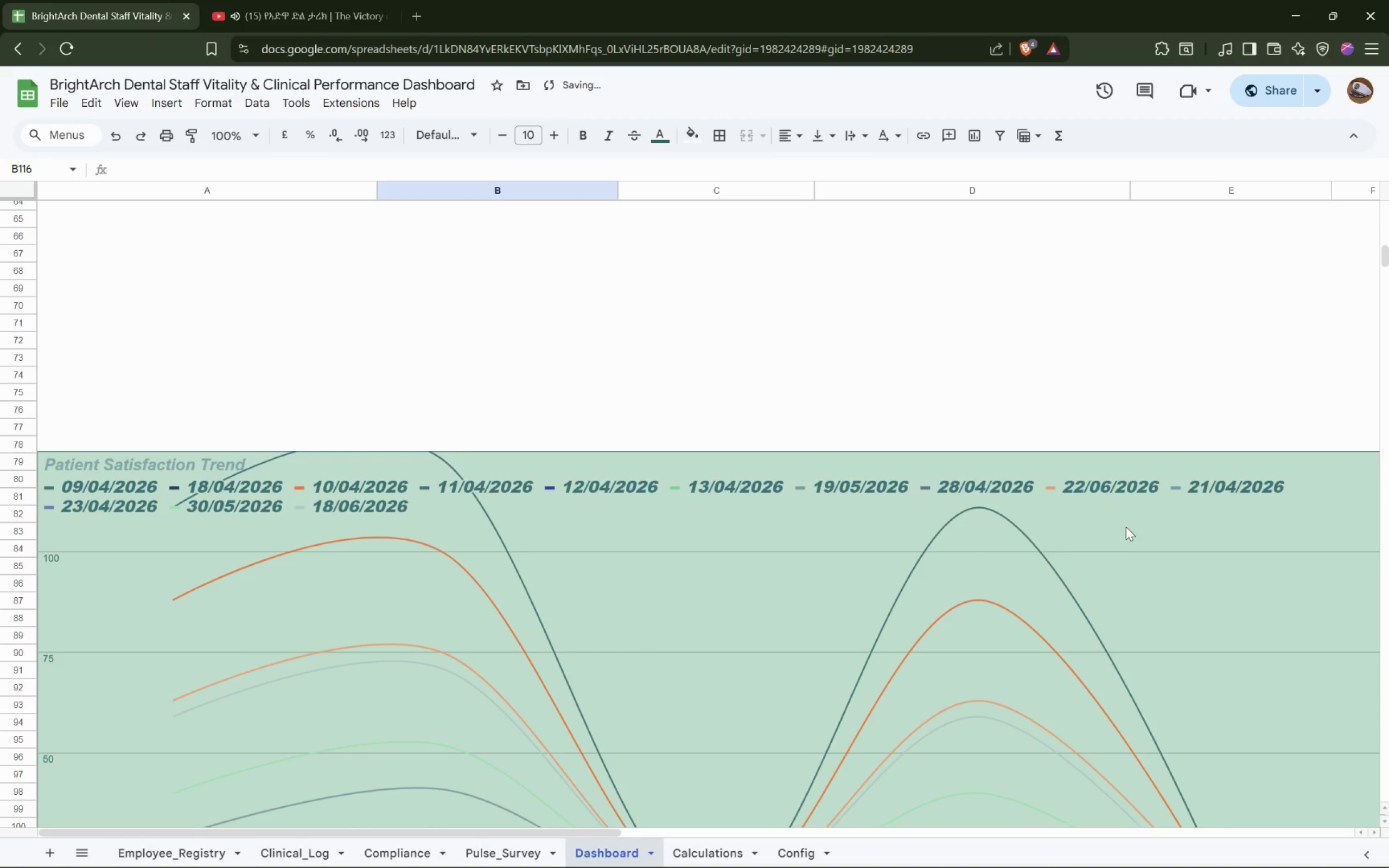 
scroll: coordinate [258, 547], scroll_direction: down, amount: 10.0
 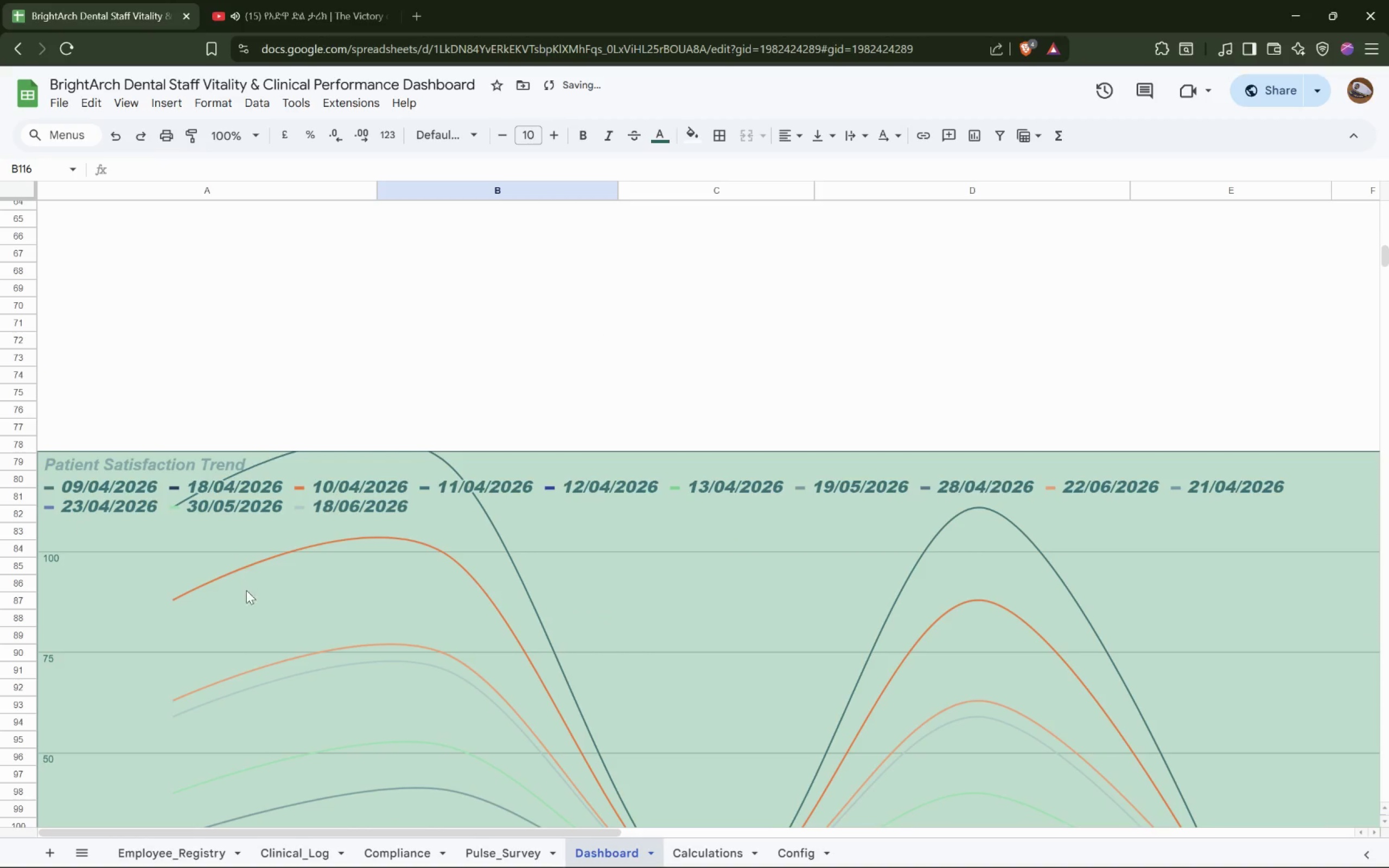 
hold_key(key=ShiftLeft, duration=0.58)
 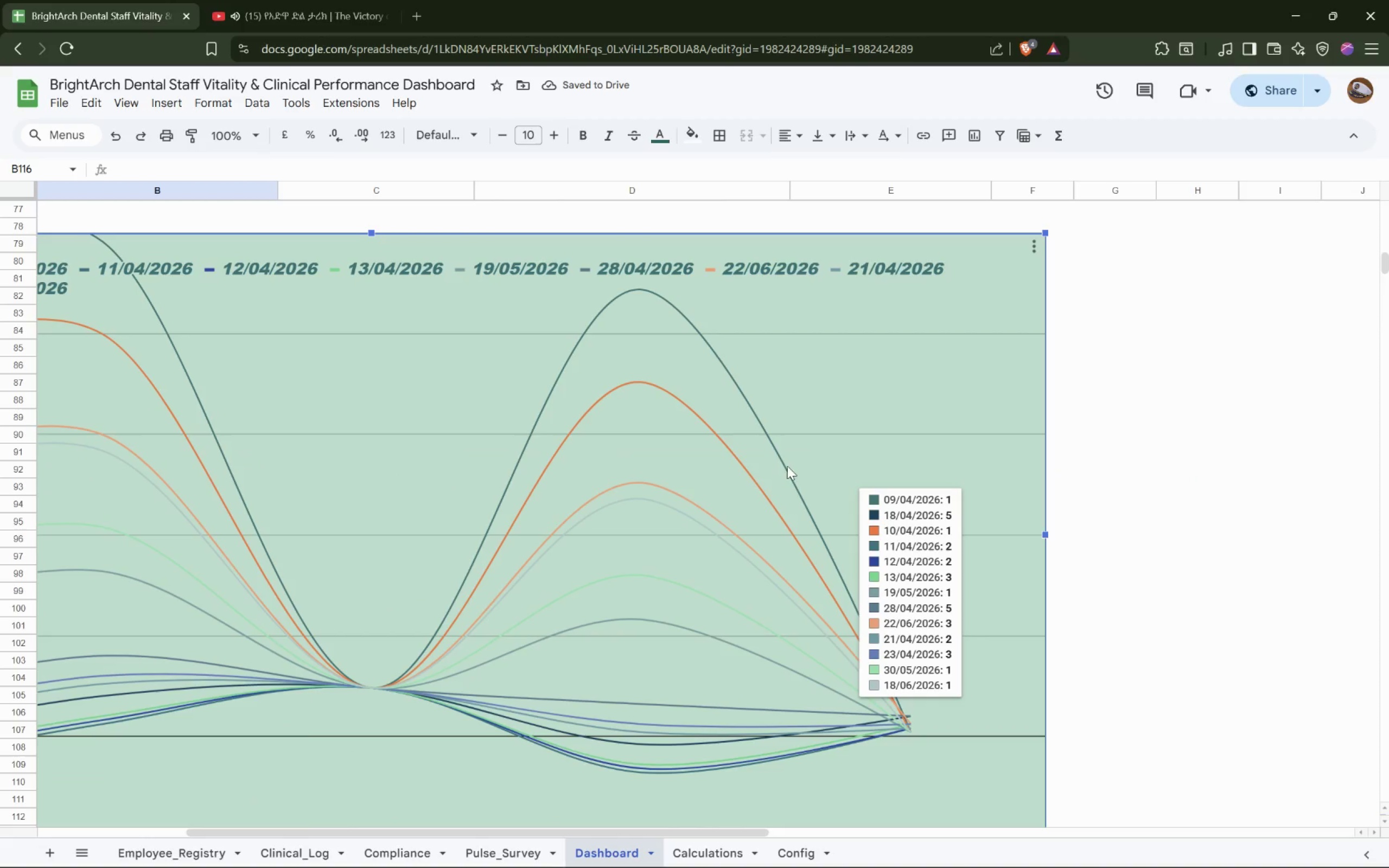 
hold_key(key=ShiftLeft, duration=11.02)
 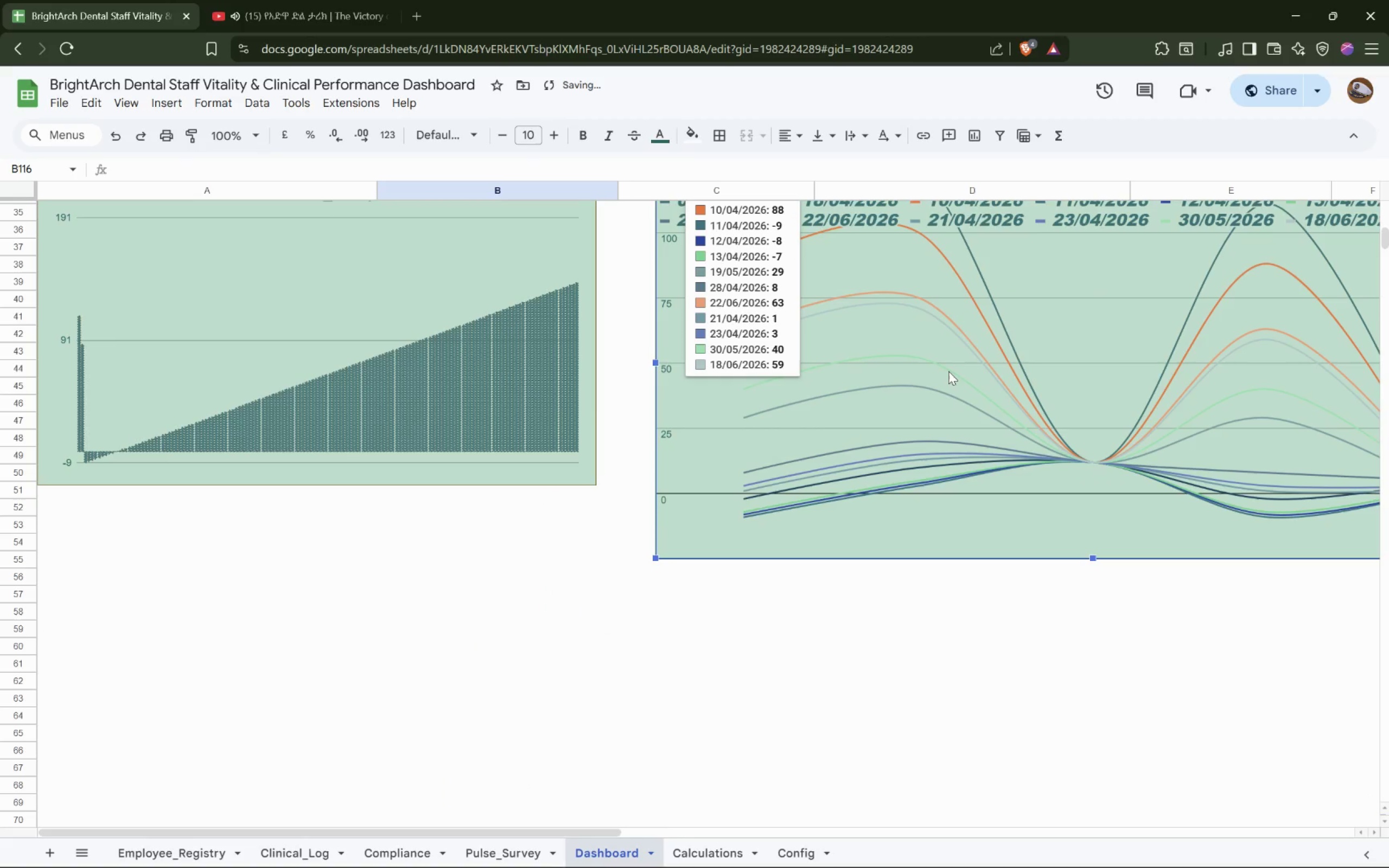 
scroll: coordinate [1023, 555], scroll_direction: down, amount: 7.0
 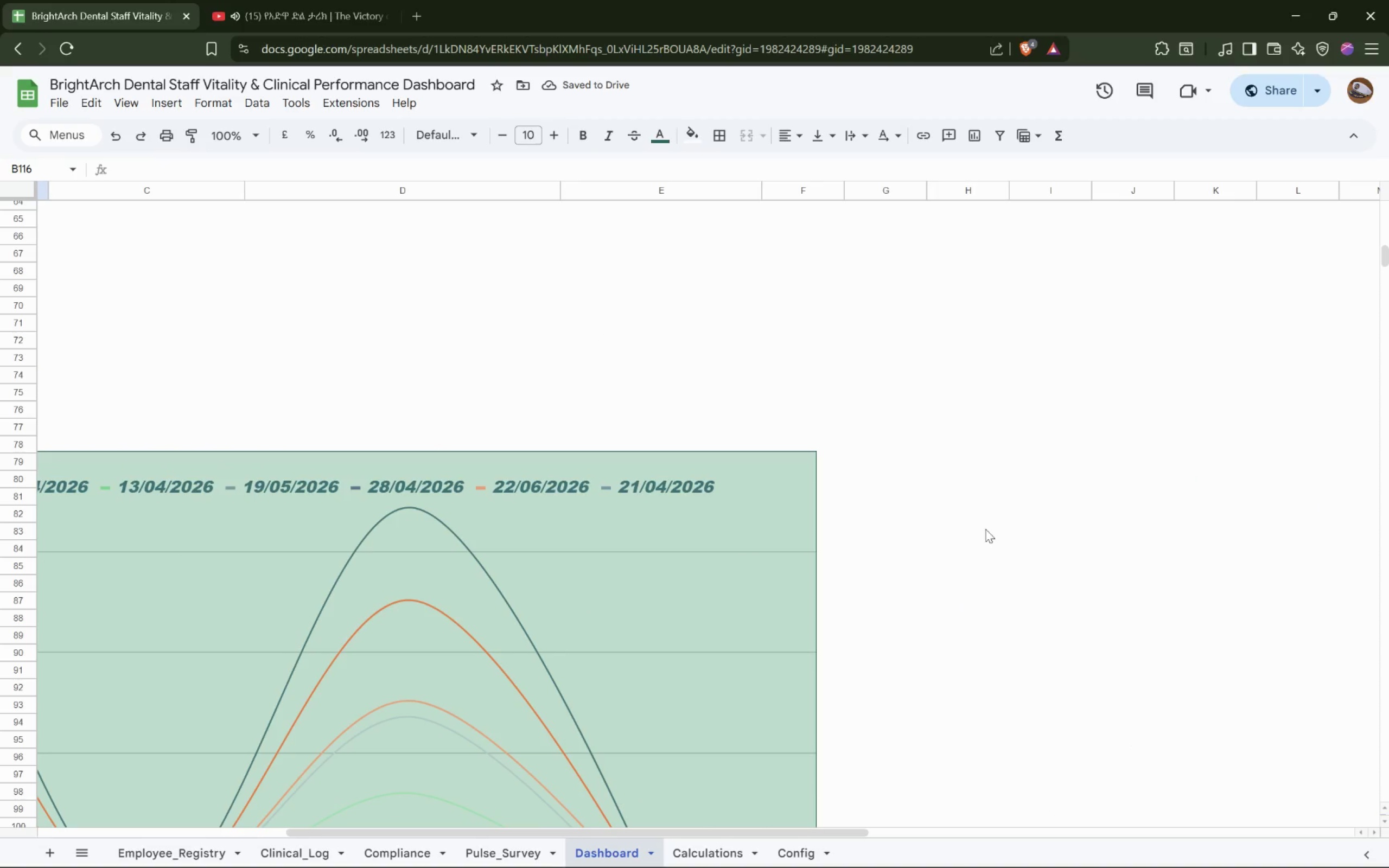 
left_click_drag(start_coordinate=[1045, 231], to_coordinate=[571, 583])
 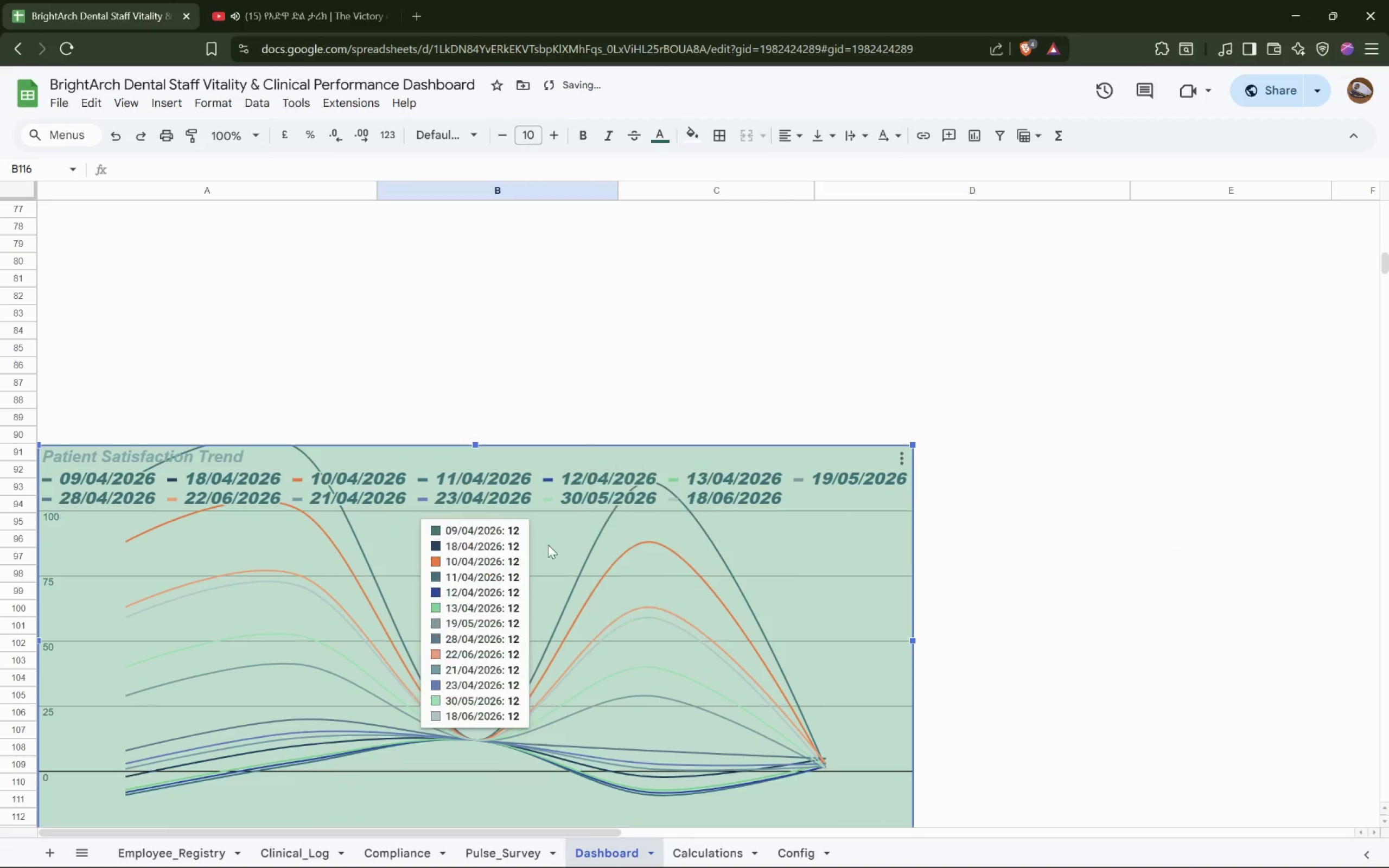 
left_click_drag(start_coordinate=[482, 578], to_coordinate=[689, 352])
 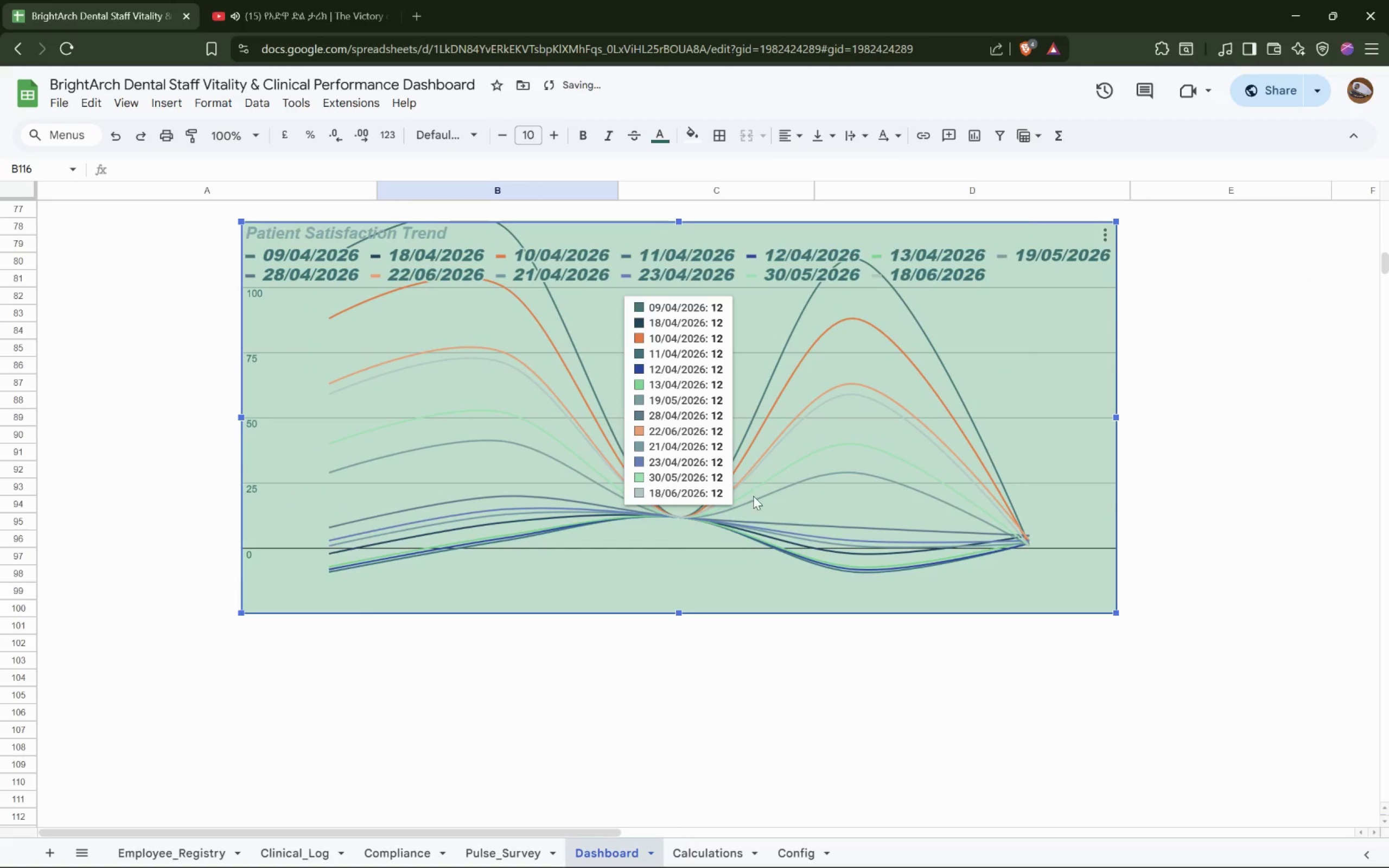 
scroll: coordinate [755, 498], scroll_direction: up, amount: 8.0
 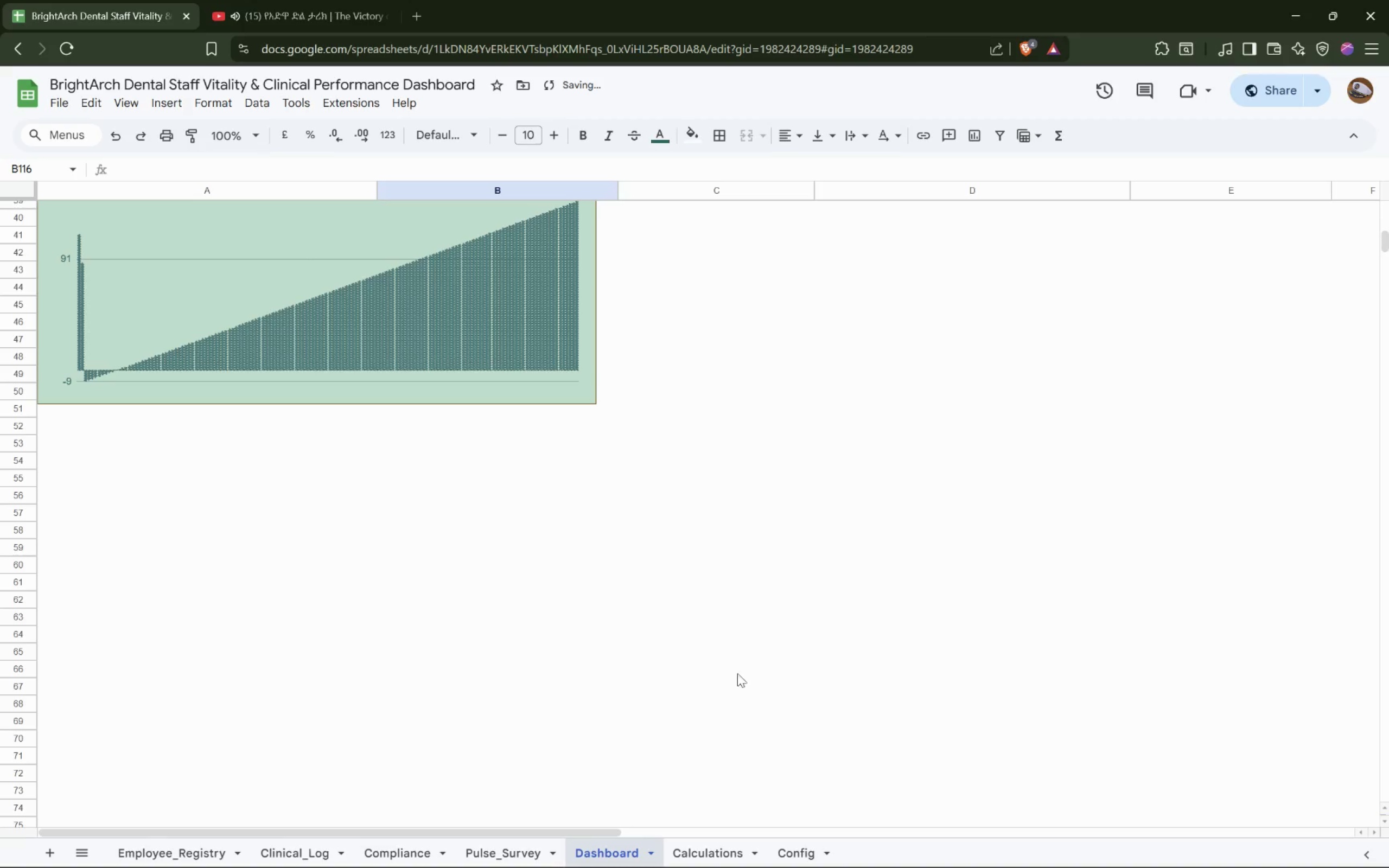 
left_click_drag(start_coordinate=[670, 684], to_coordinate=[793, 320])
 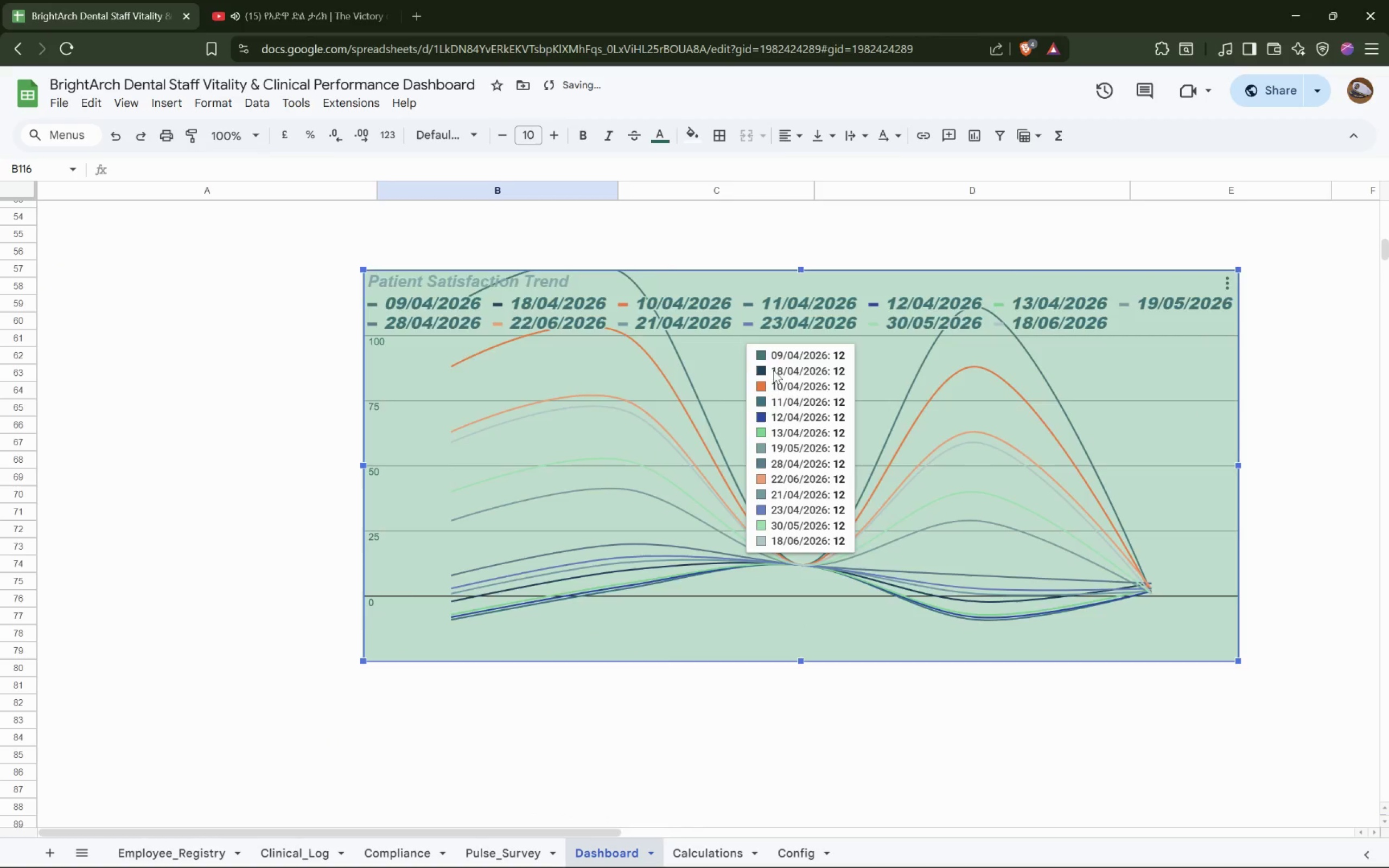 
scroll: coordinate [772, 633], scroll_direction: down, amount: 3.0
 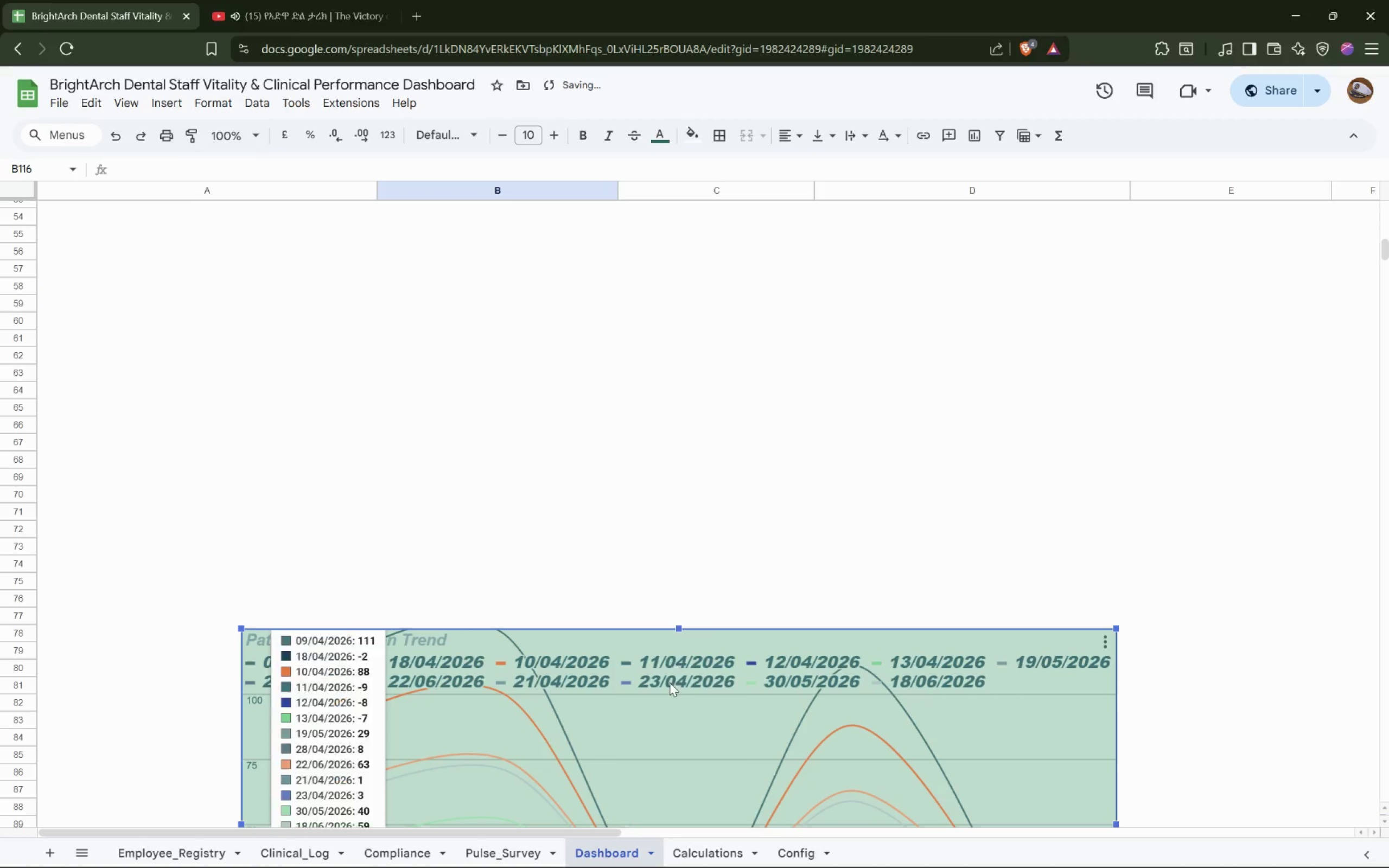 
left_click_drag(start_coordinate=[698, 652], to_coordinate=[998, 220])
 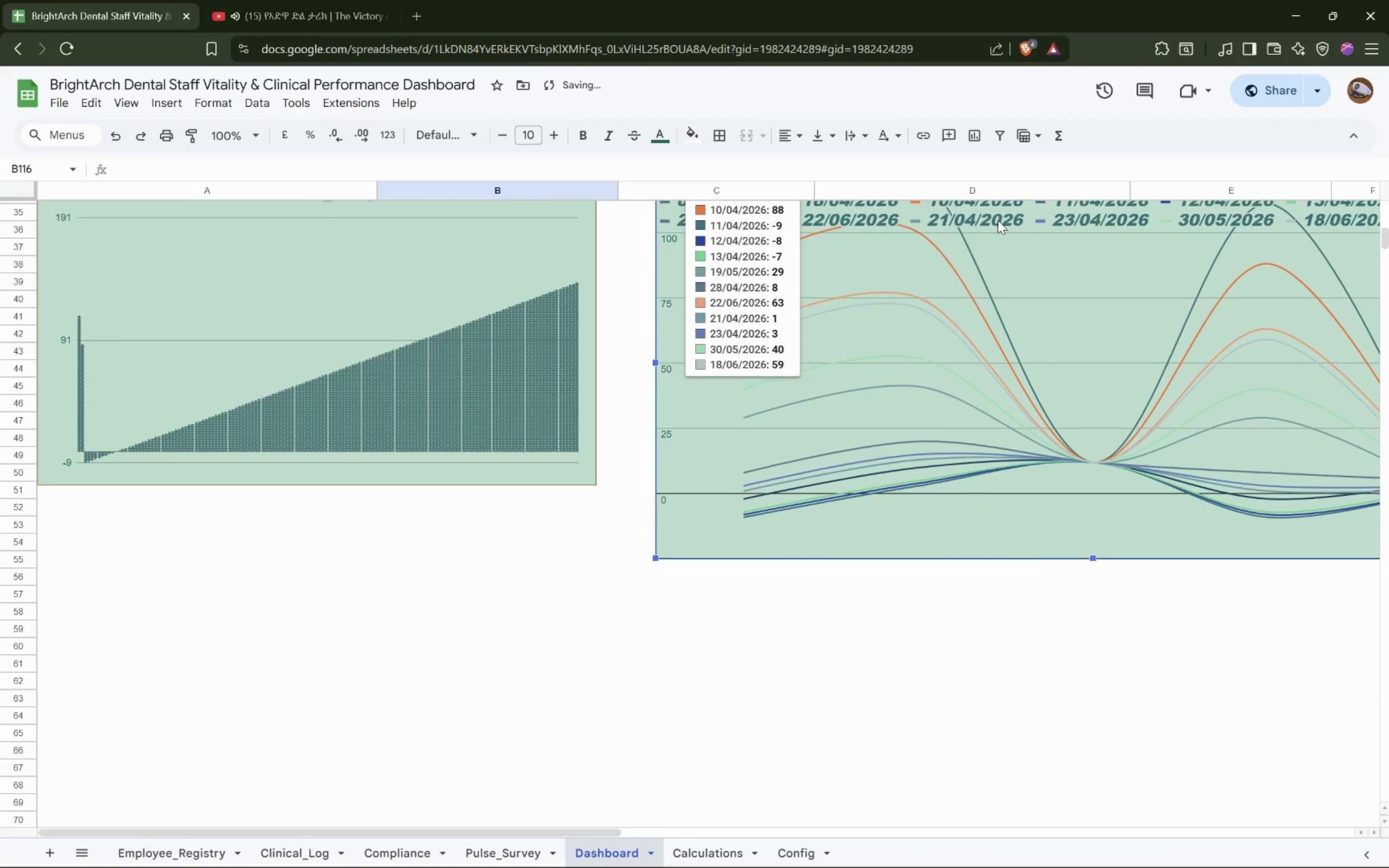 
scroll: coordinate [768, 380], scroll_direction: up, amount: 4.0
 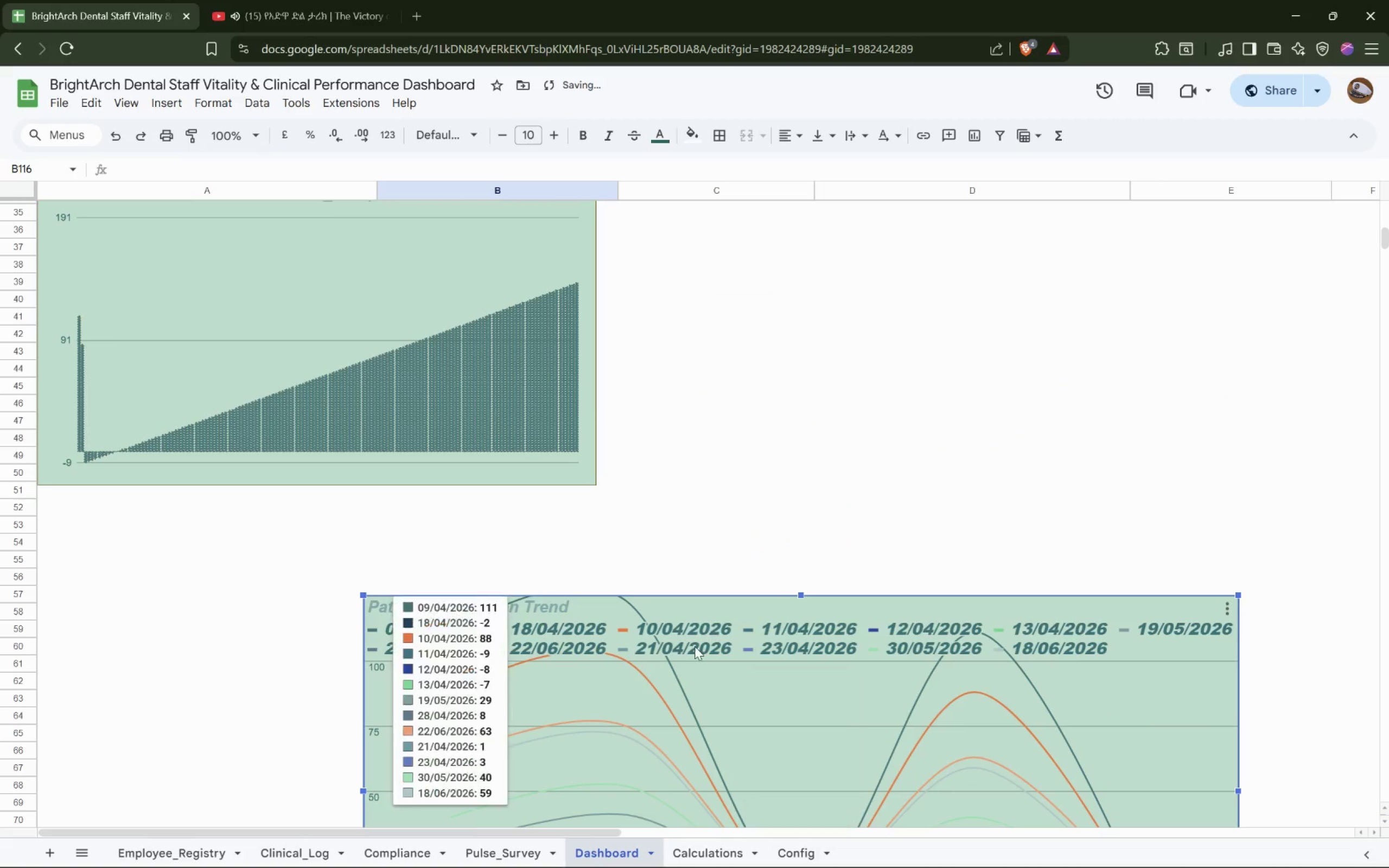 
hold_key(key=ShiftLeft, duration=0.86)
scroll: coordinate [816, 536], scroll_direction: up, amount: 8.0
 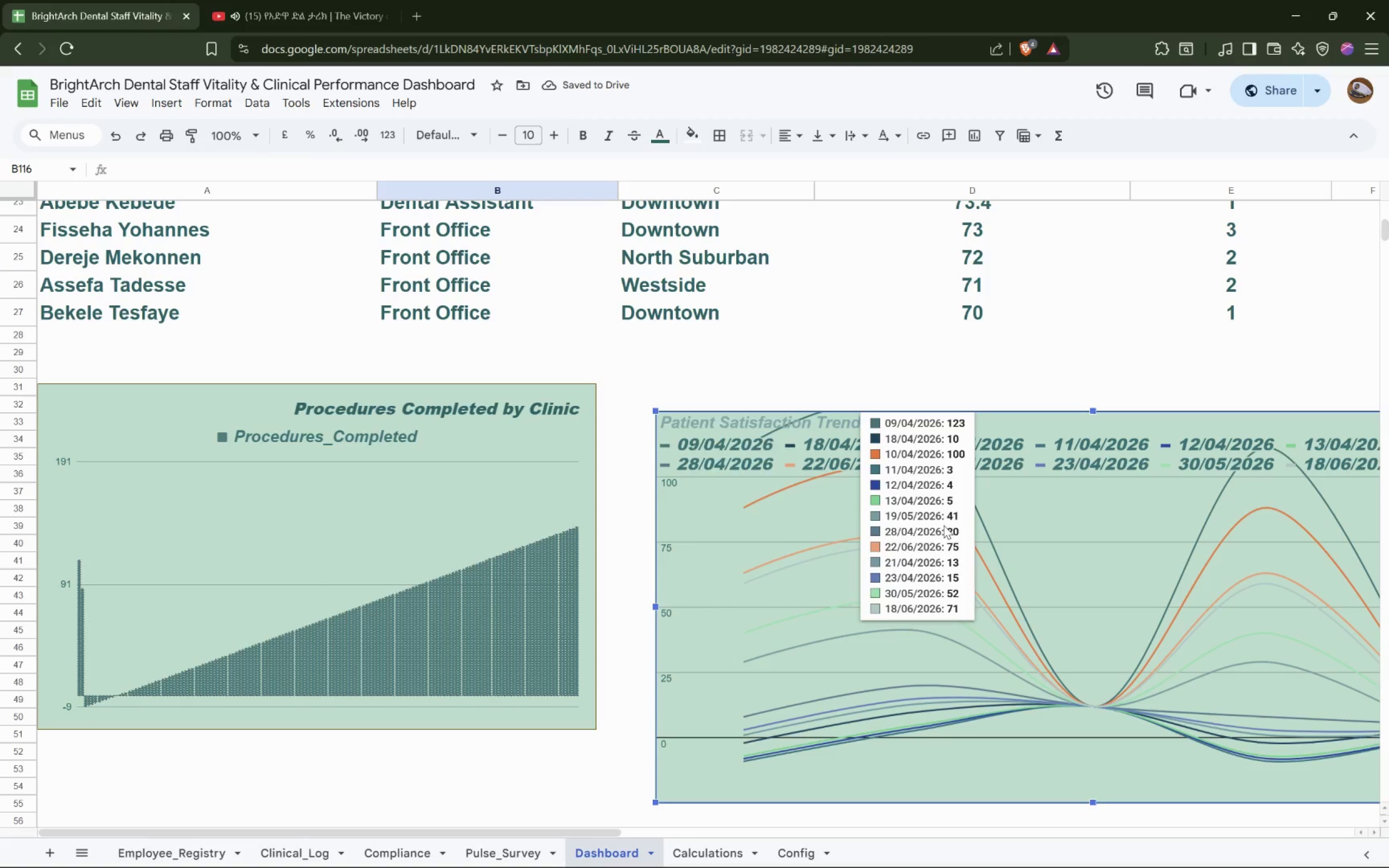 
left_click_drag(start_coordinate=[943, 541], to_coordinate=[931, 508])
 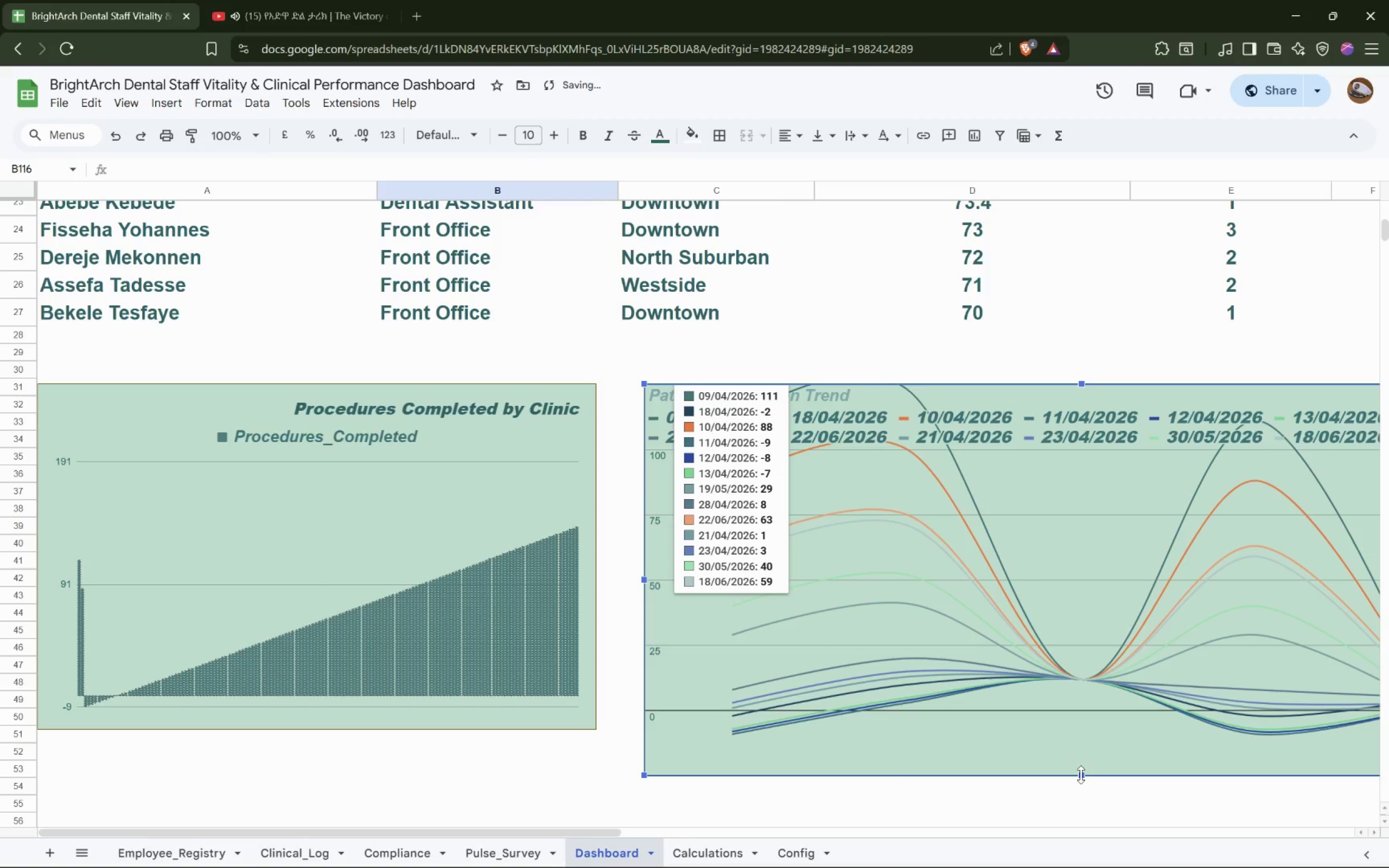 
left_click_drag(start_coordinate=[1084, 777], to_coordinate=[1085, 731])
 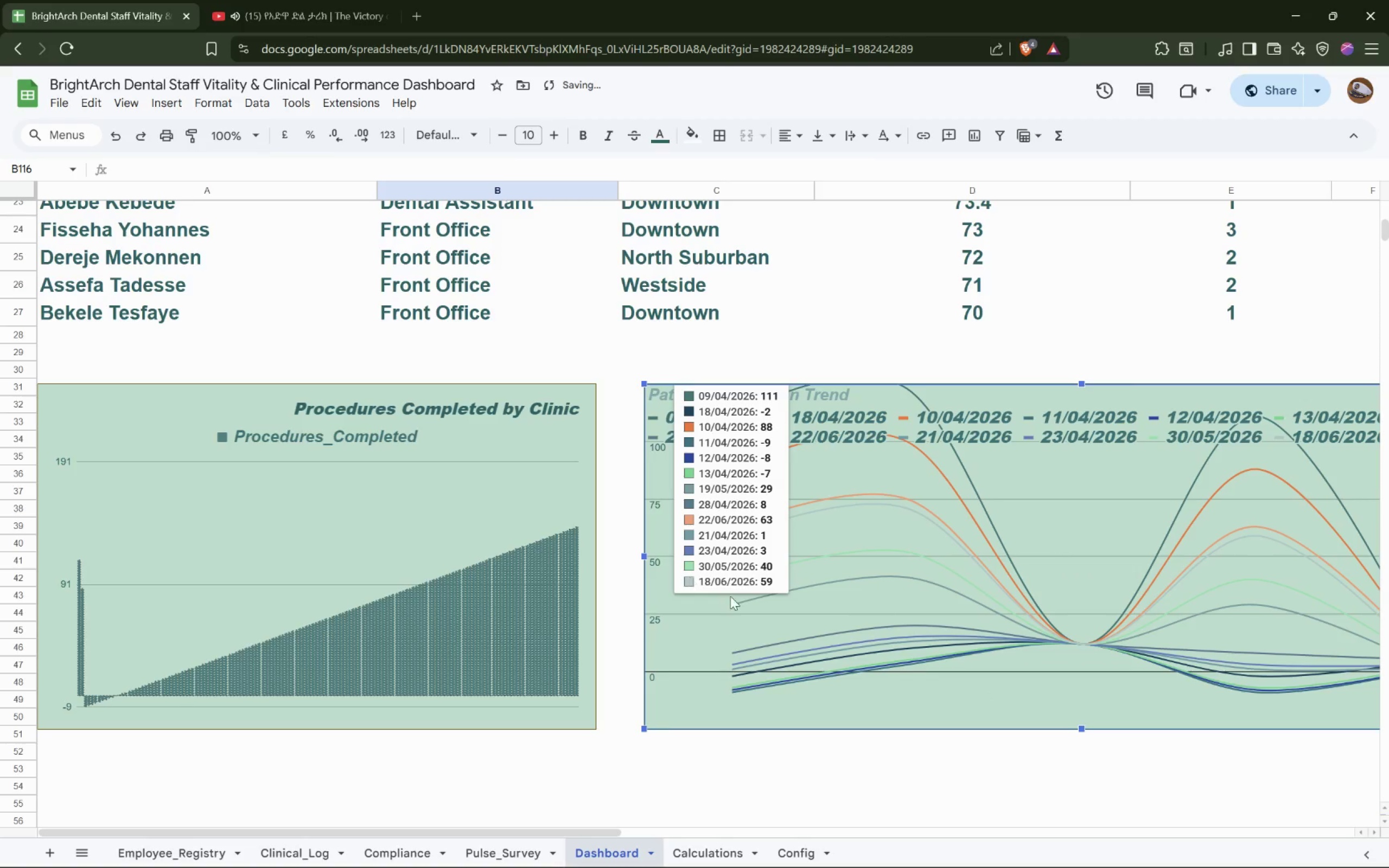 
left_click_drag(start_coordinate=[773, 607], to_coordinate=[750, 606])
 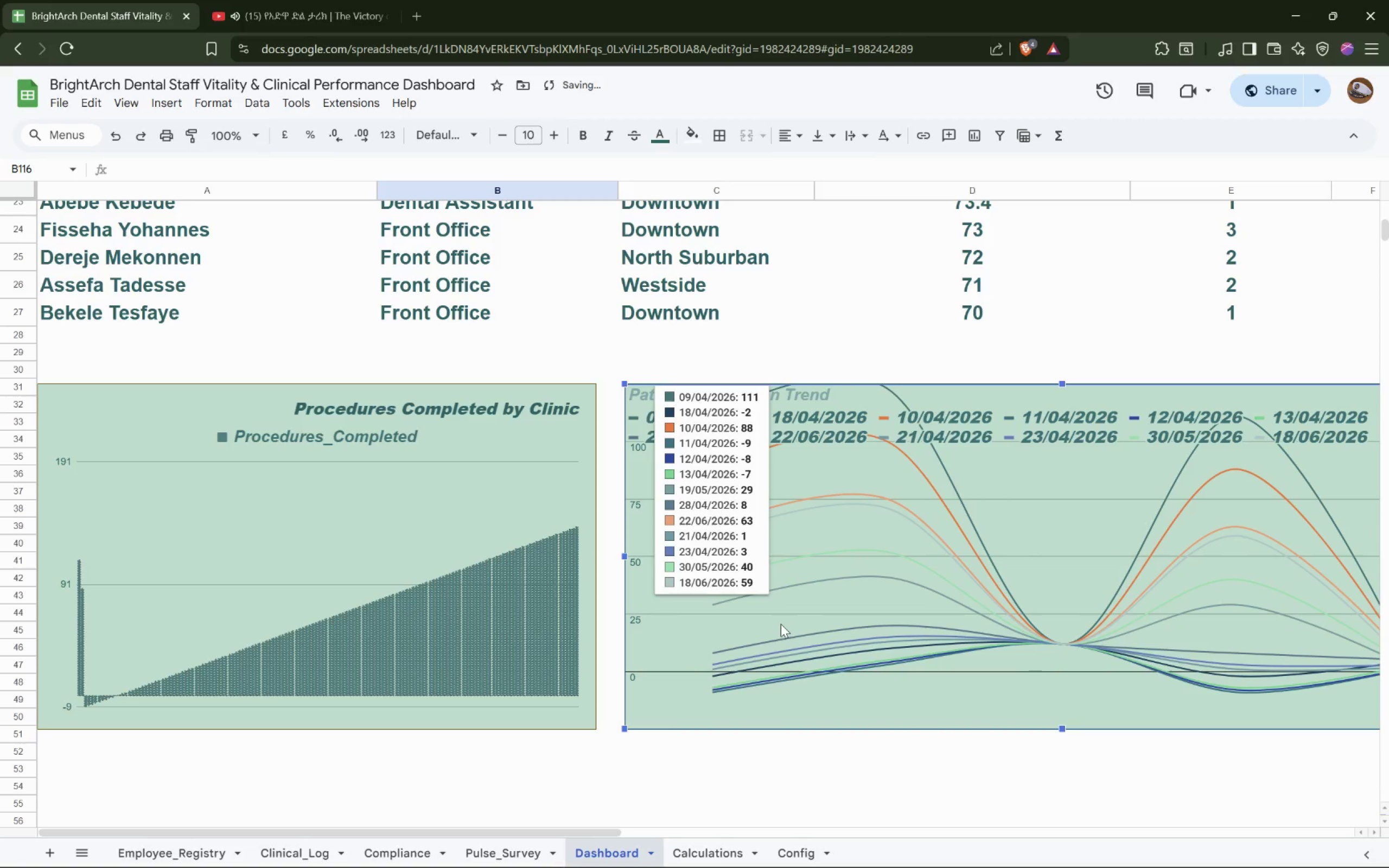 
hold_key(key=ShiftLeft, duration=0.83)
scroll: coordinate [781, 624], scroll_direction: down, amount: 4.0
 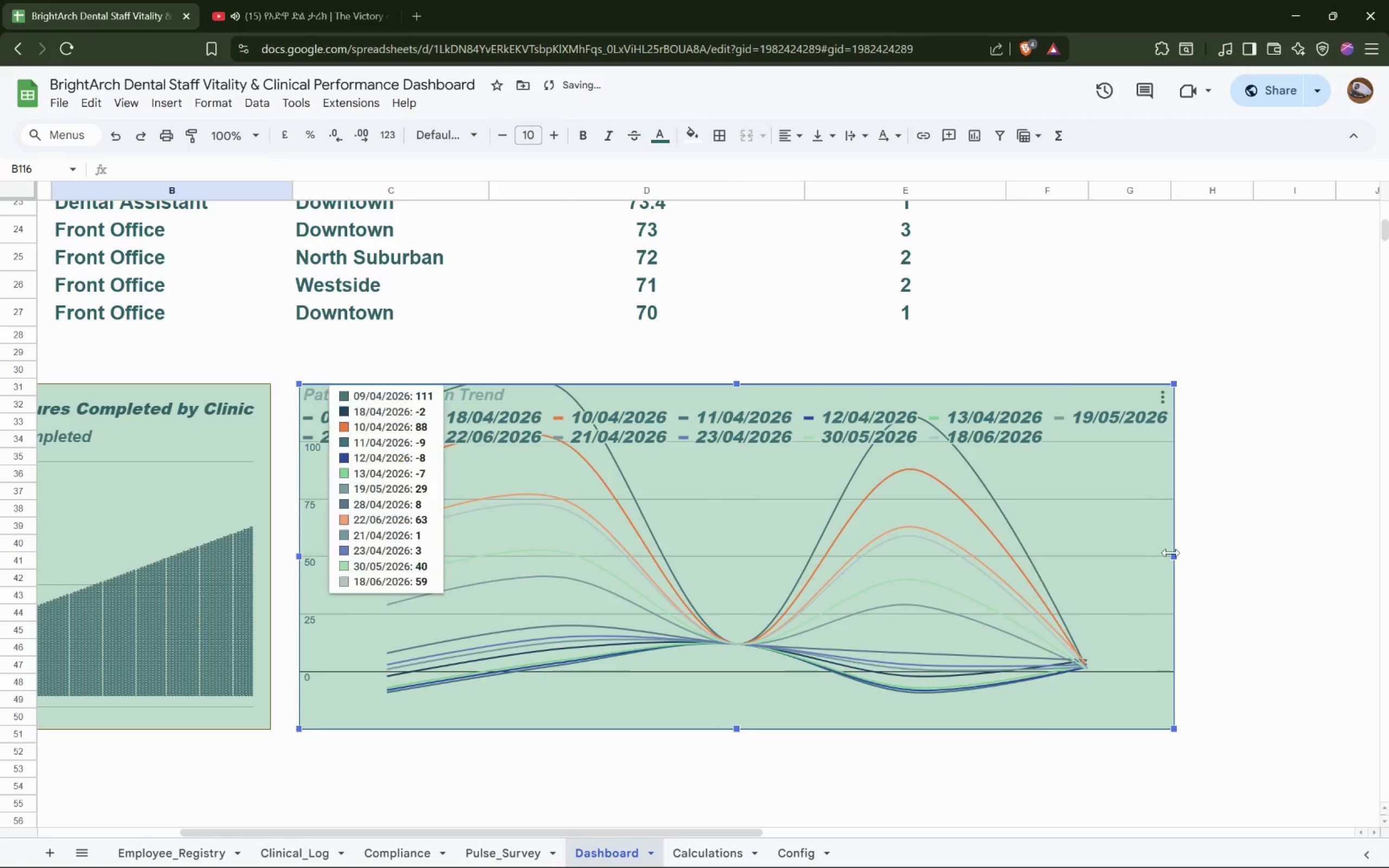 
left_click_drag(start_coordinate=[1171, 553], to_coordinate=[1009, 551])
 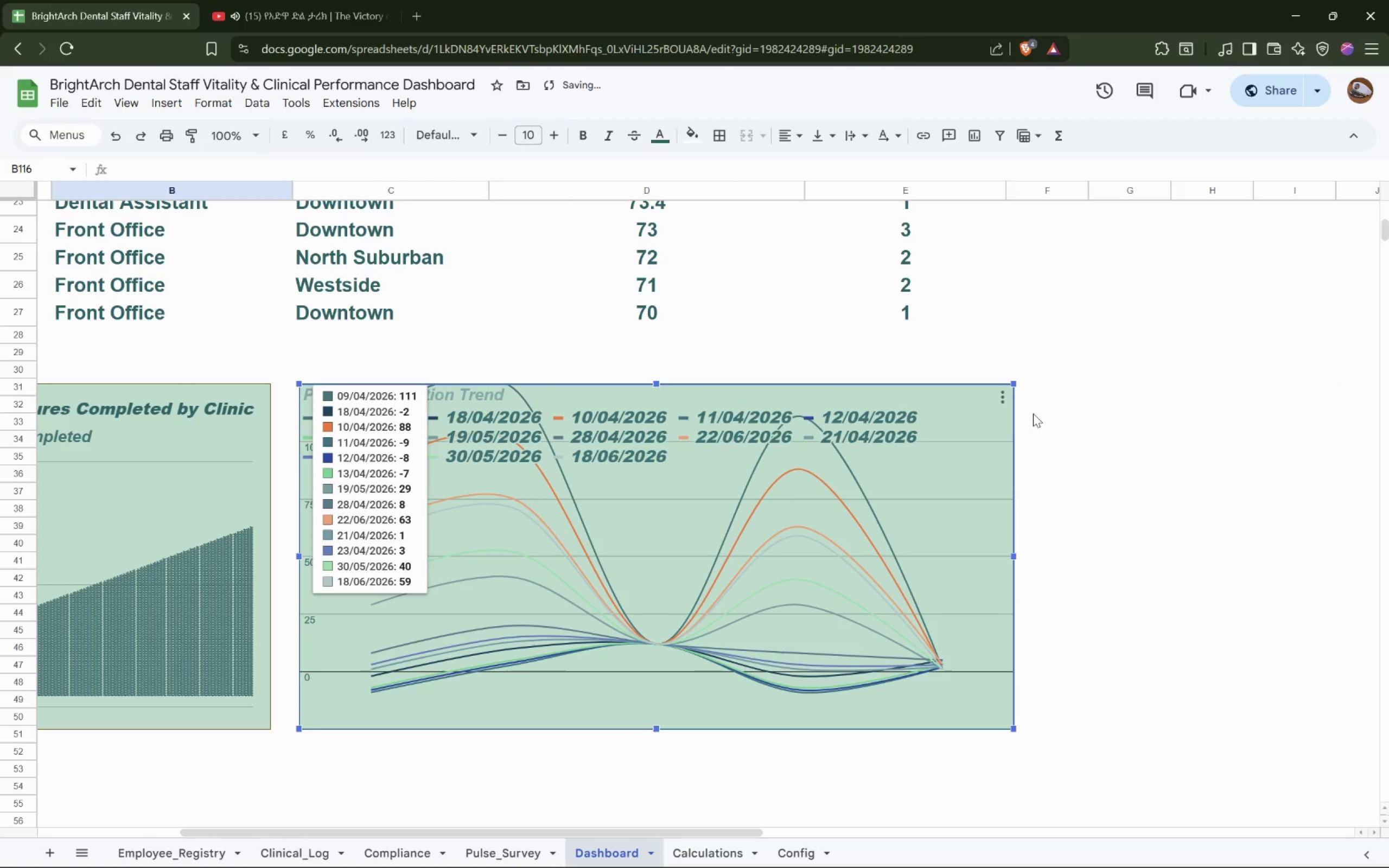 
left_click([1001, 397])
 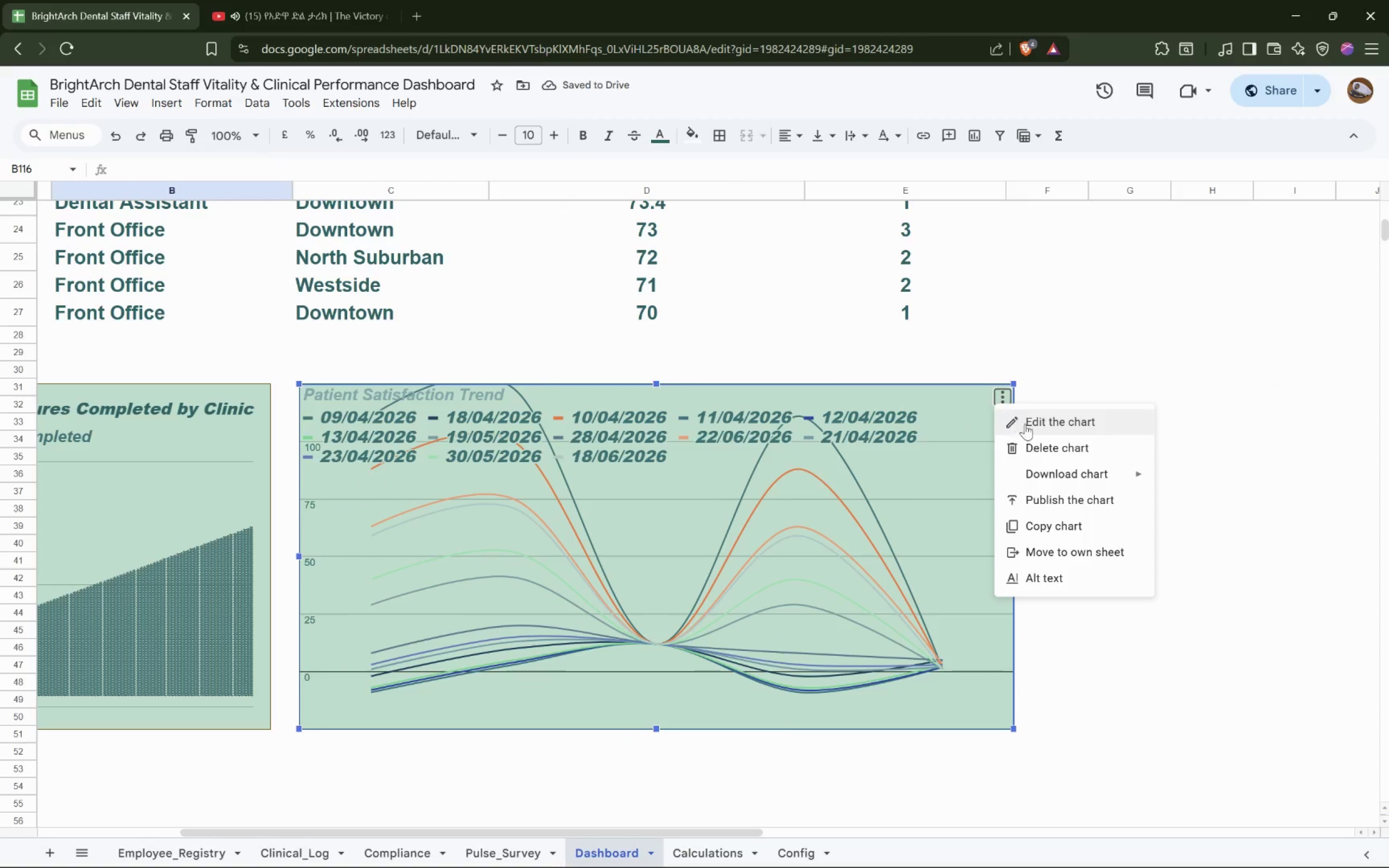 
left_click([1030, 424])
 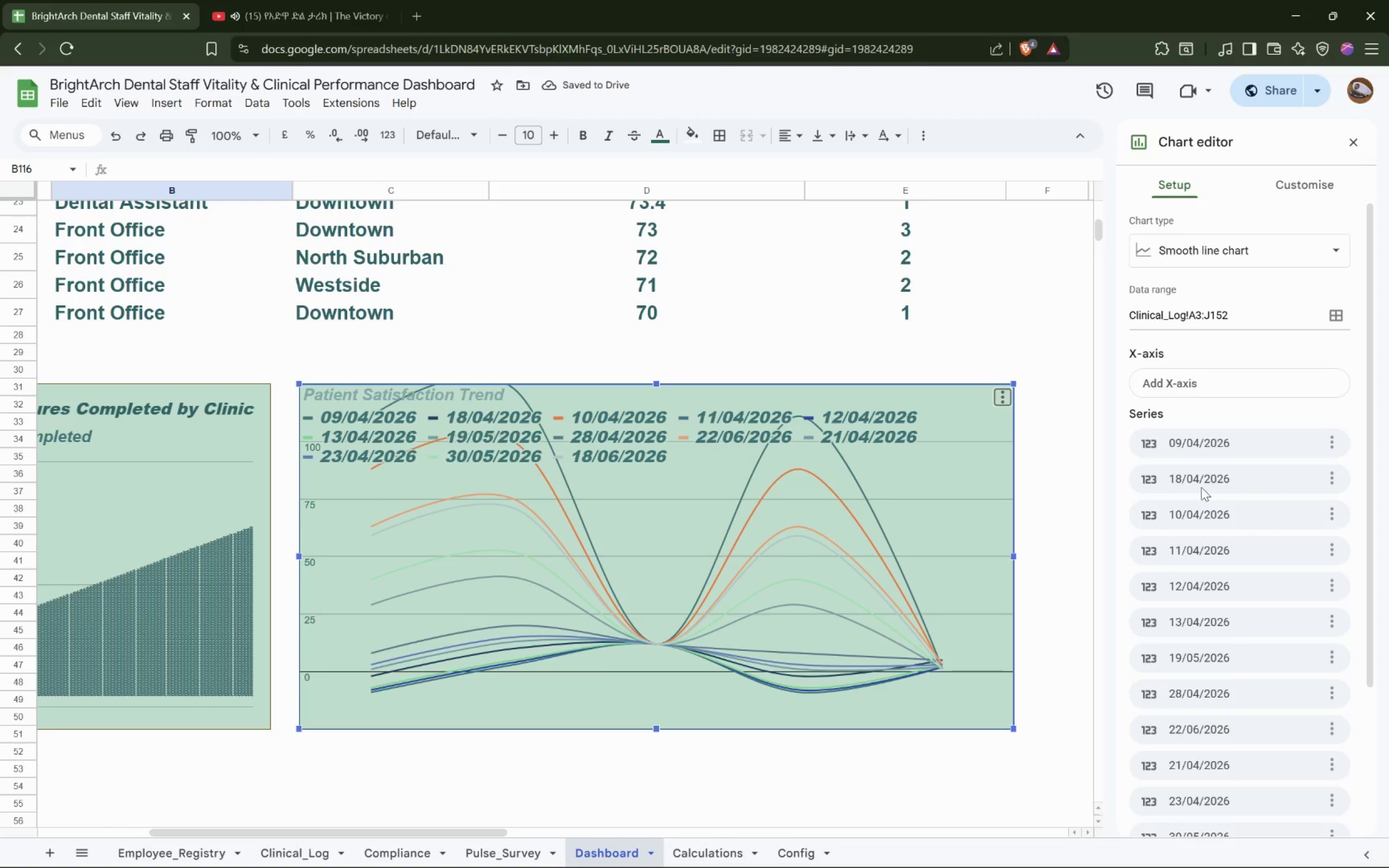 
scroll: coordinate [1201, 487], scroll_direction: down, amount: 1.0
 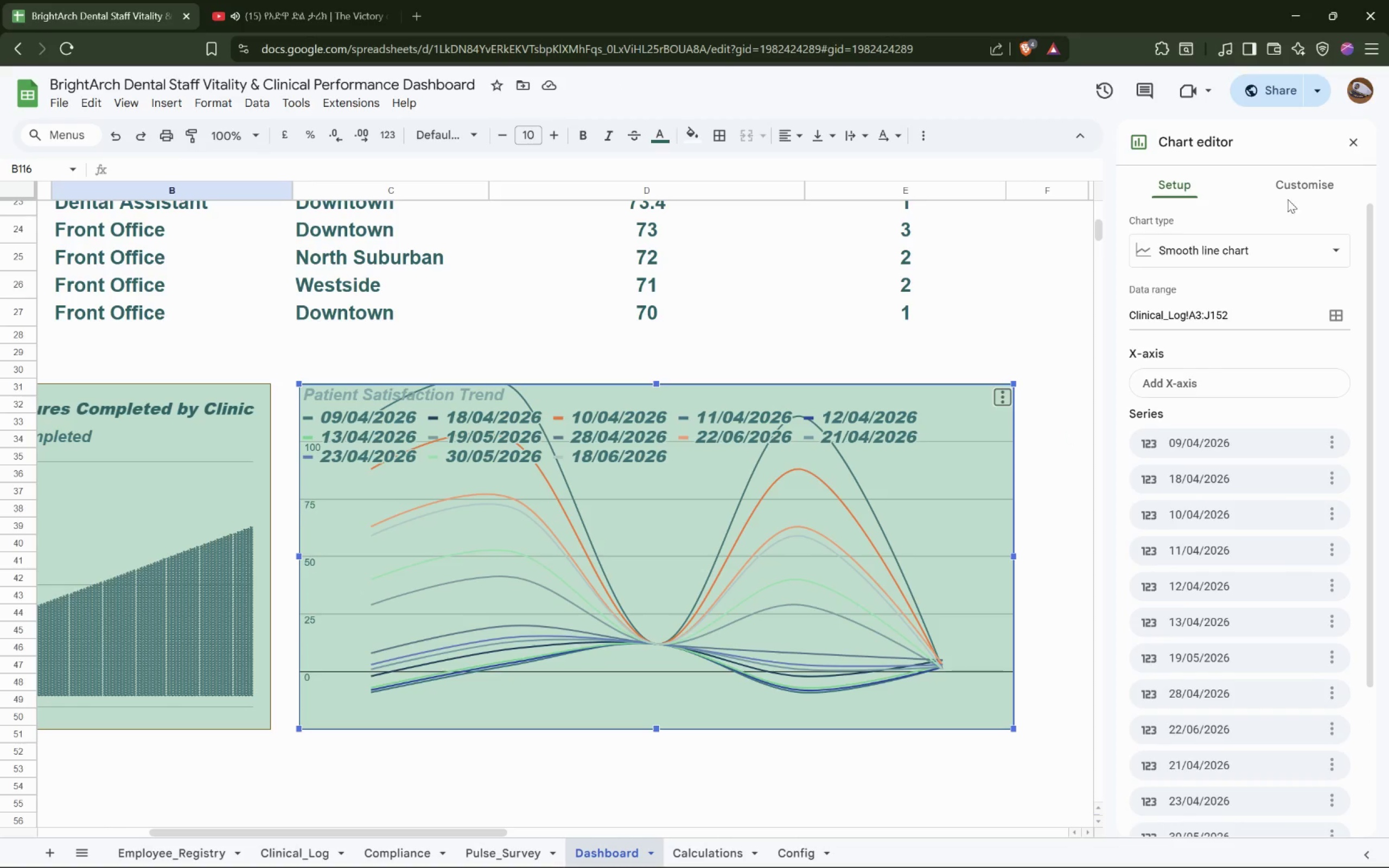 
left_click([1322, 188])
 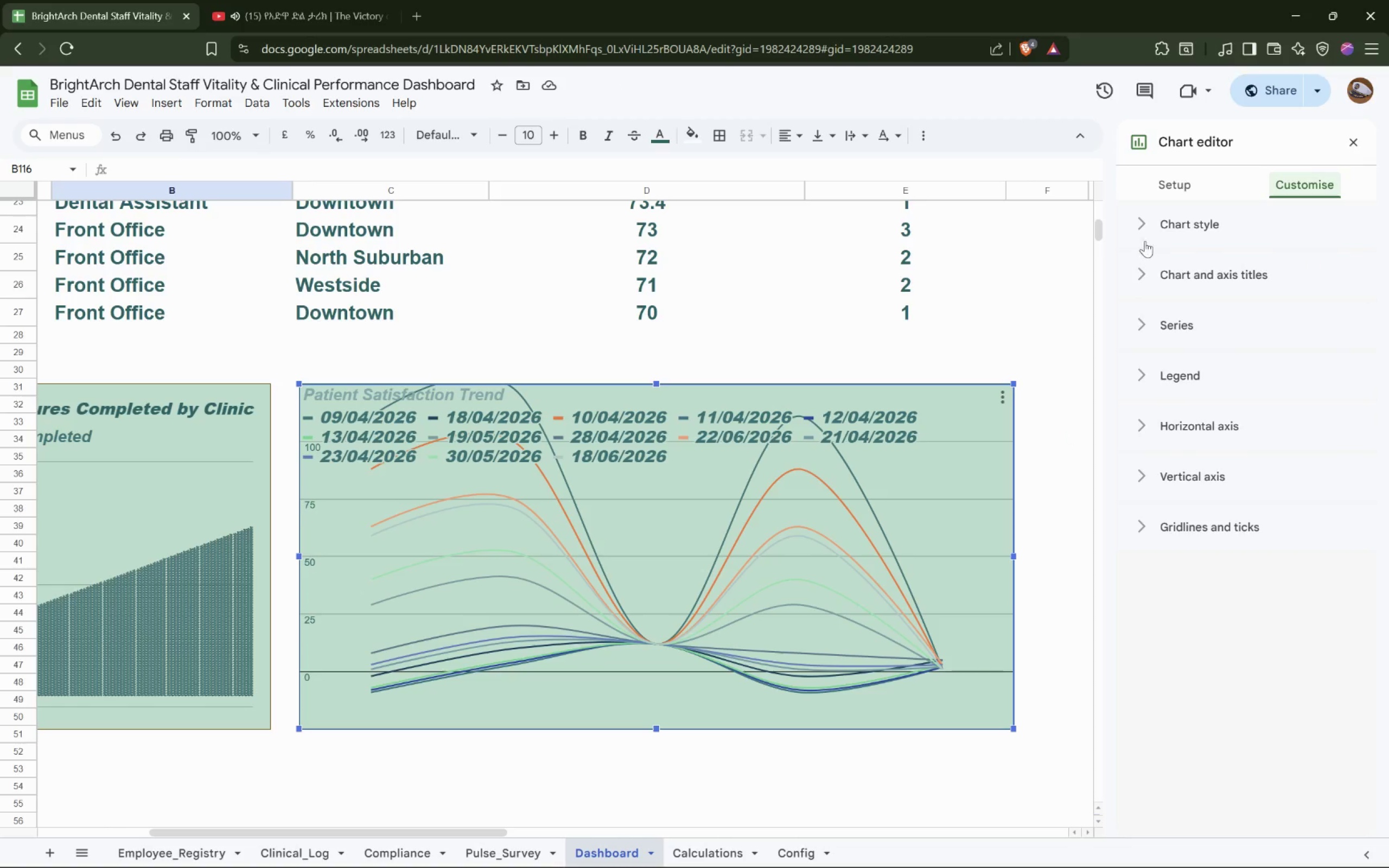 
left_click([1183, 222])
 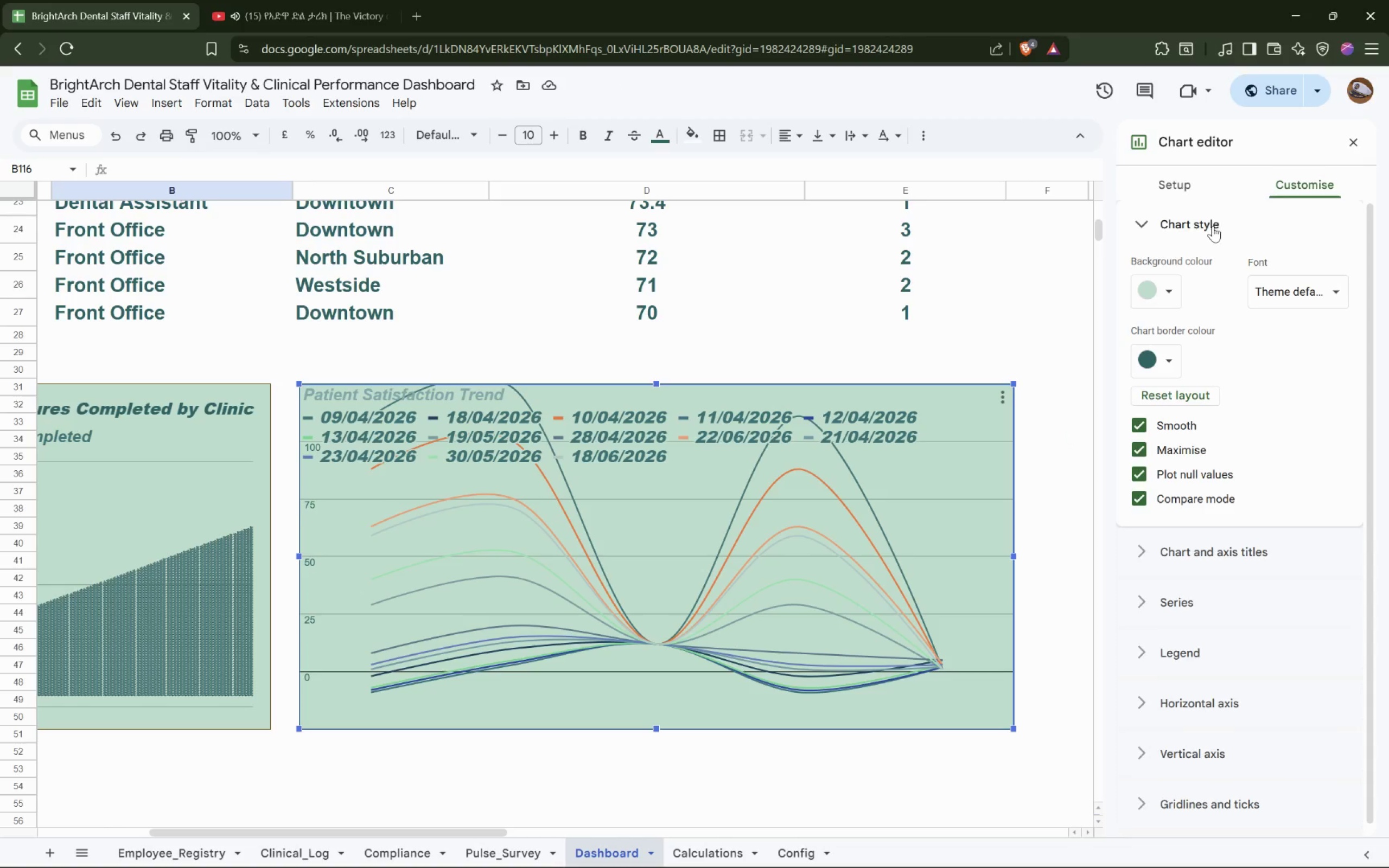 
left_click([1225, 211])
 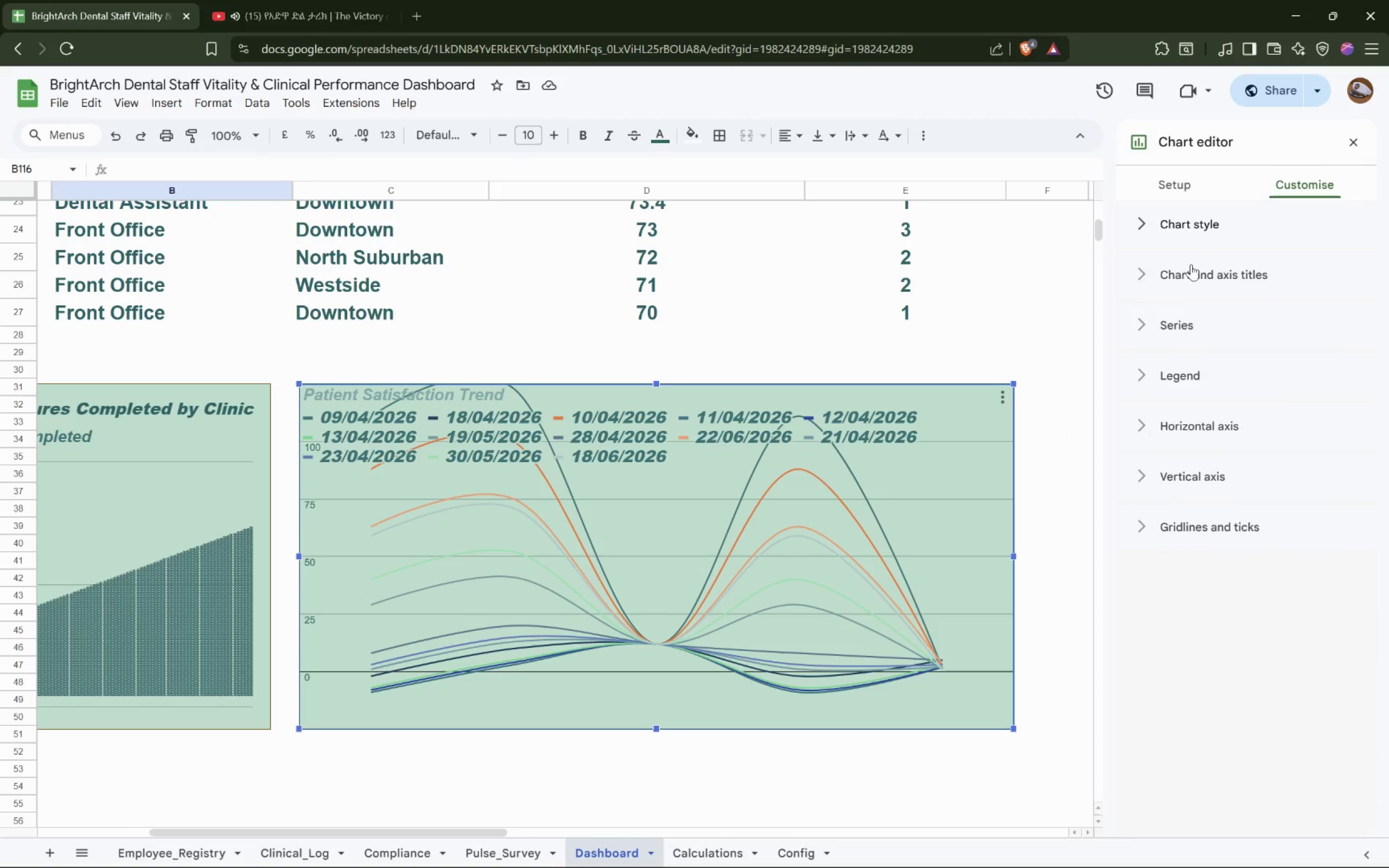 
left_click([1198, 273])
 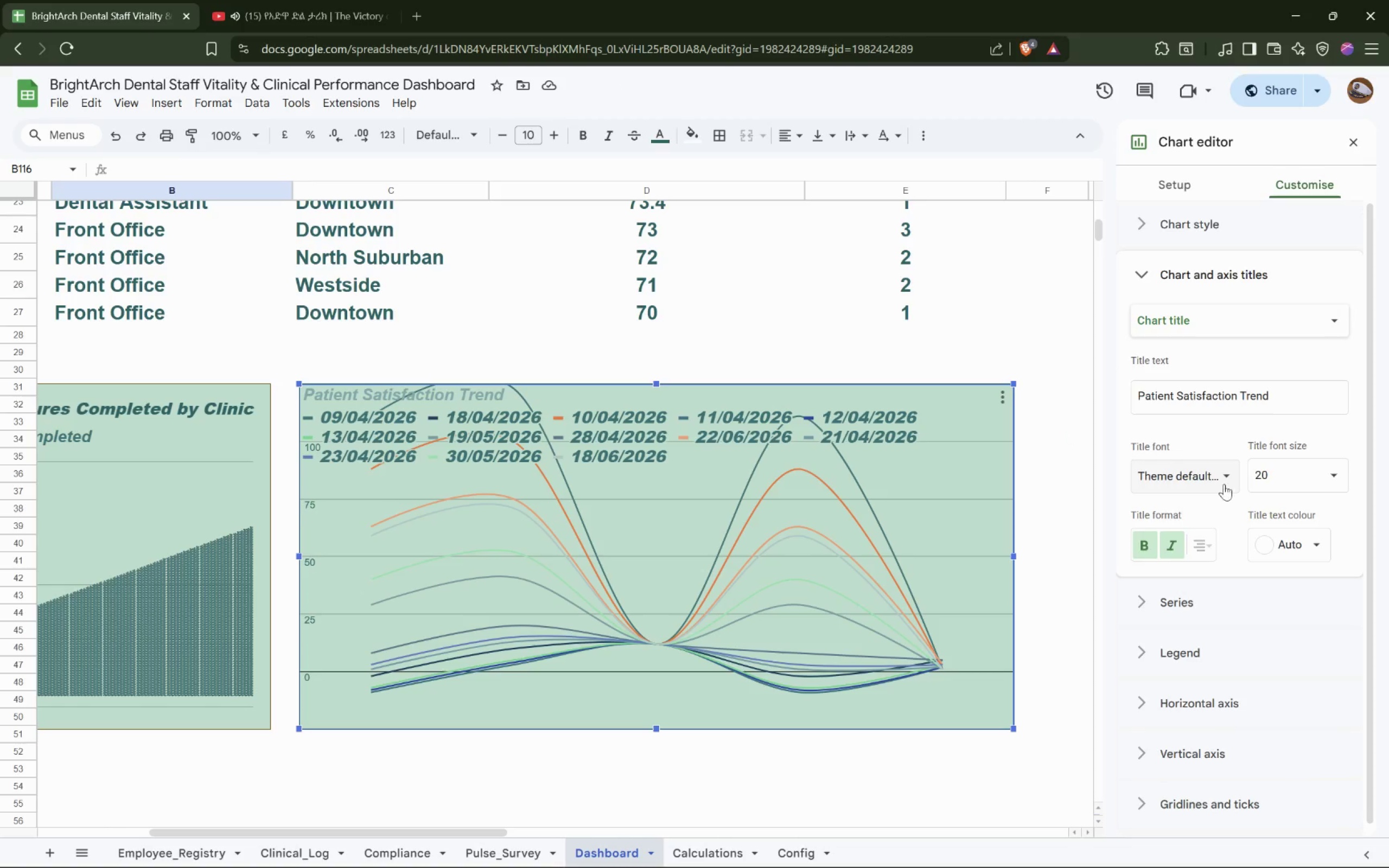 
left_click([1329, 480])
 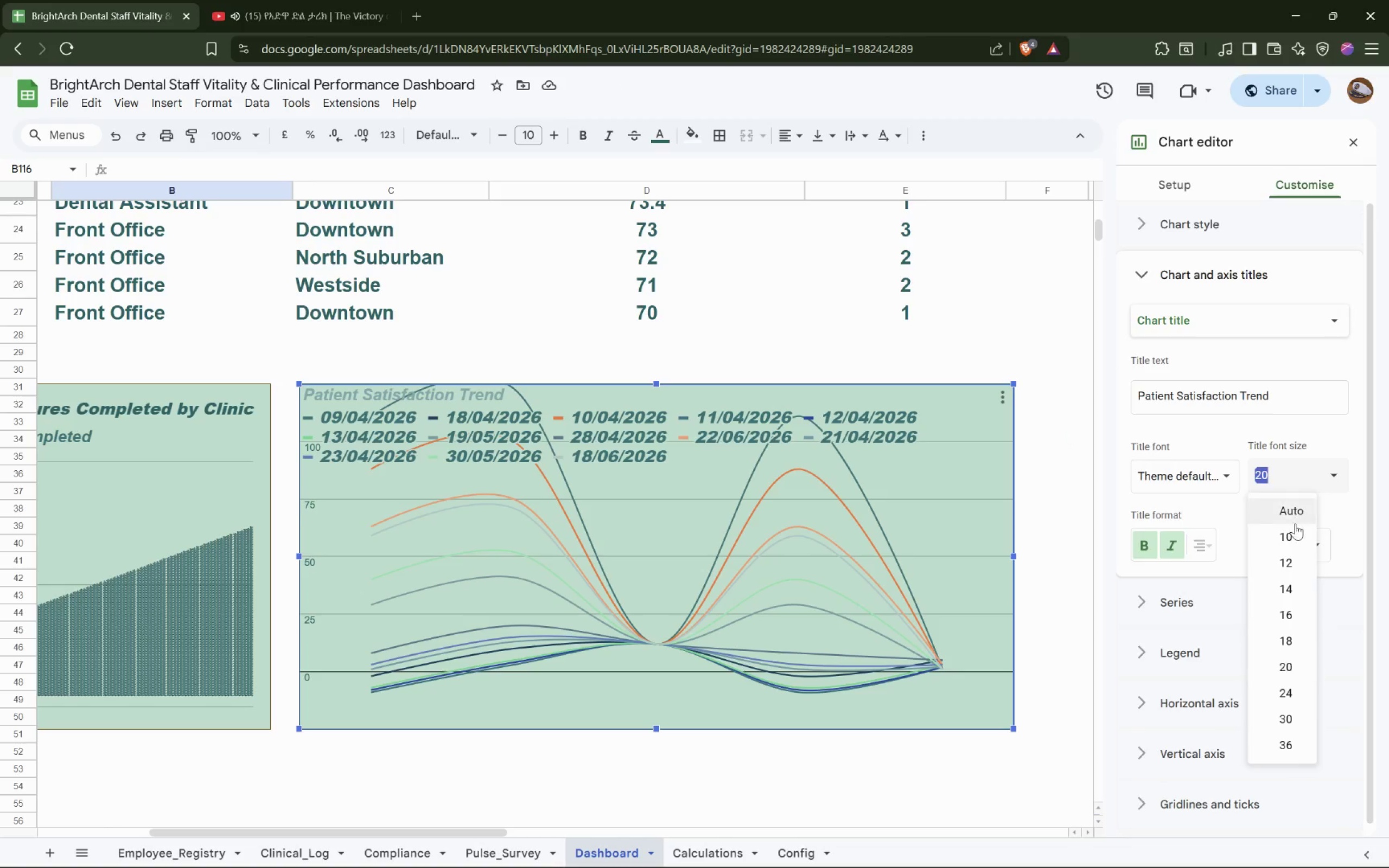 
mouse_move([1277, 532])
 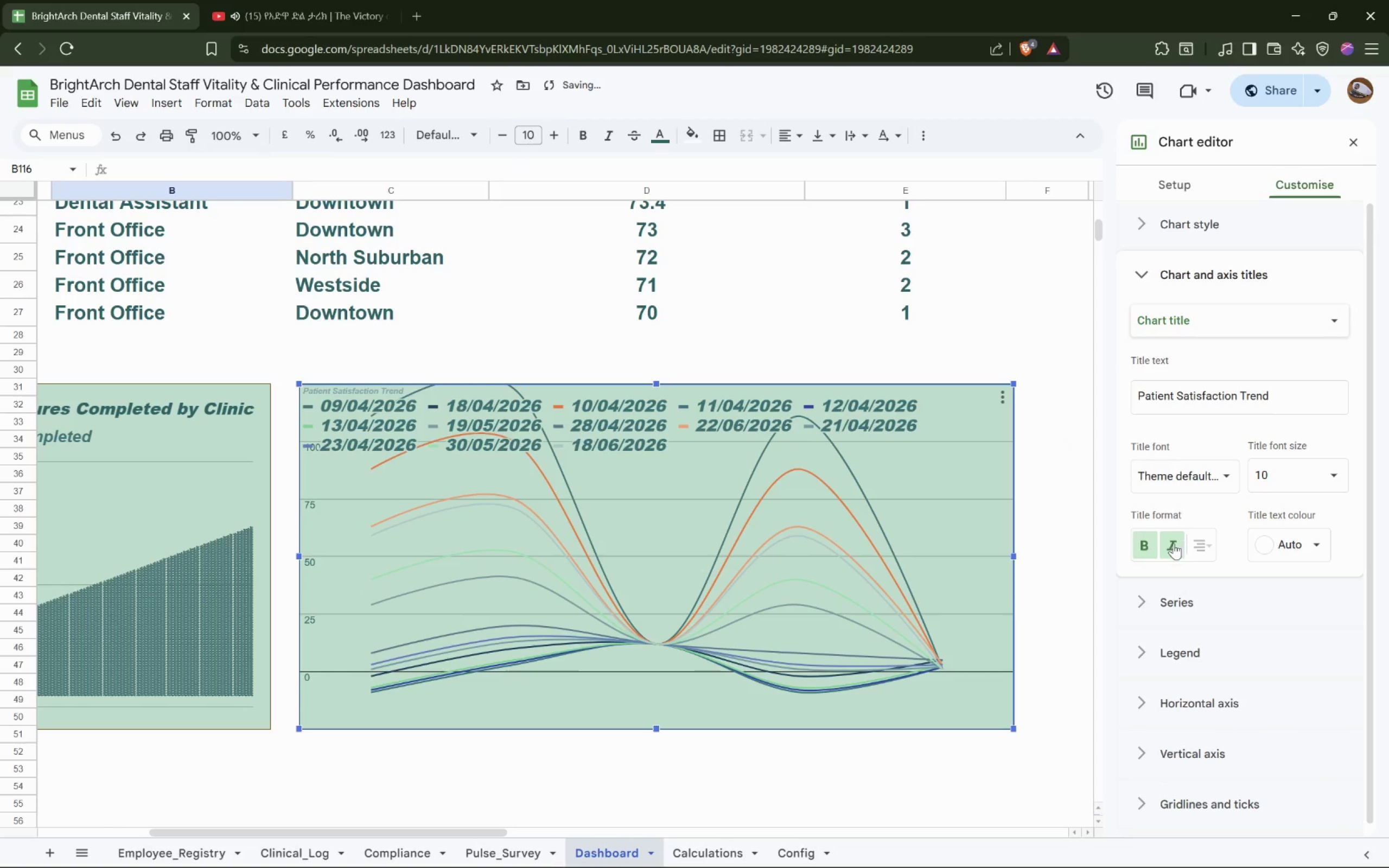 
double_click([1144, 547])
 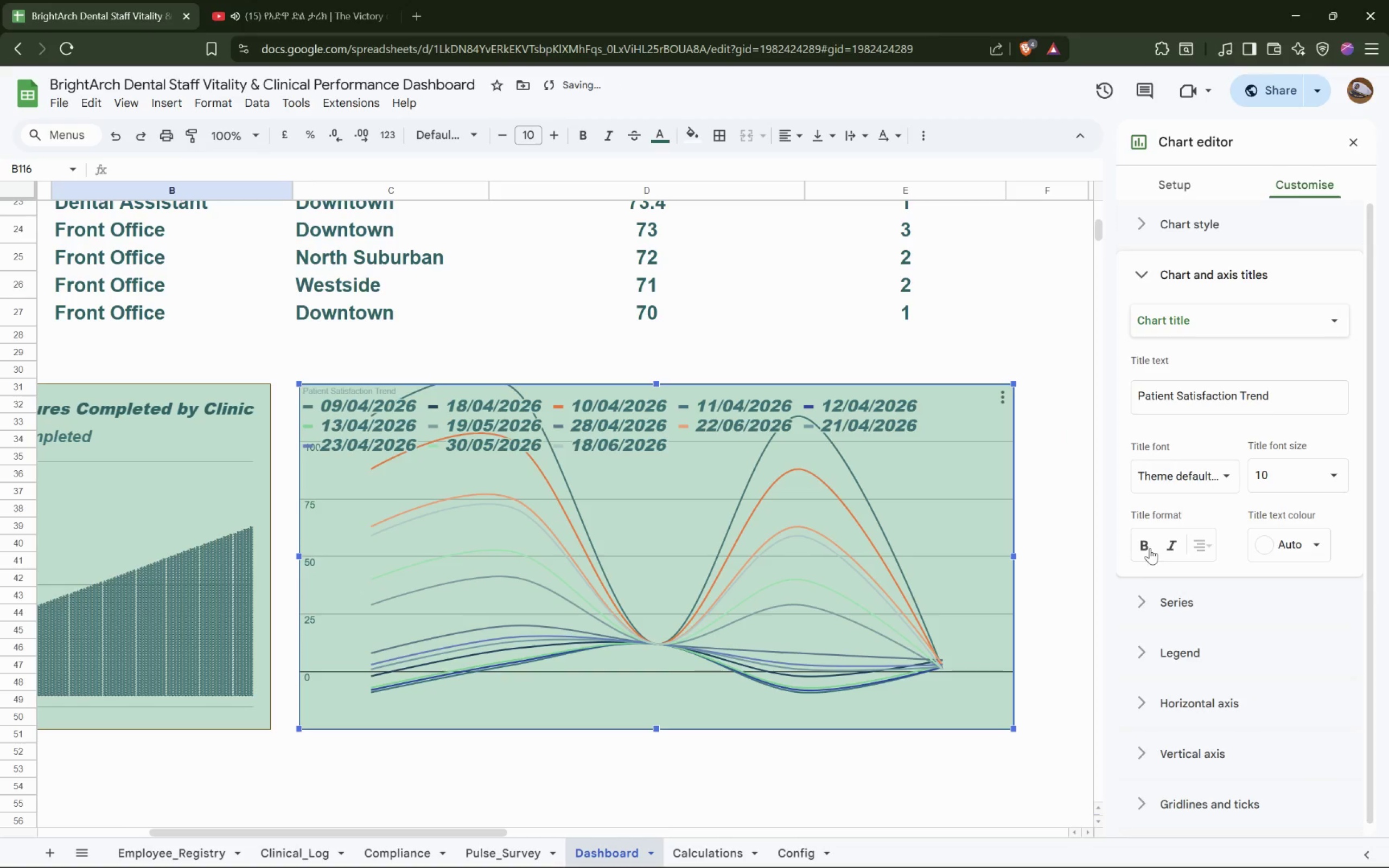 
left_click([1150, 547])
 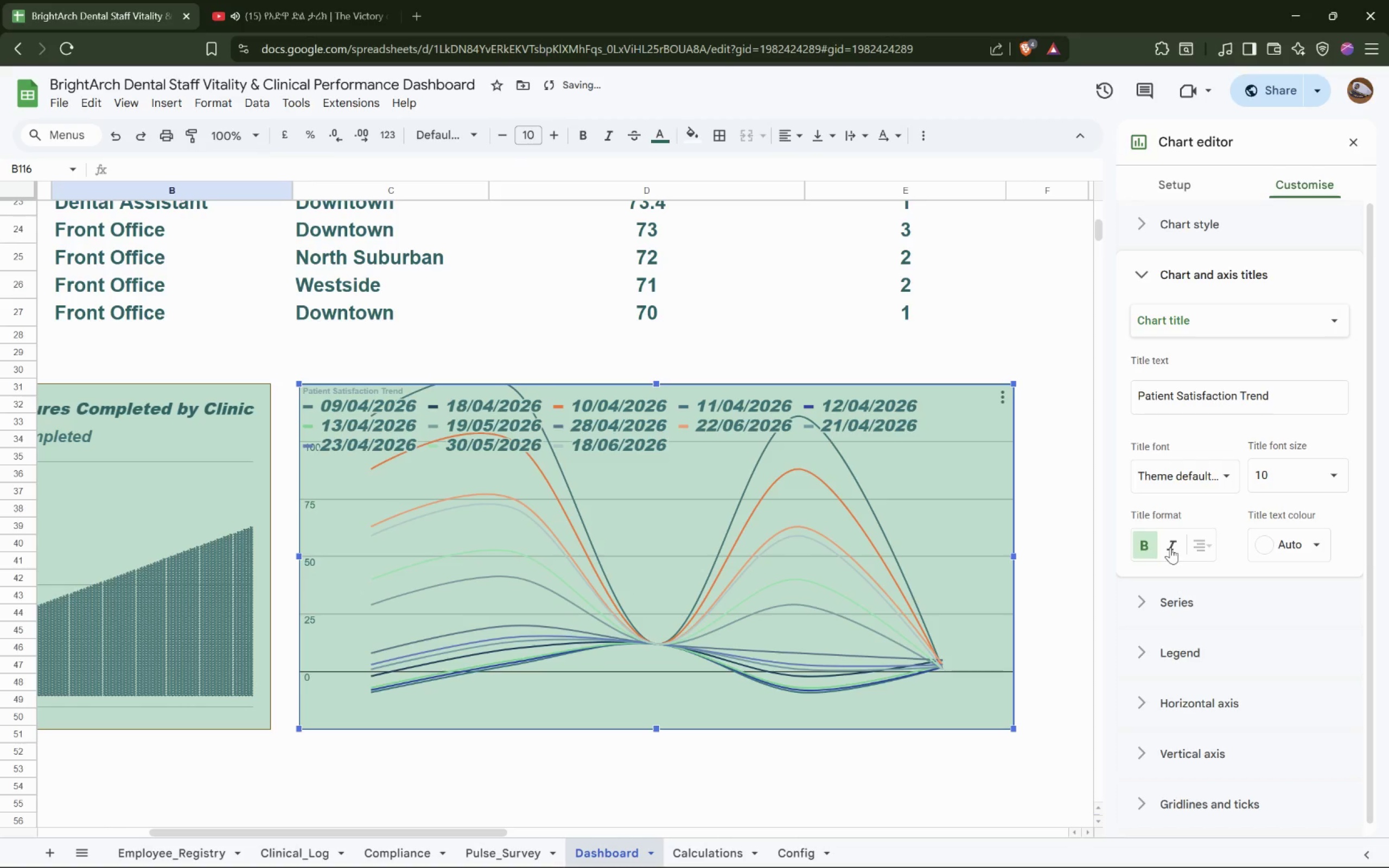 
double_click([1170, 547])
 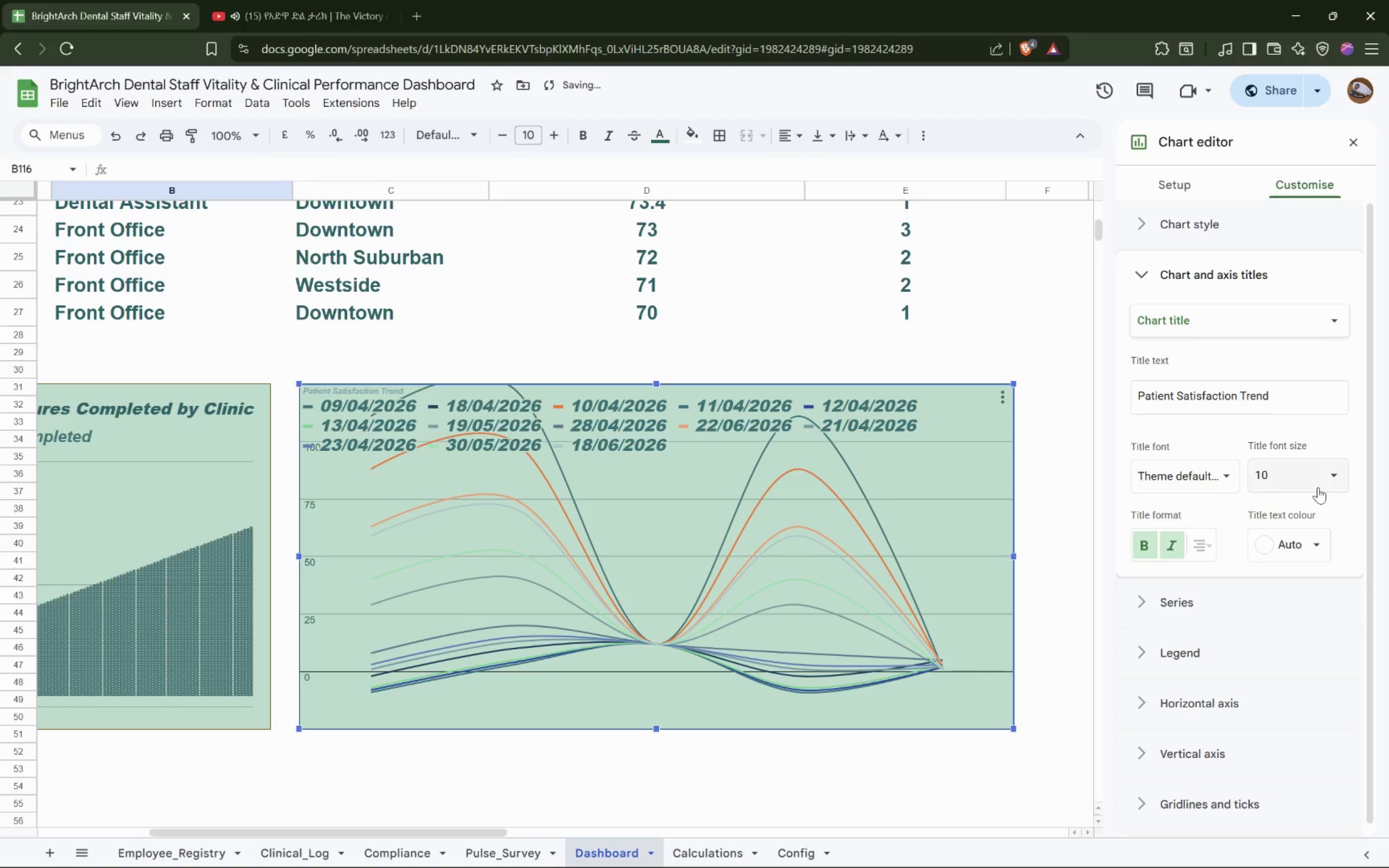 
triple_click([1318, 487])
 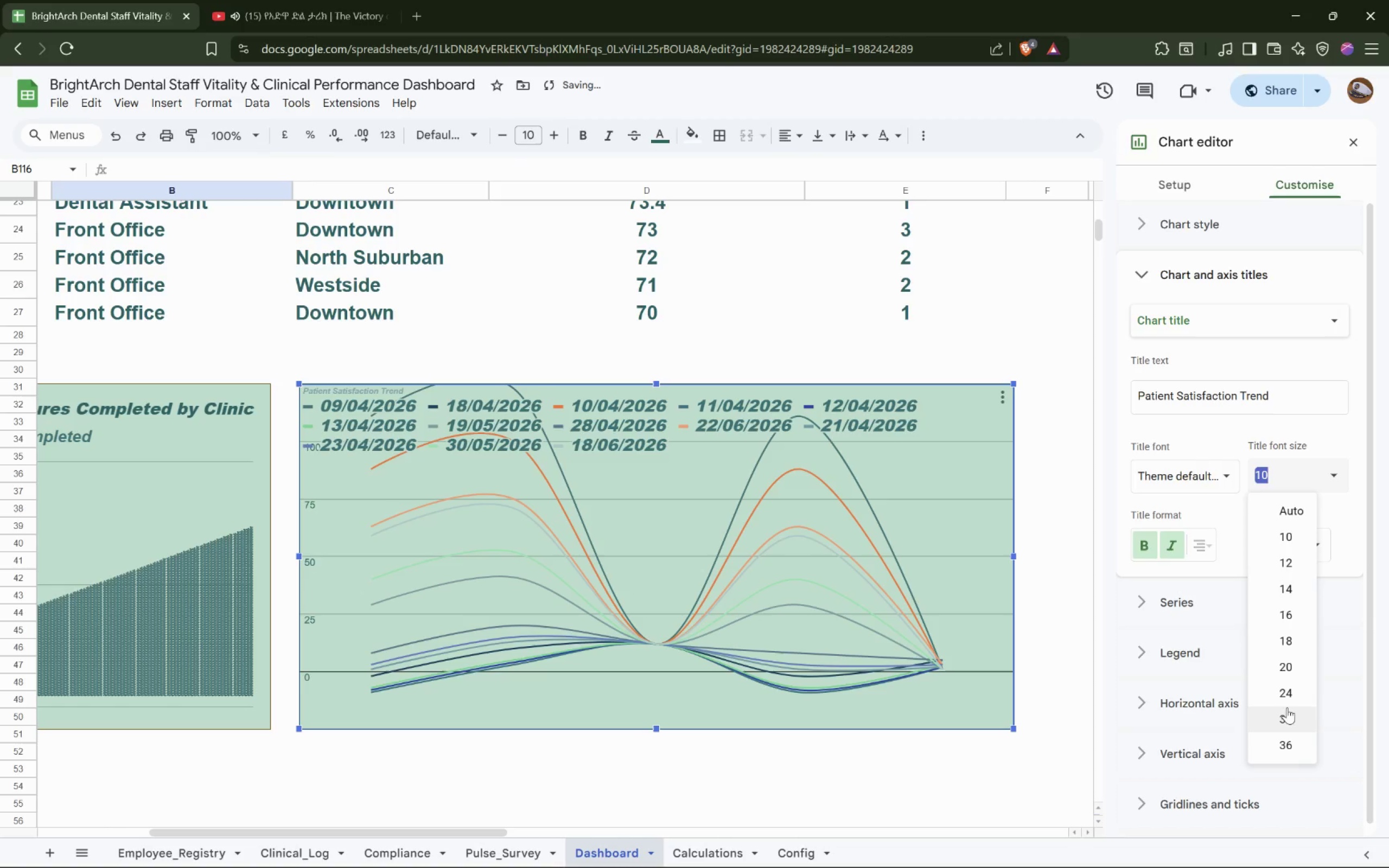 
left_click([1287, 710])
 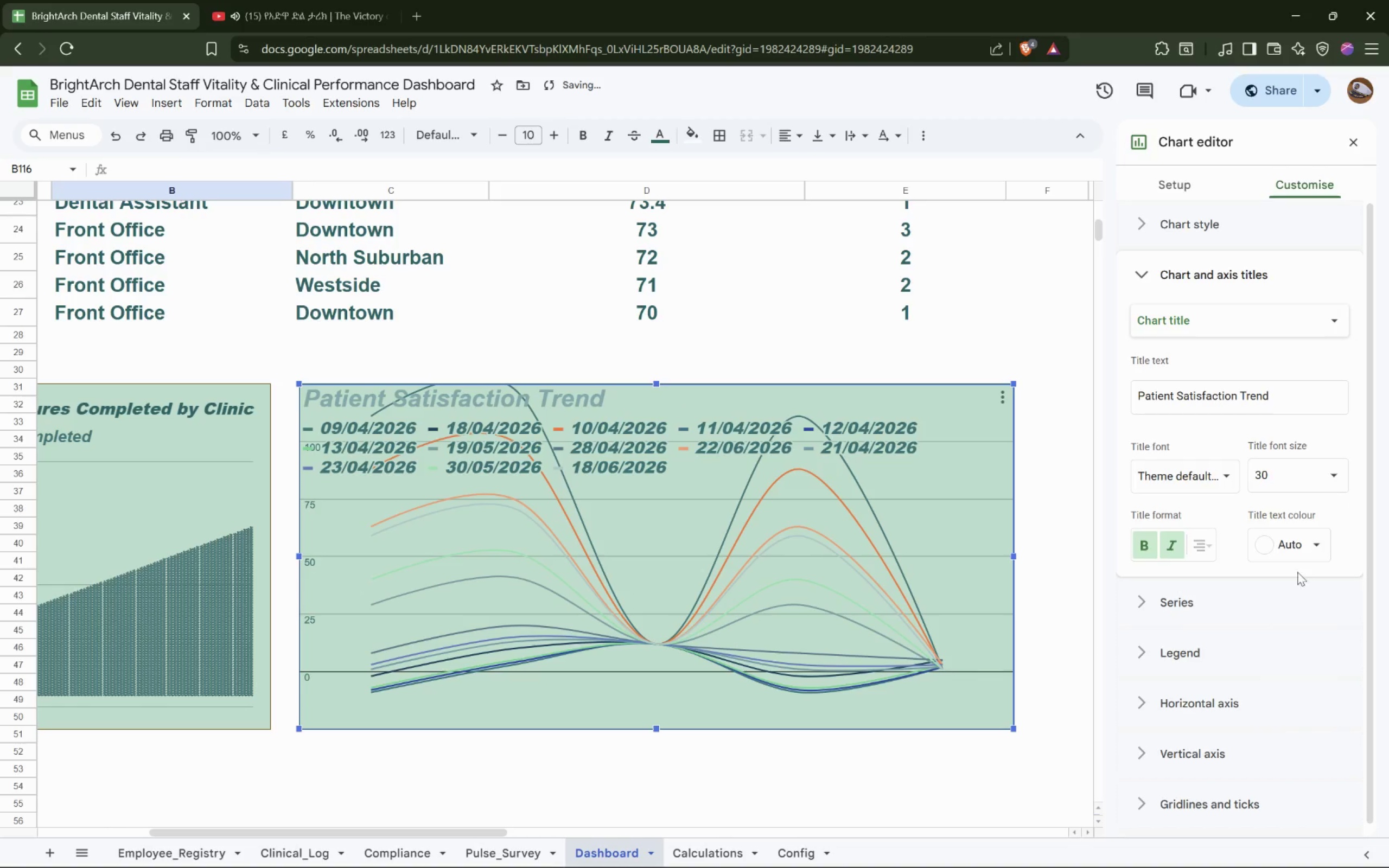 
left_click([1315, 476])
 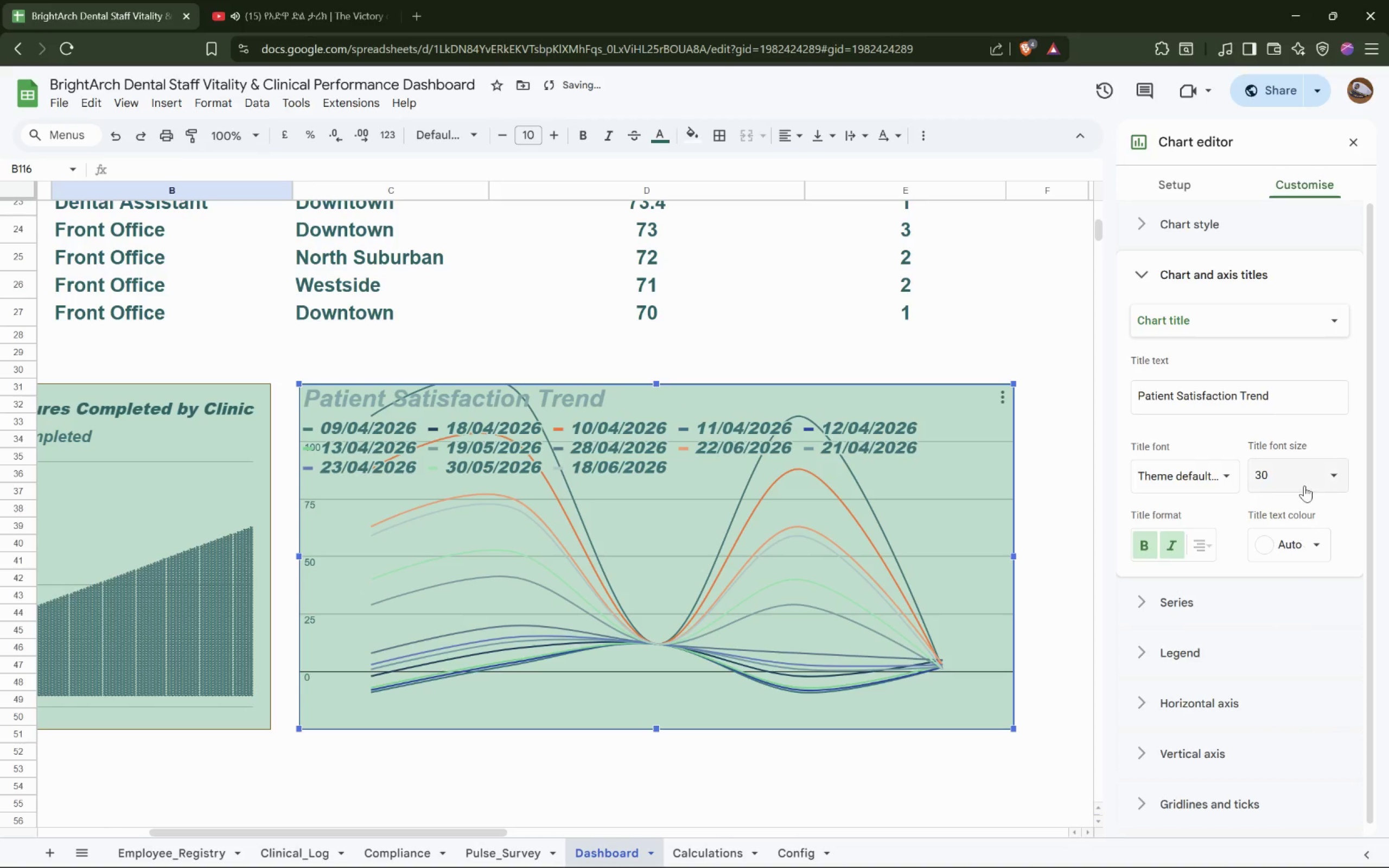 
left_click([1307, 483])
 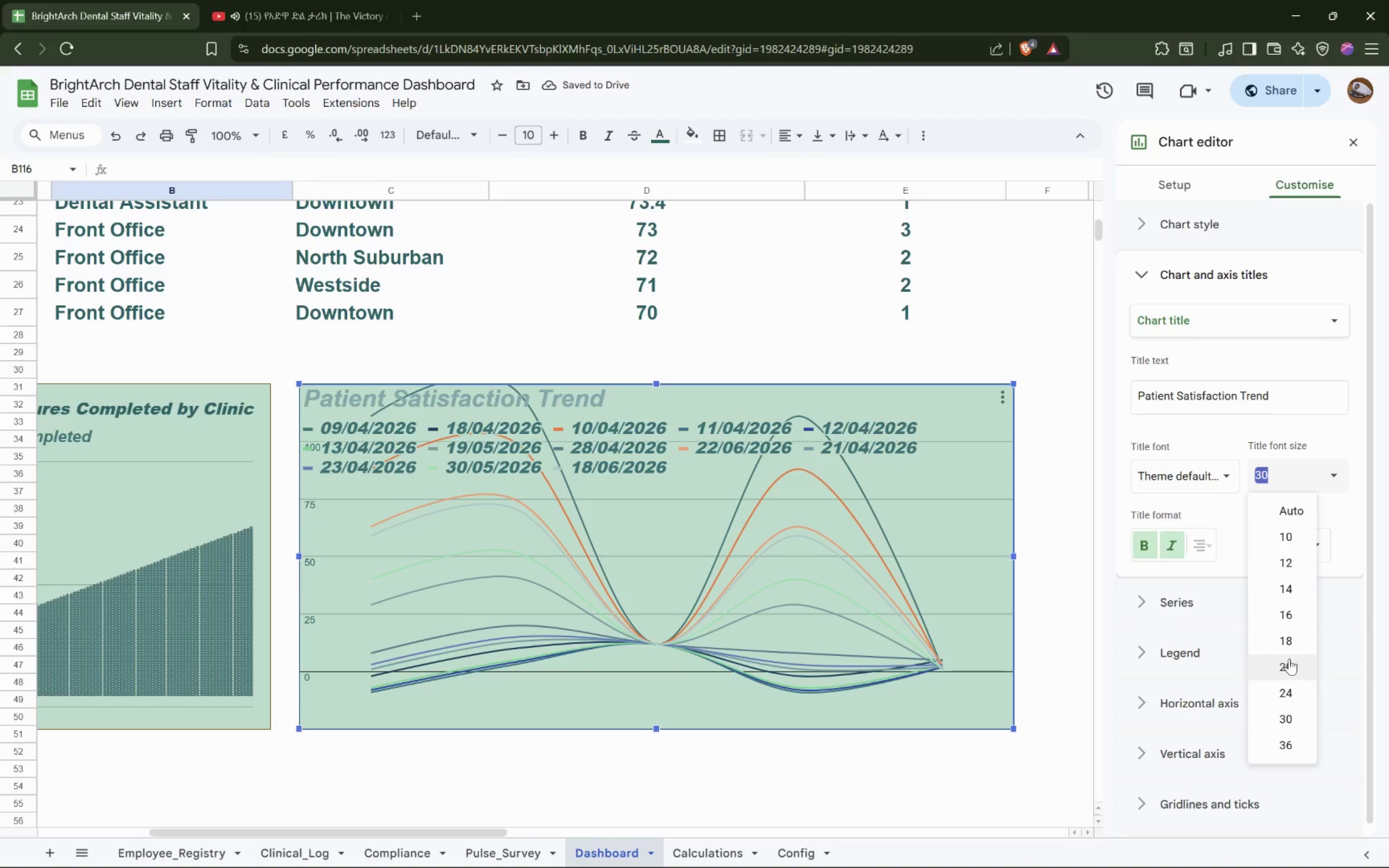 
left_click([1291, 674])
 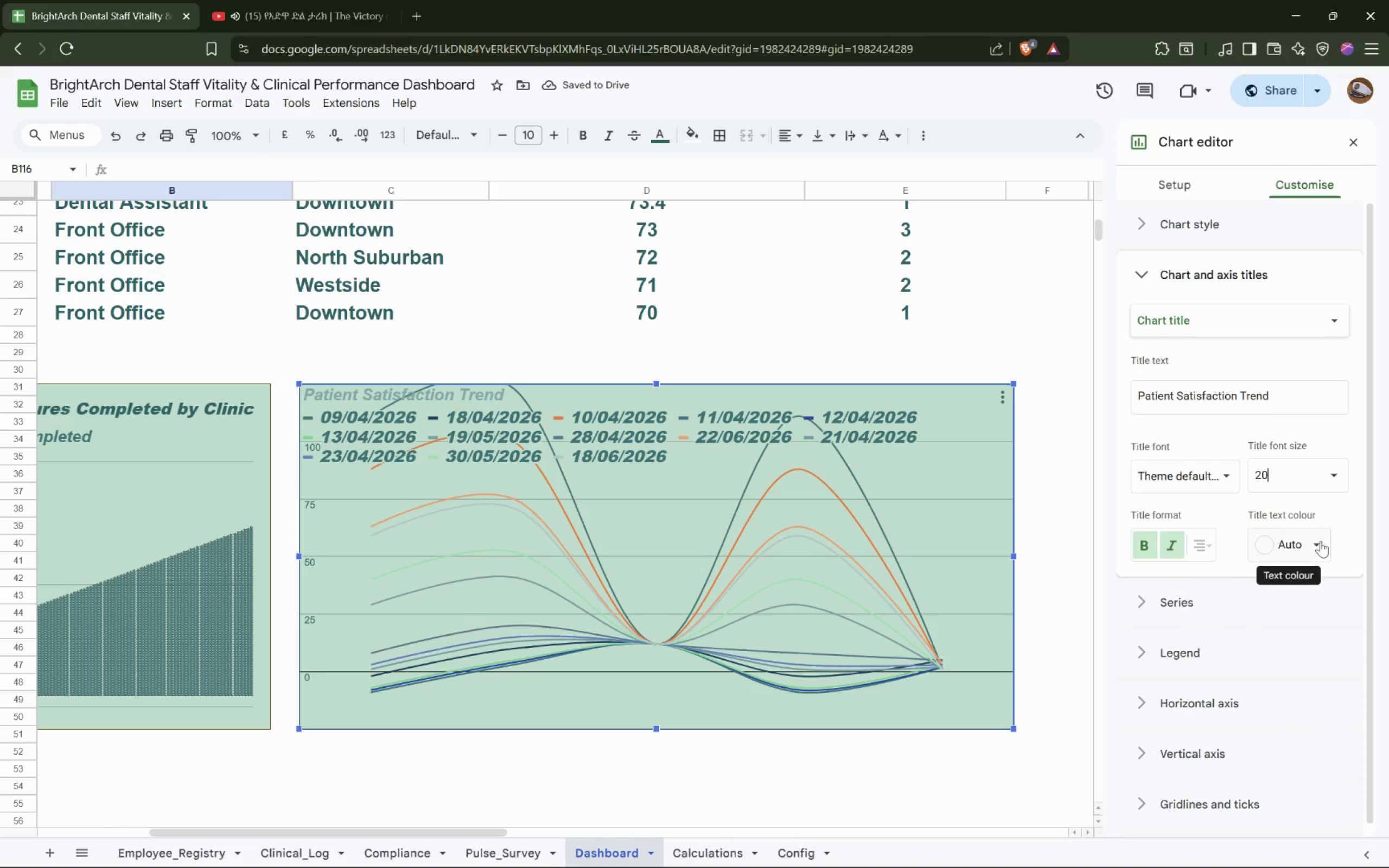 
wait(6.28)
 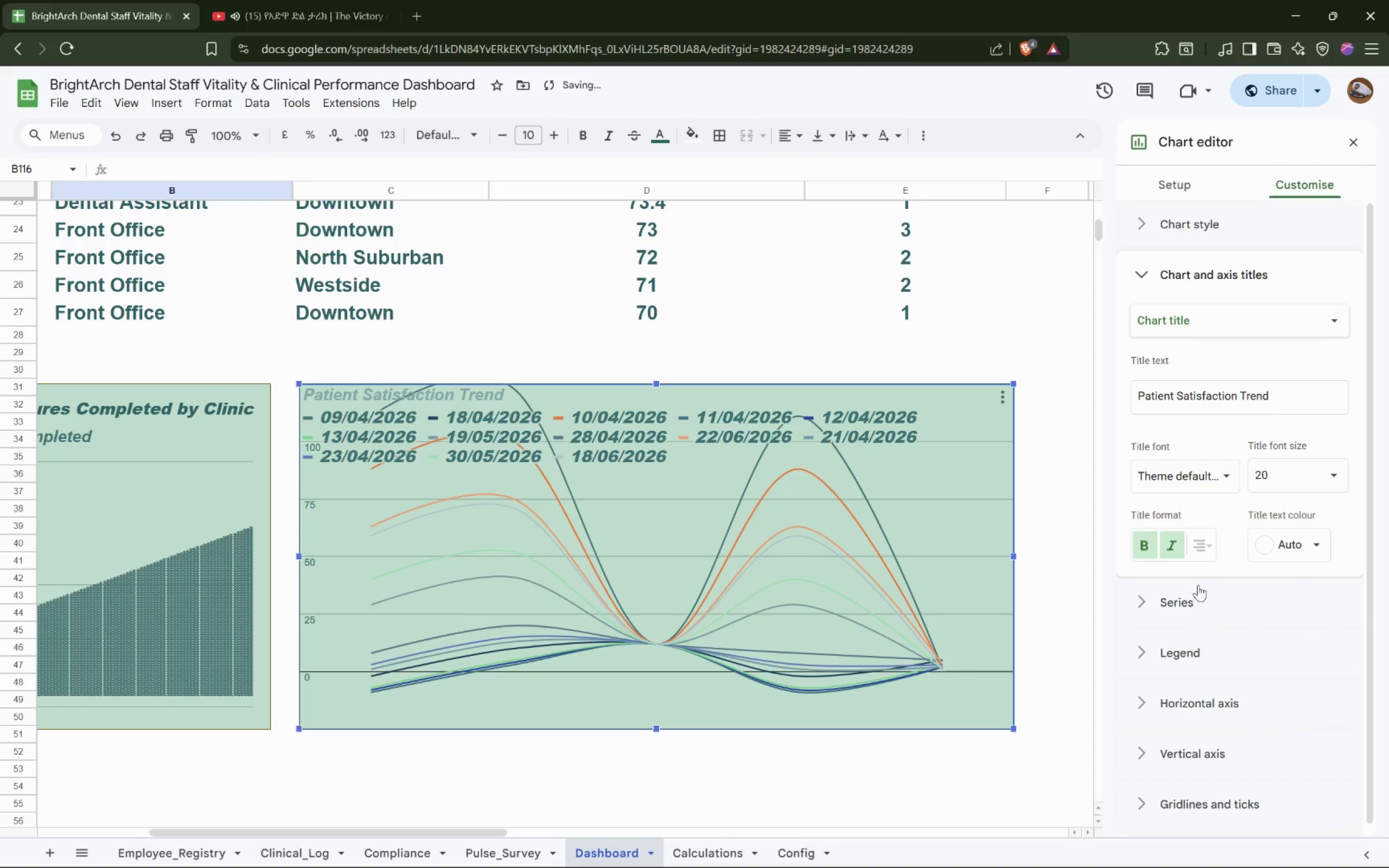 
left_click([1156, 769])
 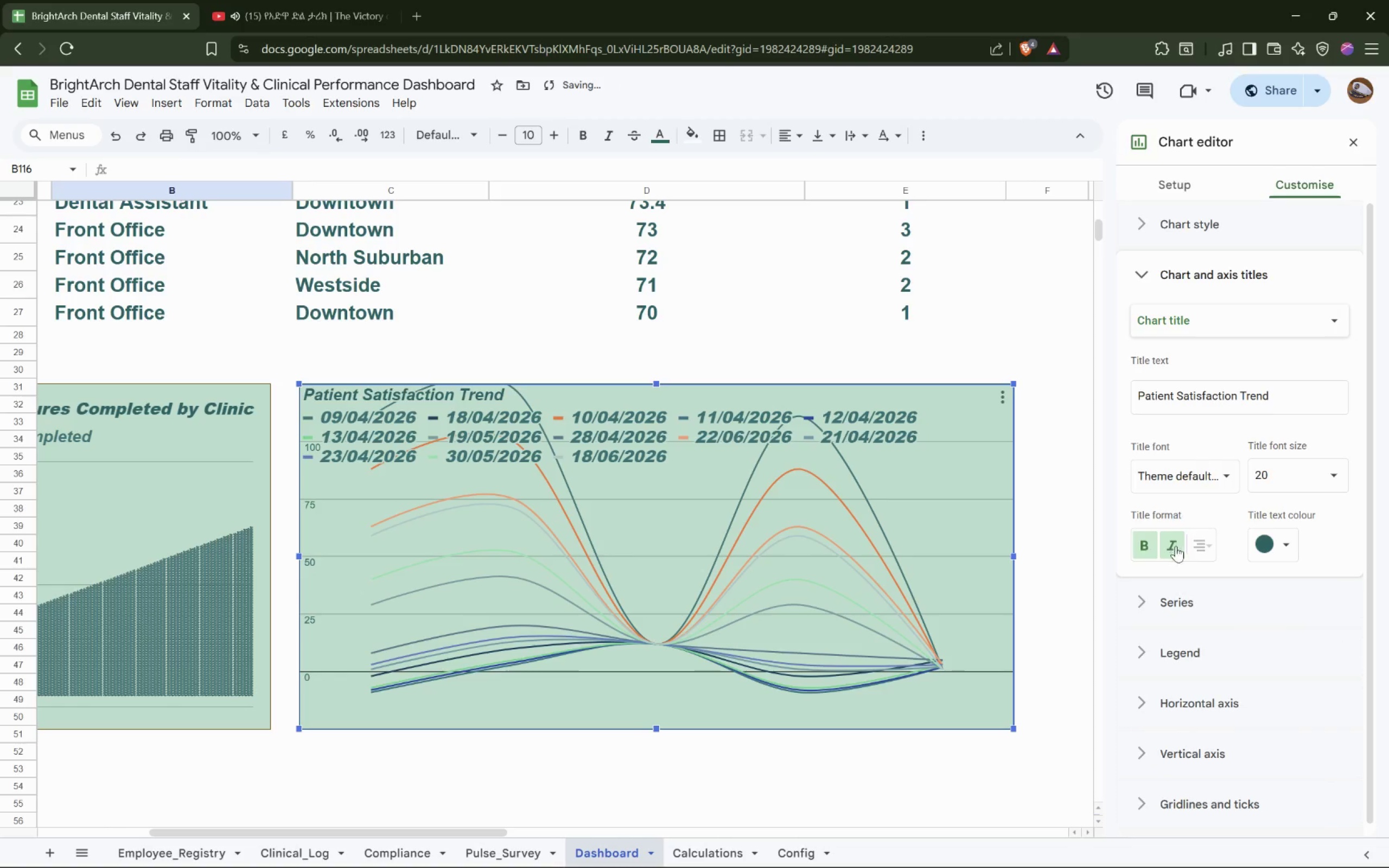 
left_click([1159, 652])
 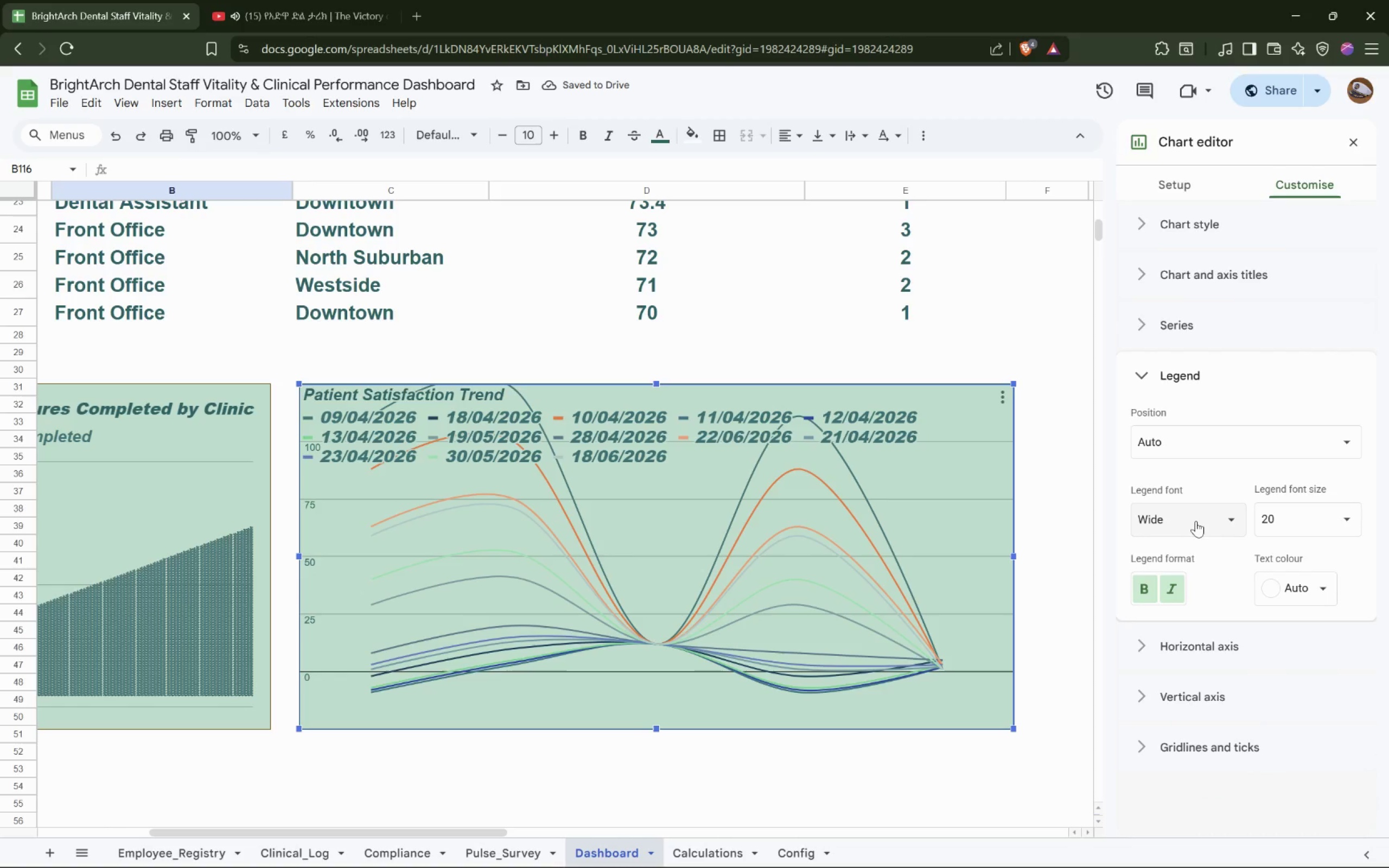 
left_click([1196, 520])
 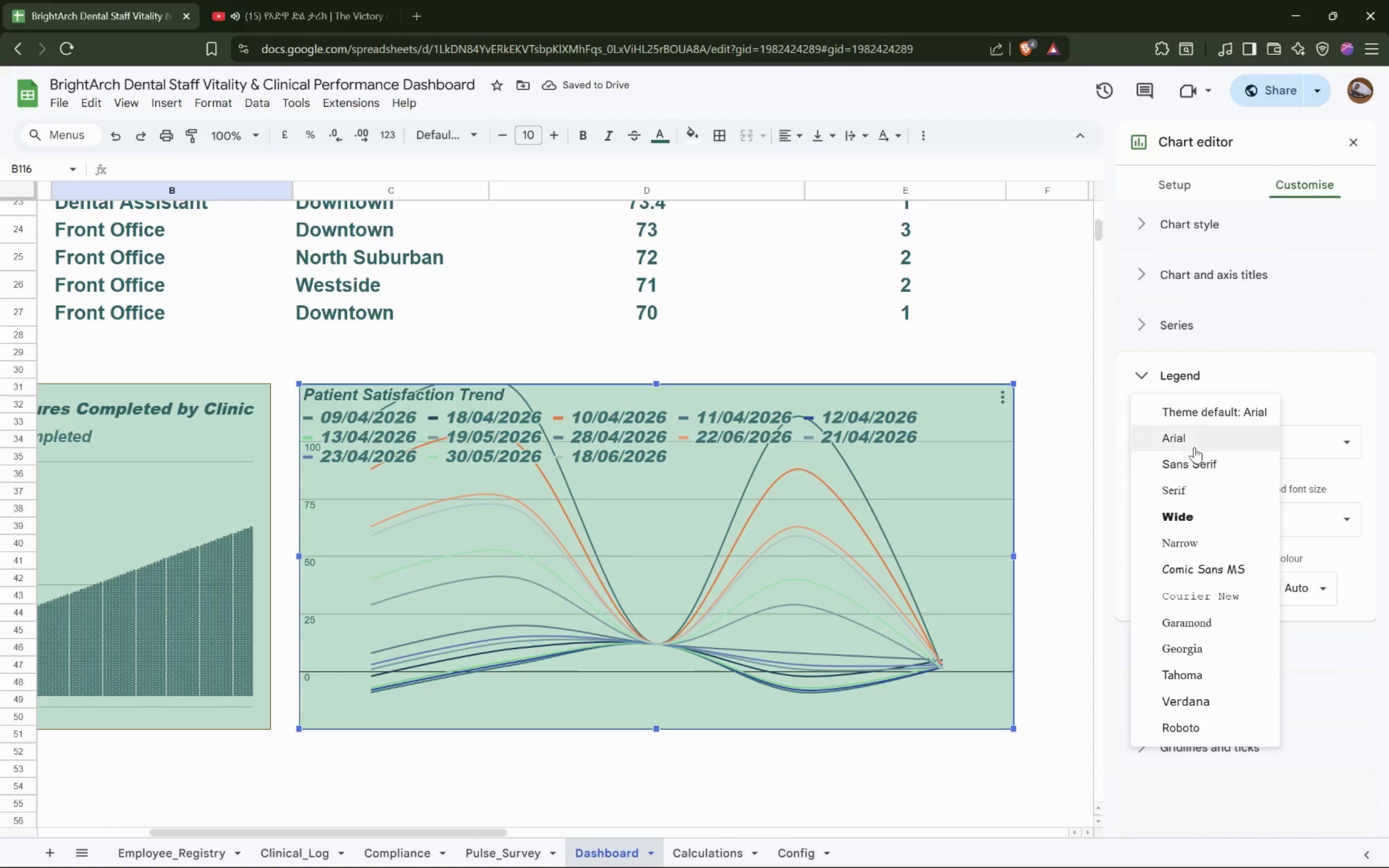 
left_click([1196, 443])
 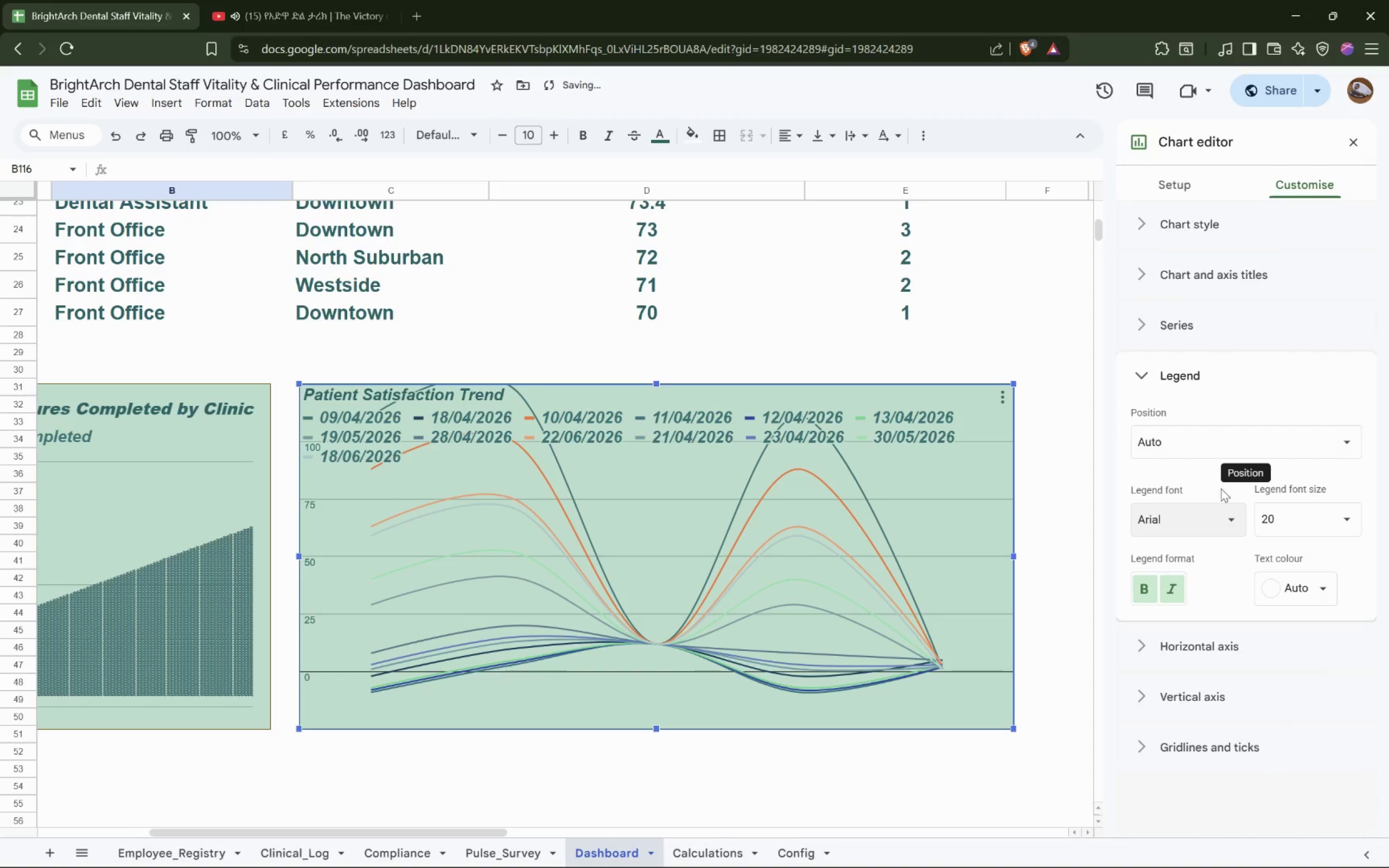 
left_click([1281, 519])
 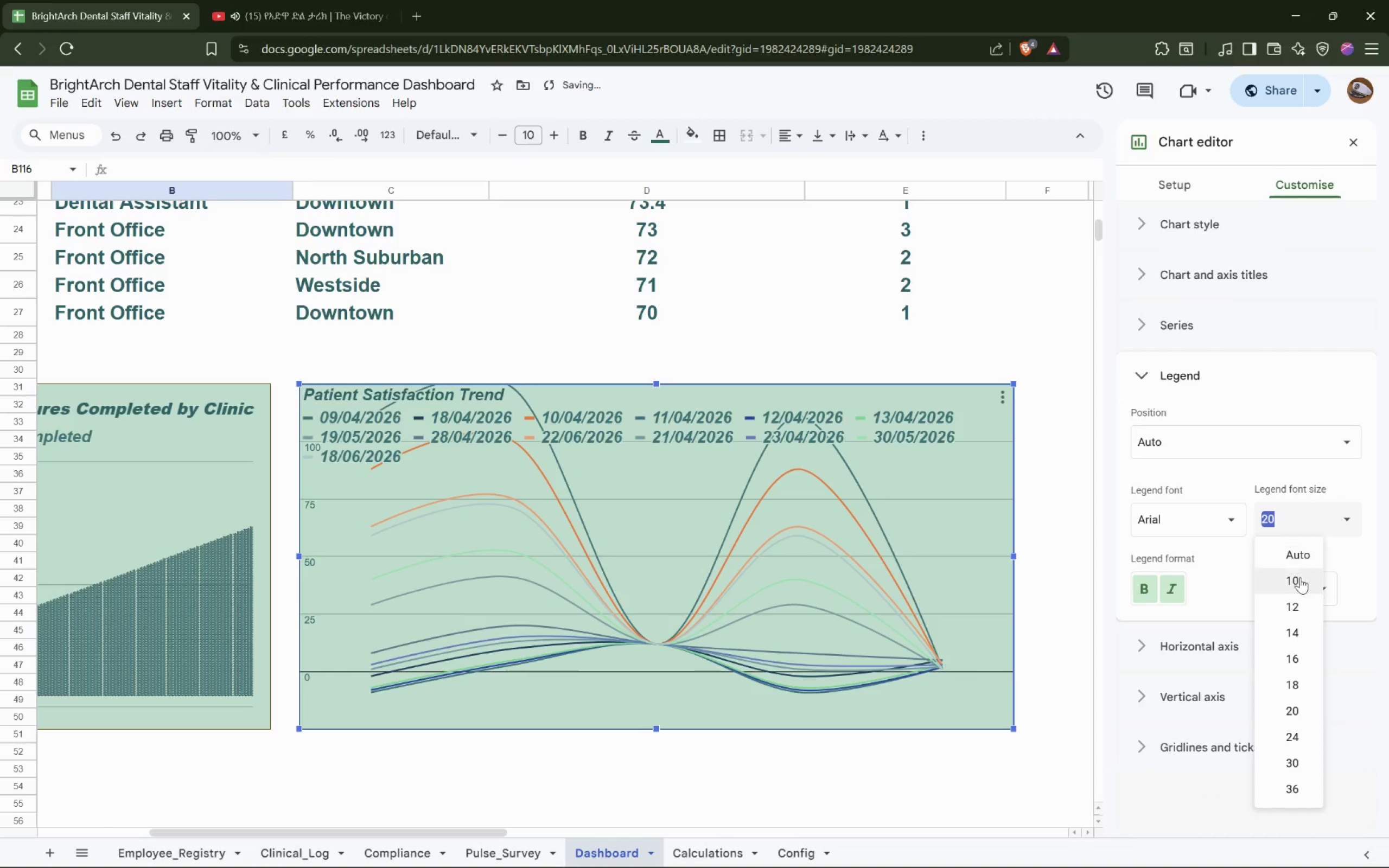 
left_click([1300, 582])
 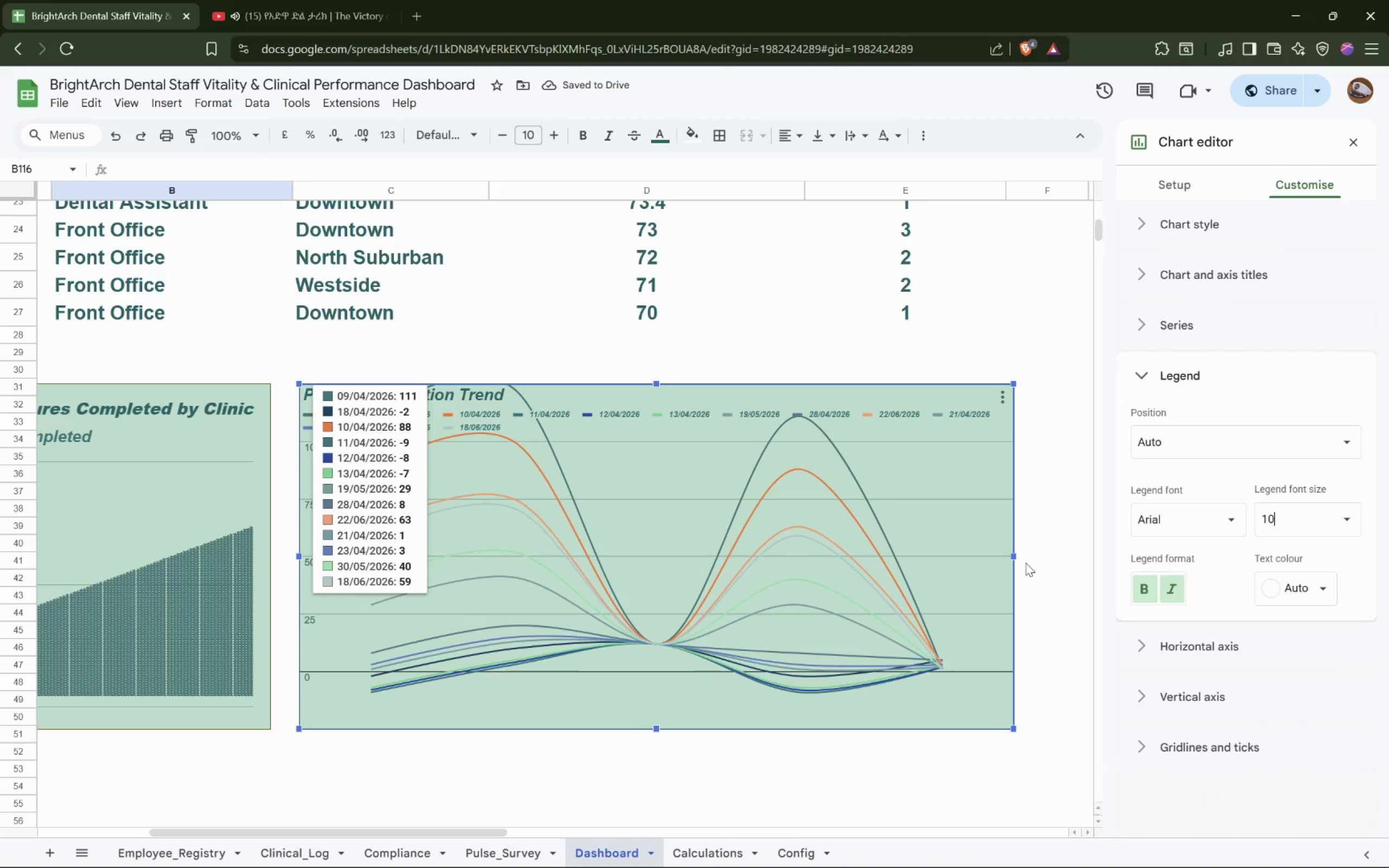 
left_click_drag(start_coordinate=[1015, 554], to_coordinate=[1069, 534])
 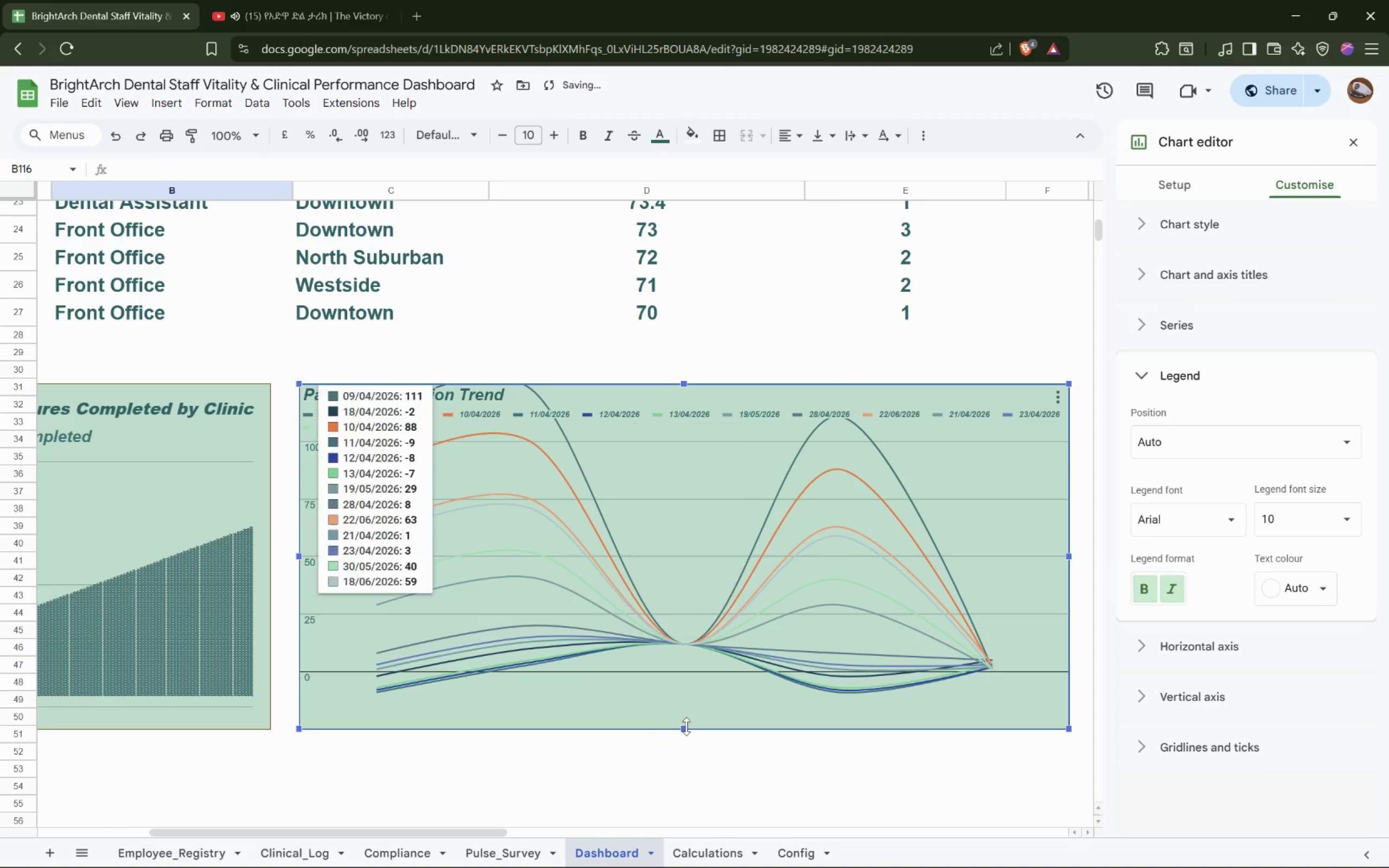 
left_click_drag(start_coordinate=[684, 728], to_coordinate=[702, 867])
 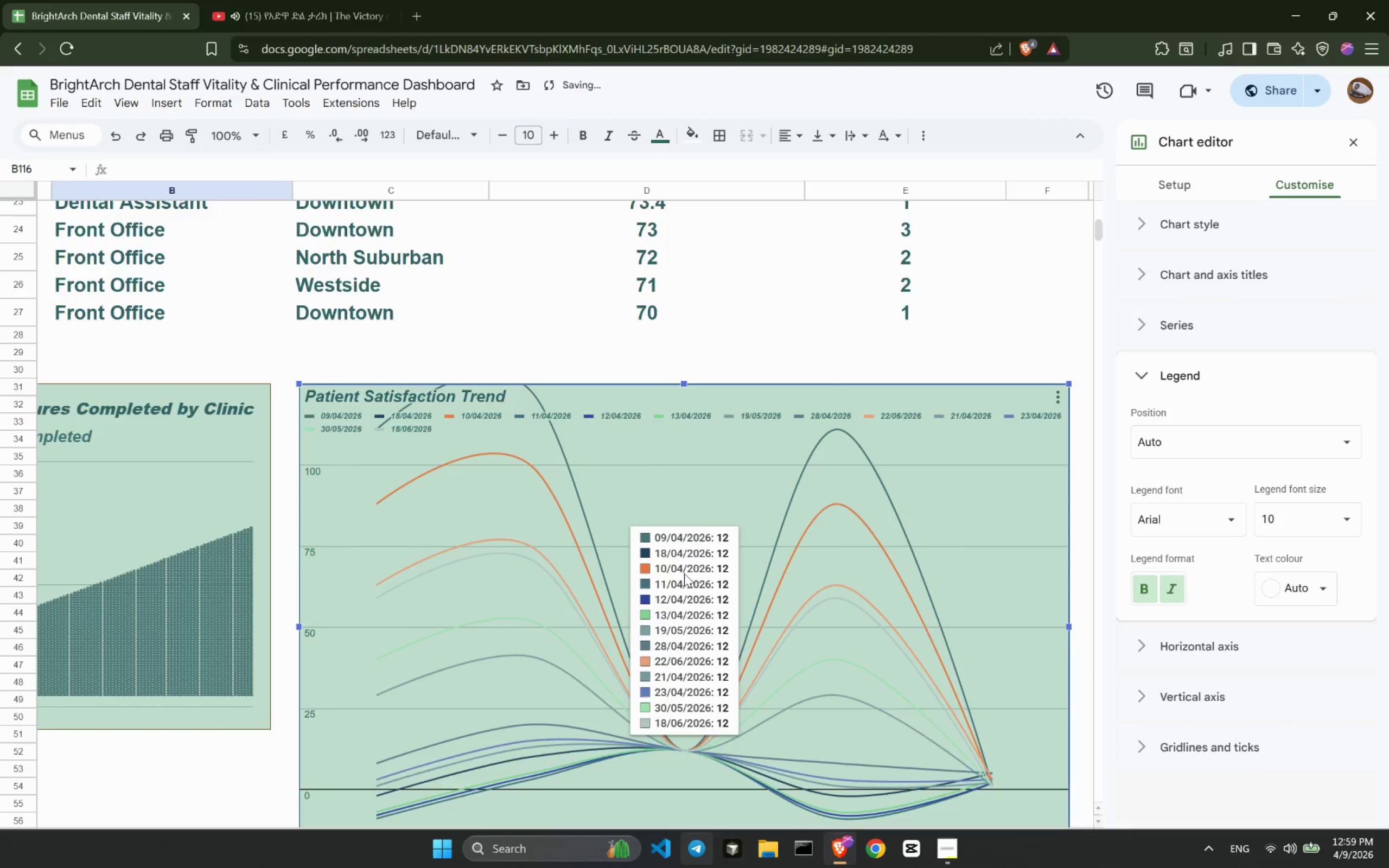 
scroll: coordinate [684, 573], scroll_direction: down, amount: 4.0
 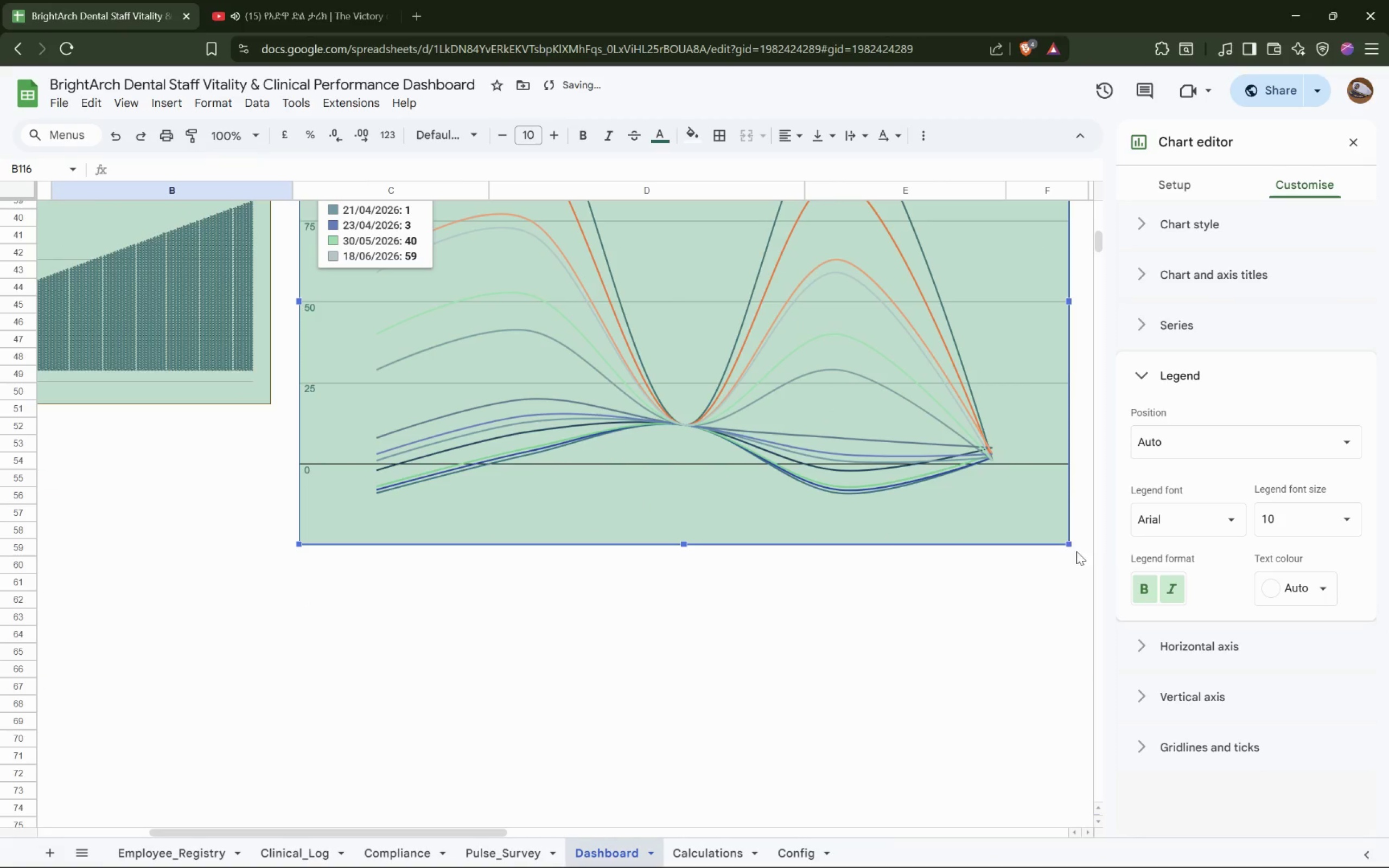 
left_click_drag(start_coordinate=[1069, 544], to_coordinate=[1143, 598])
 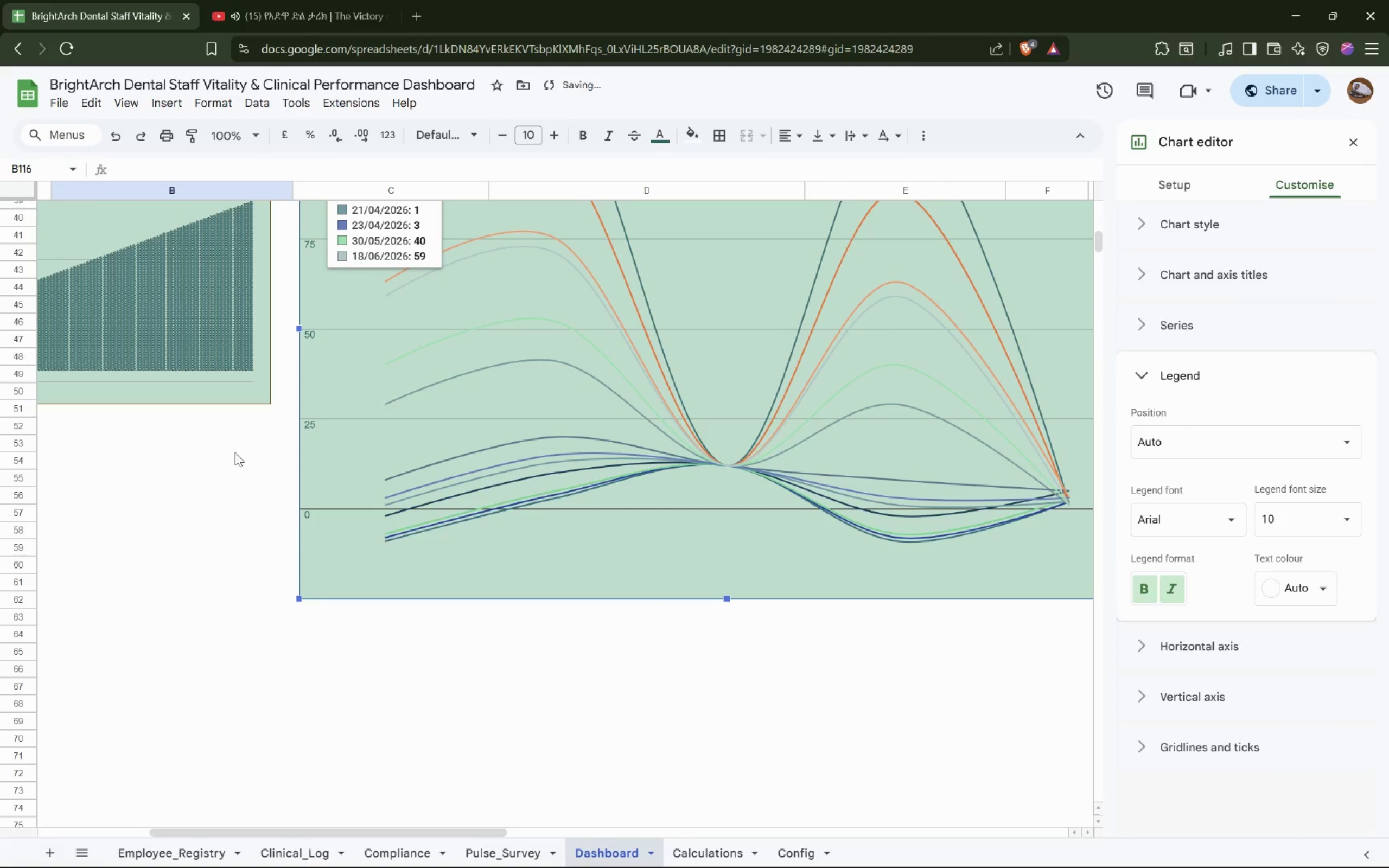 
left_click([219, 356])
 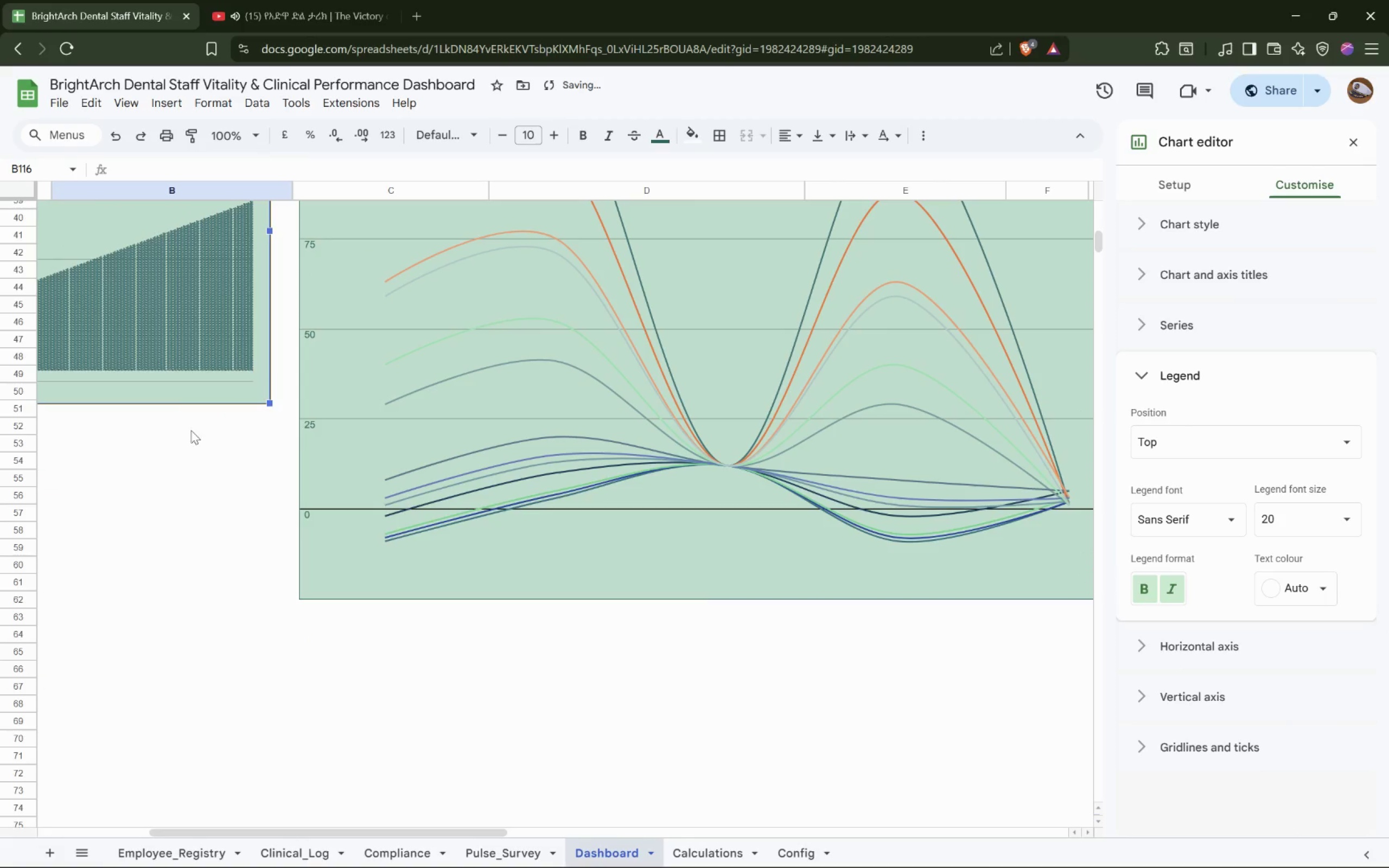 
hold_key(key=ShiftLeft, duration=0.48)
scroll: coordinate [239, 487], scroll_direction: up, amount: 6.0
 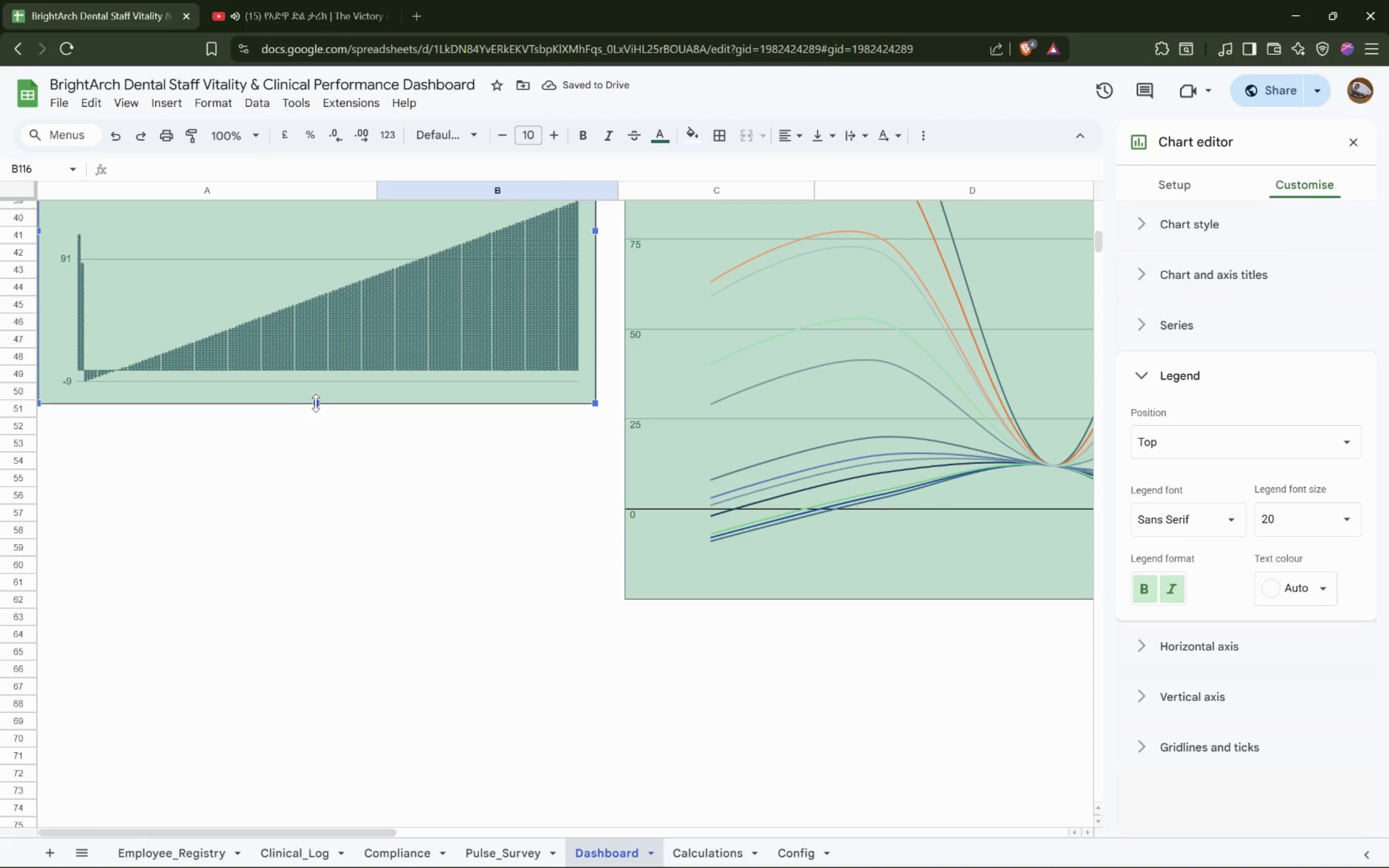 
left_click_drag(start_coordinate=[316, 403], to_coordinate=[356, 598])
 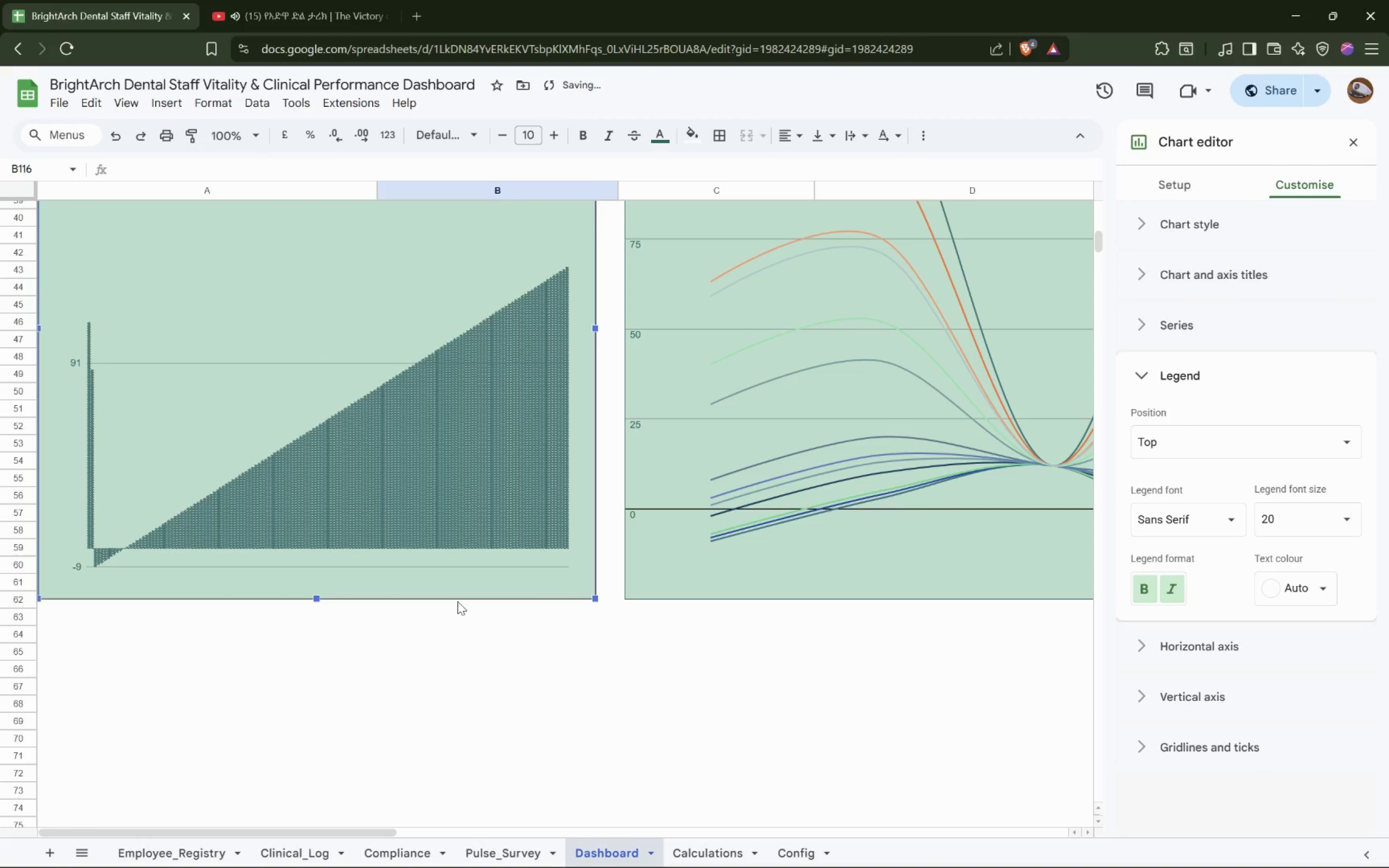 
scroll: coordinate [457, 601], scroll_direction: up, amount: 5.0
 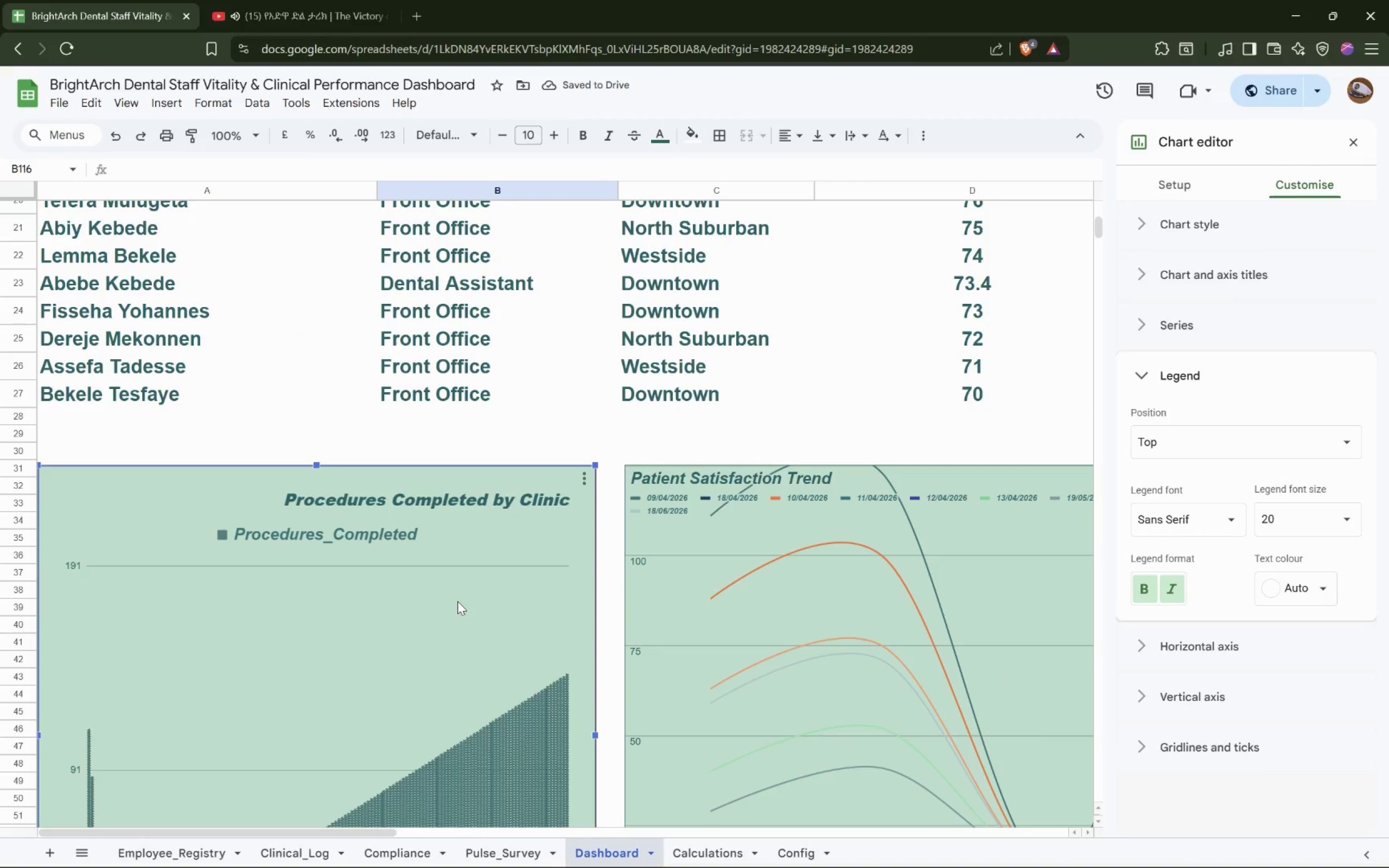 
hold_key(key=ShiftLeft, duration=1.45)
 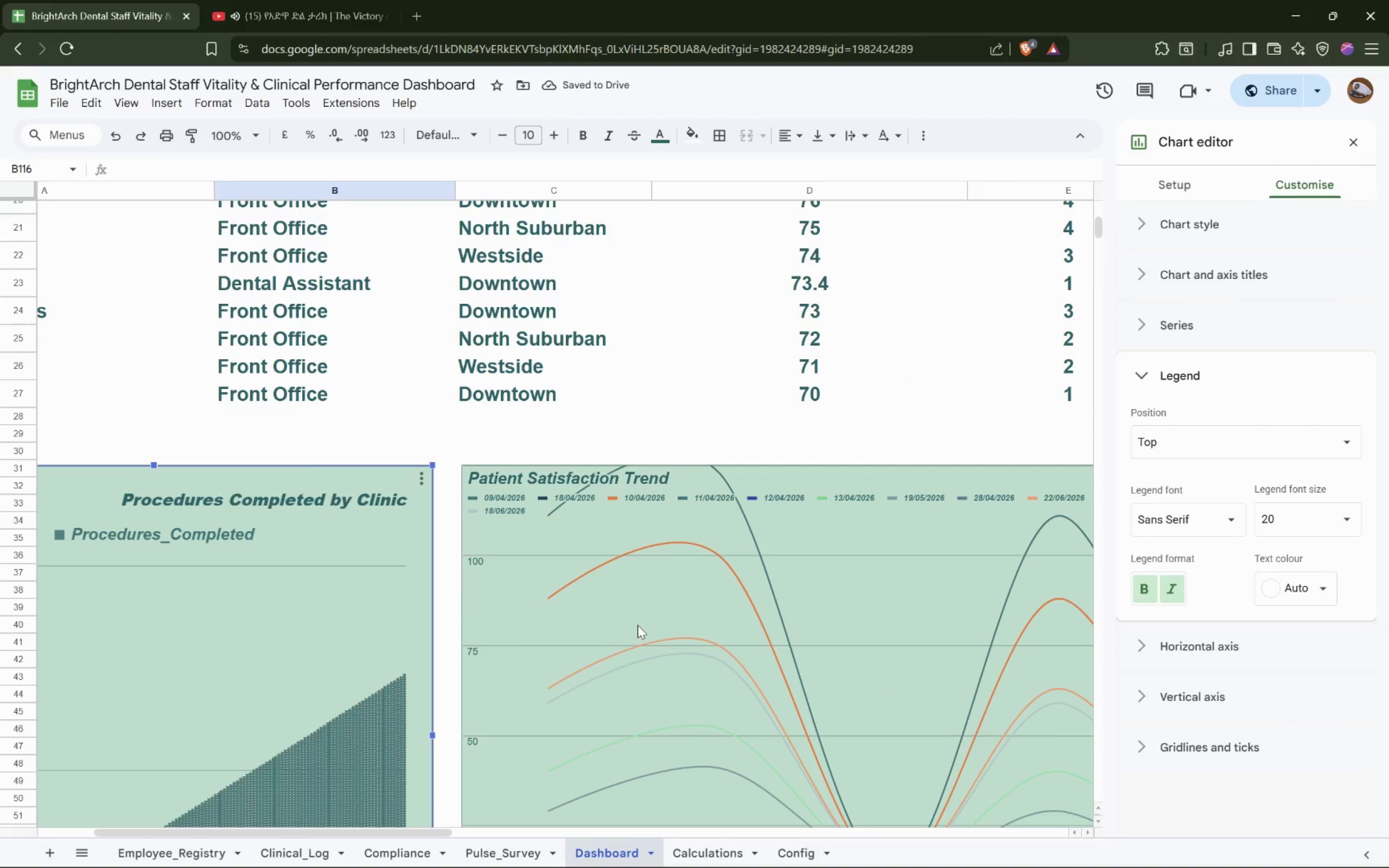 
hold_key(key=ShiftLeft, duration=13.62)
left_click_drag(start_coordinate=[574, 624], to_coordinate=[774, 635])
 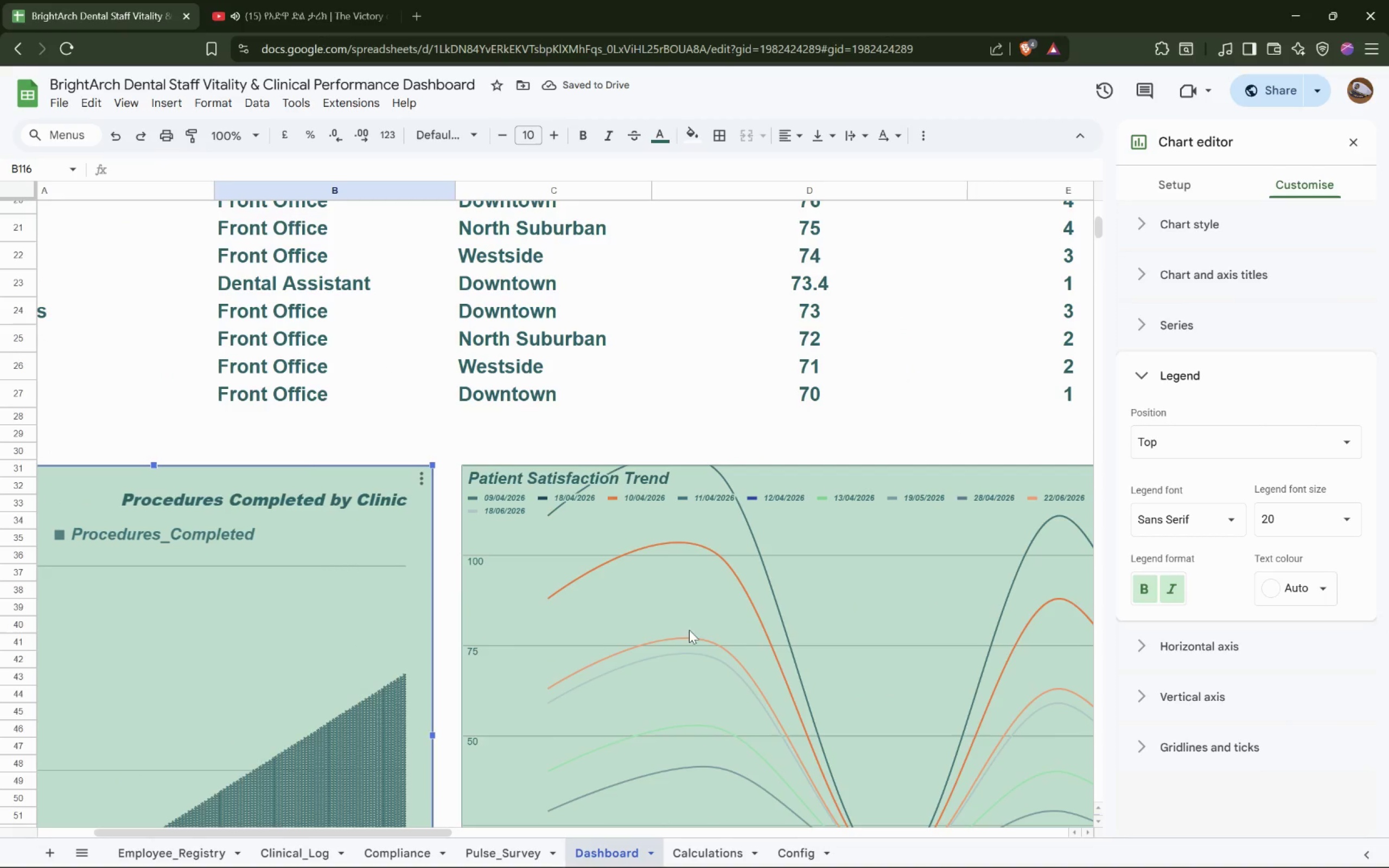 
scroll: coordinate [457, 601], scroll_direction: down, amount: 2.0
 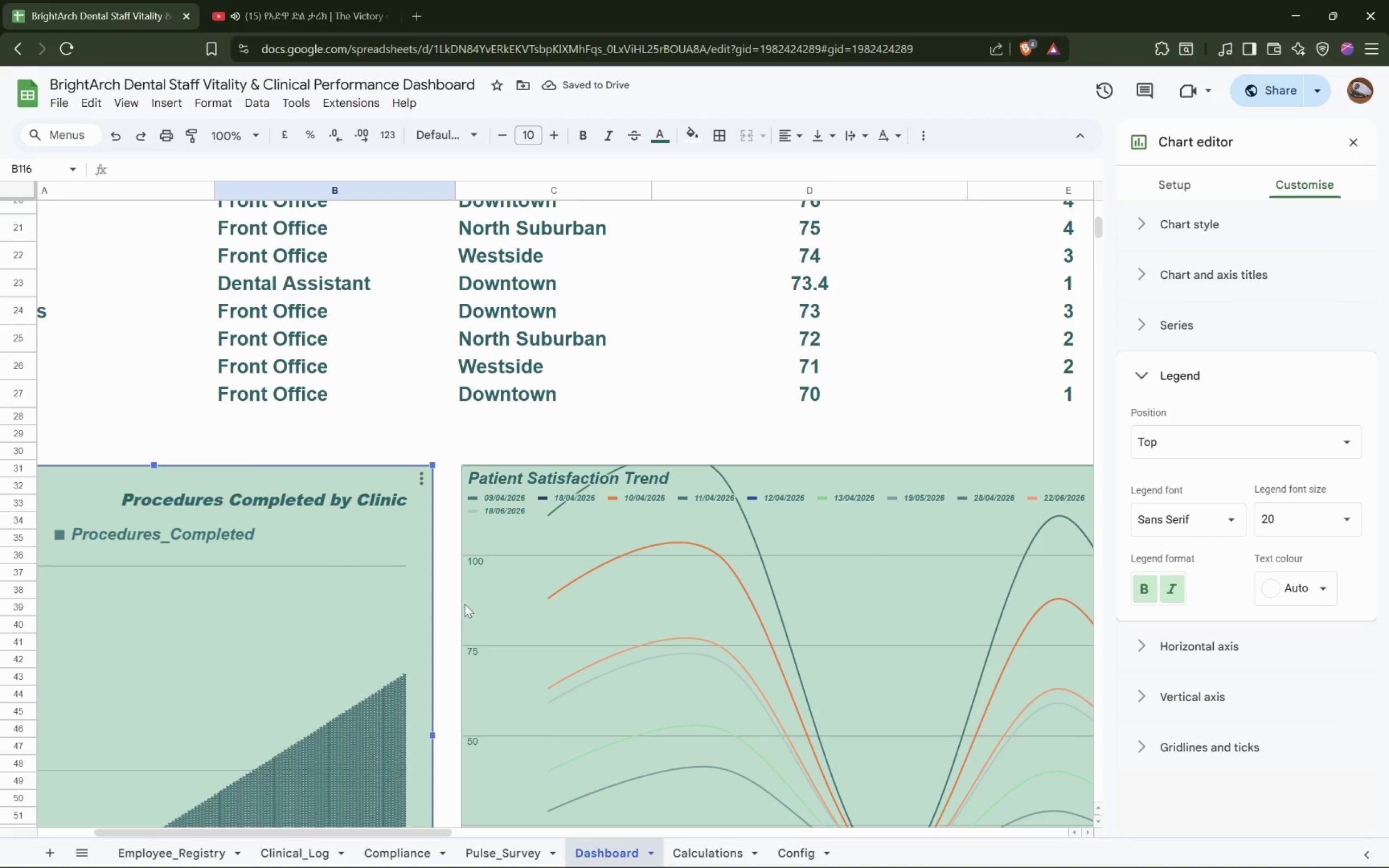 
left_click([689, 629])
 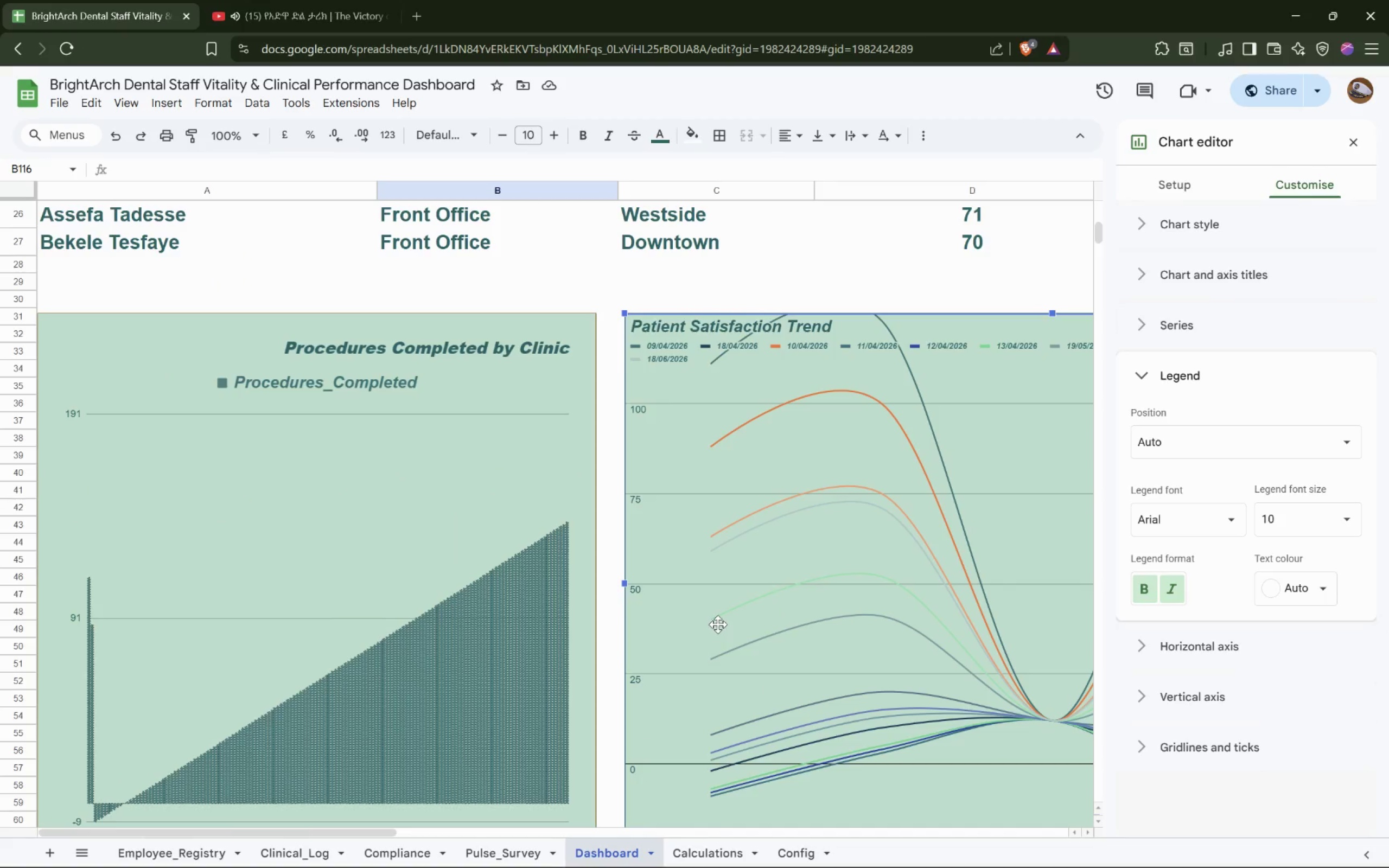 
left_click_drag(start_coordinate=[718, 624], to_coordinate=[888, 624])
 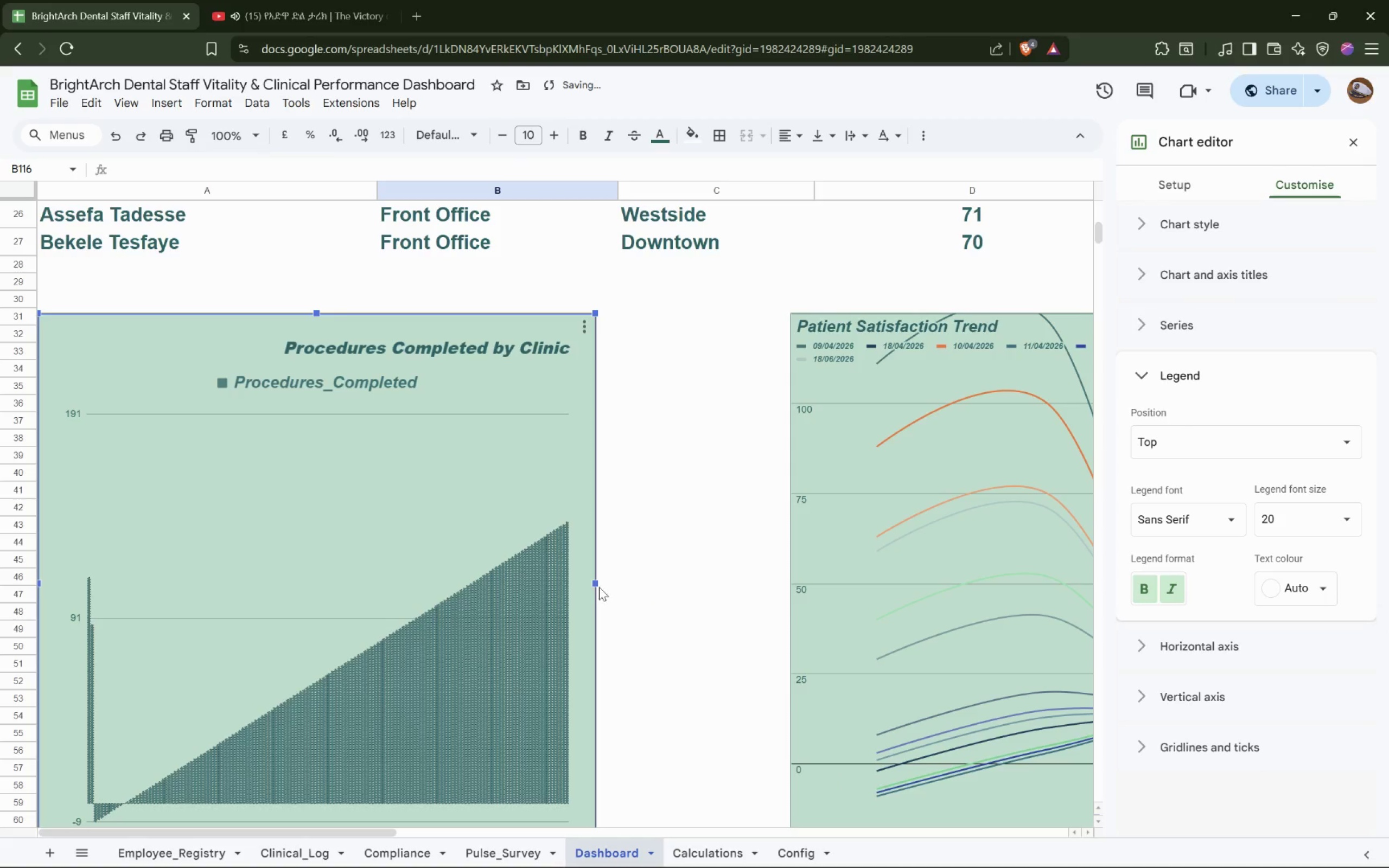 
left_click_drag(start_coordinate=[596, 583], to_coordinate=[787, 582])
 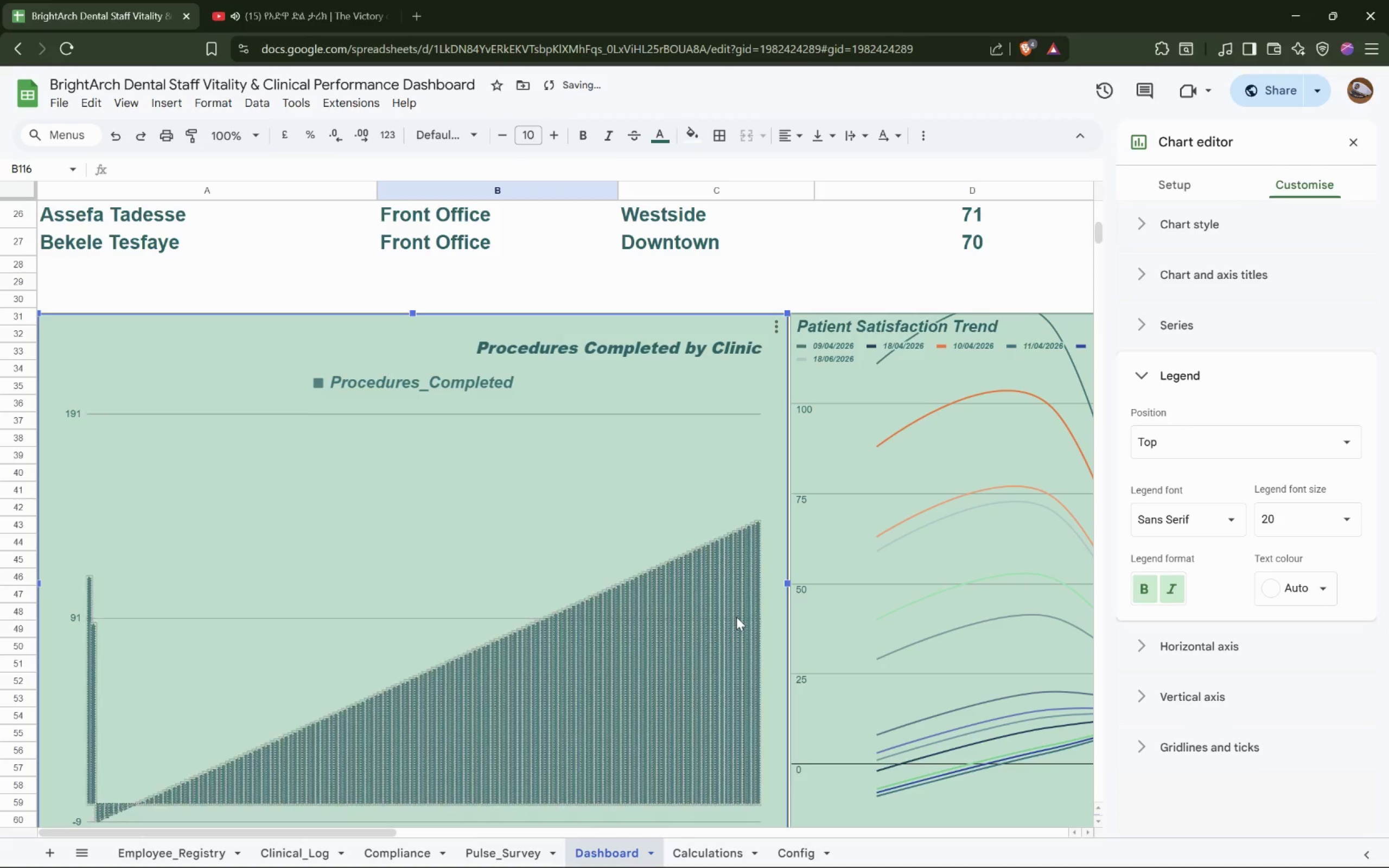 
left_click([736, 617])
 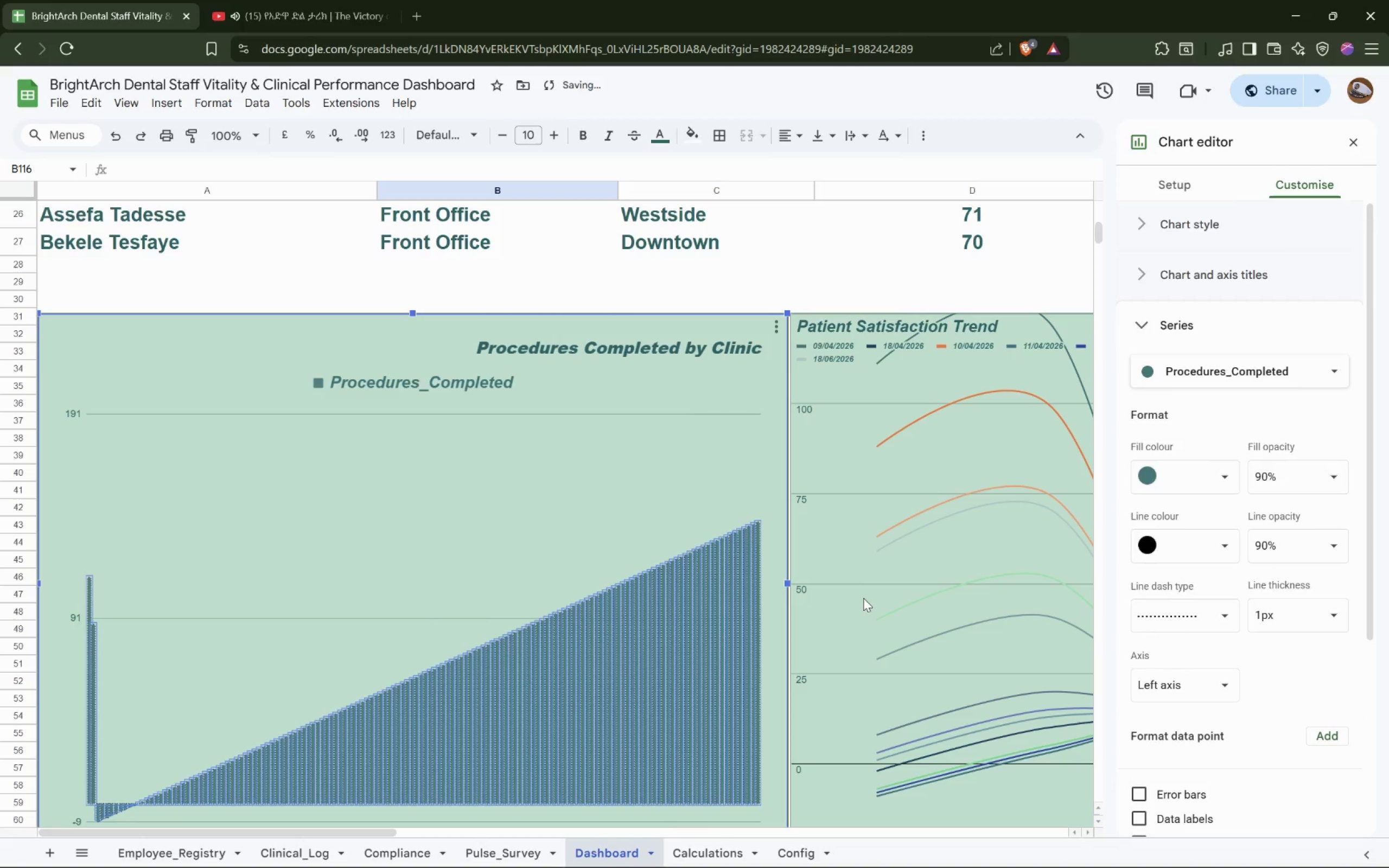 
left_click([863, 598])
 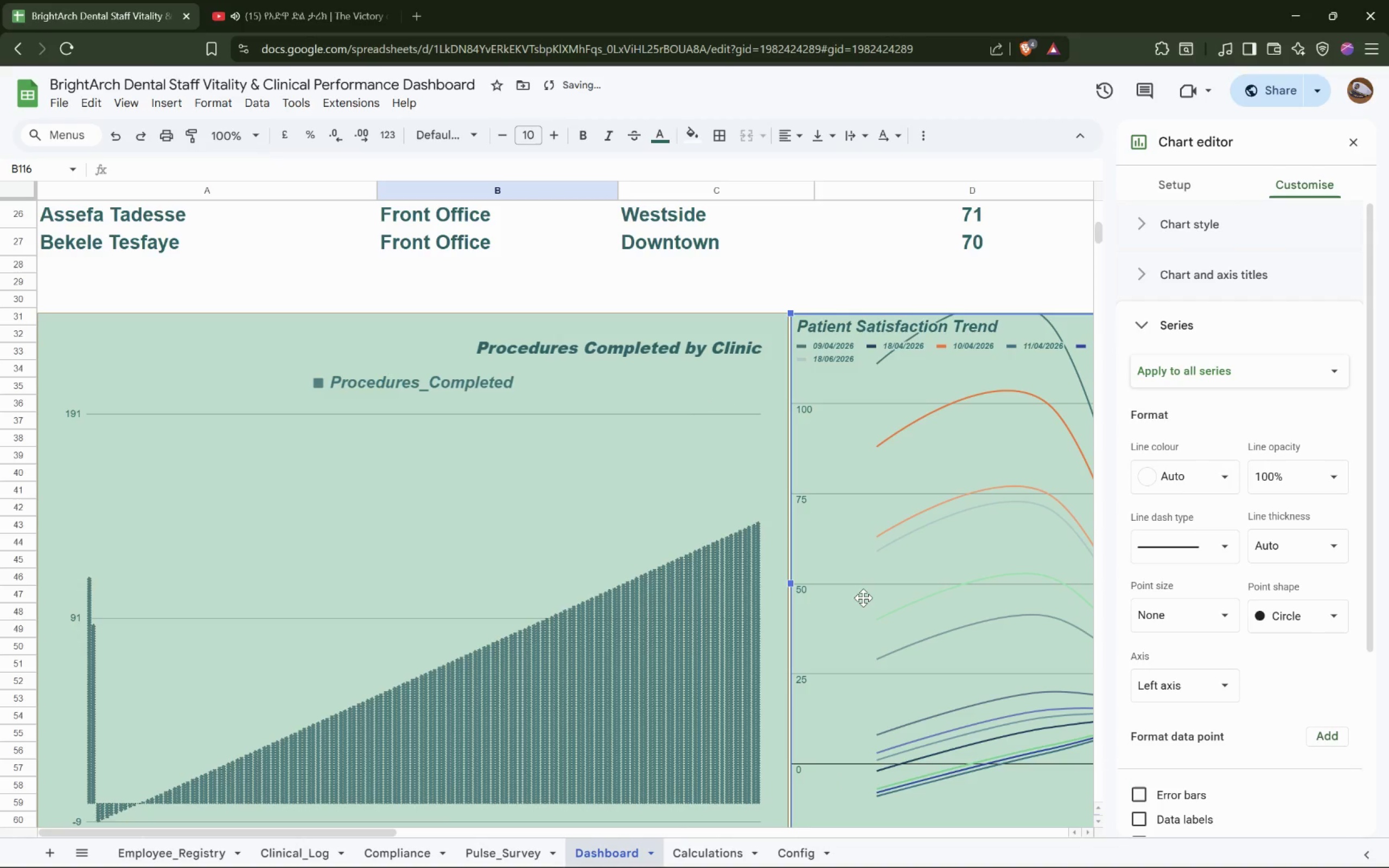 
left_click_drag(start_coordinate=[863, 598], to_coordinate=[860, 598])
 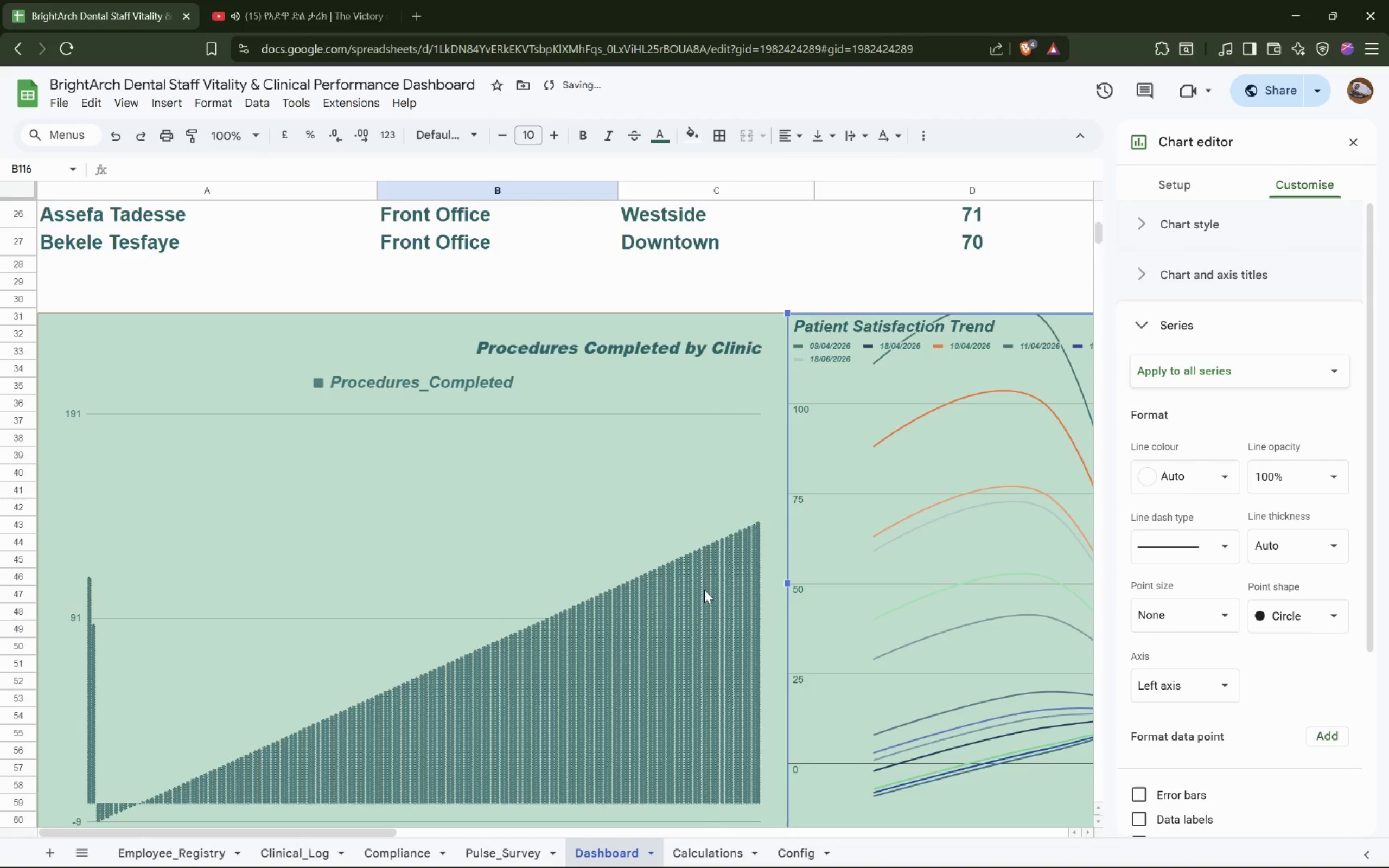 
scroll: coordinate [706, 588], scroll_direction: down, amount: 2.0
 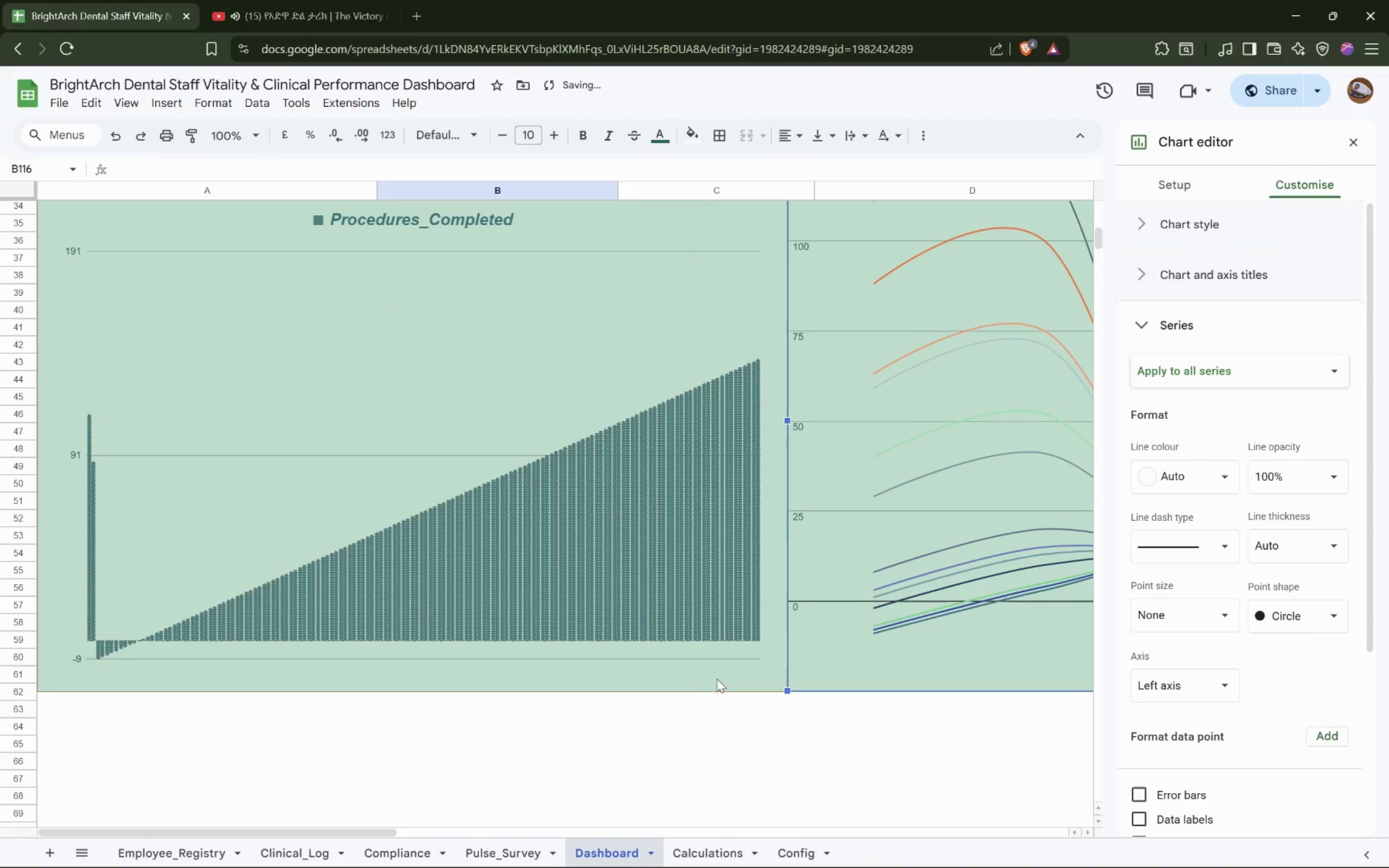 
left_click([720, 742])
 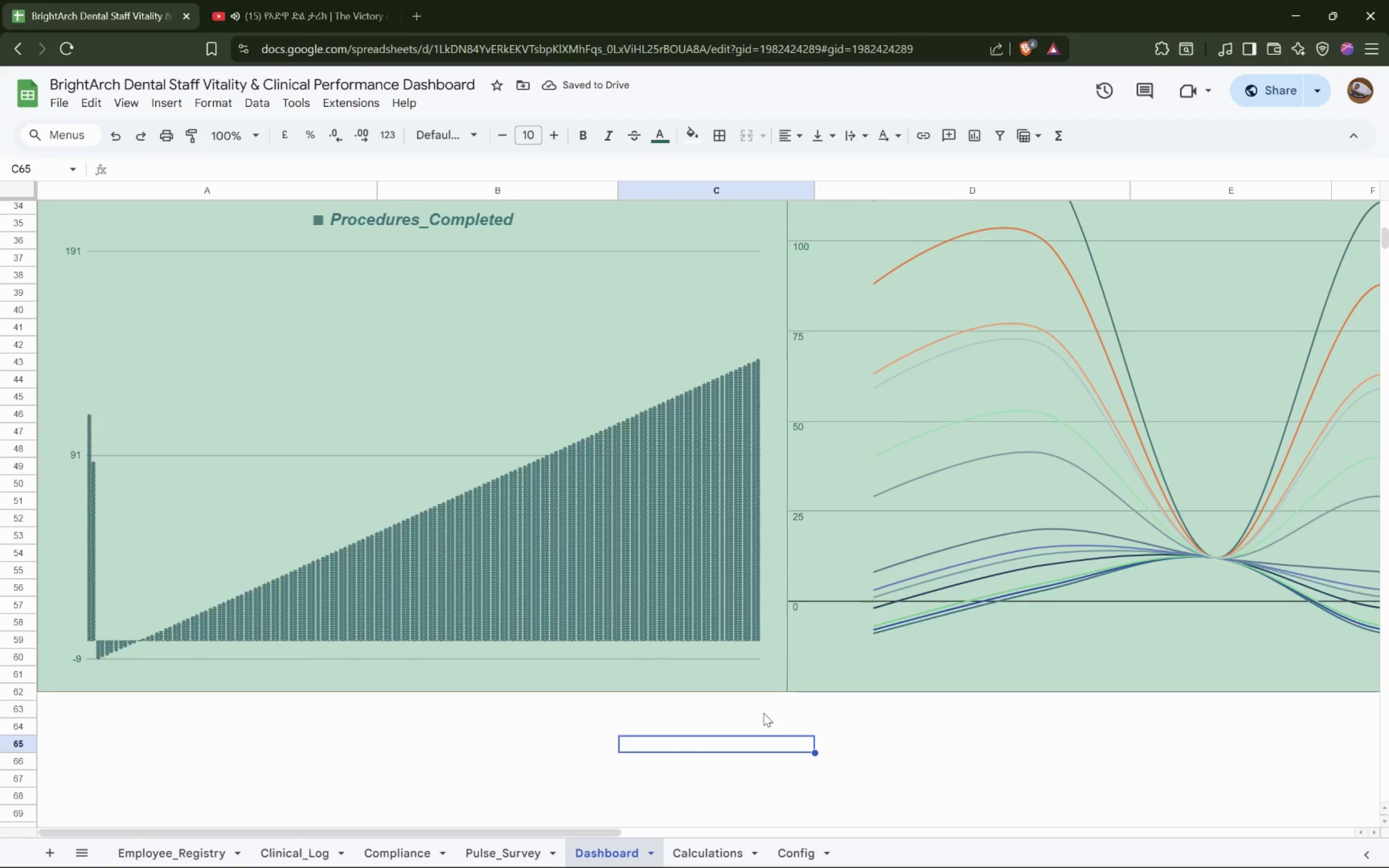 
scroll: coordinate [763, 713], scroll_direction: up, amount: 5.0
 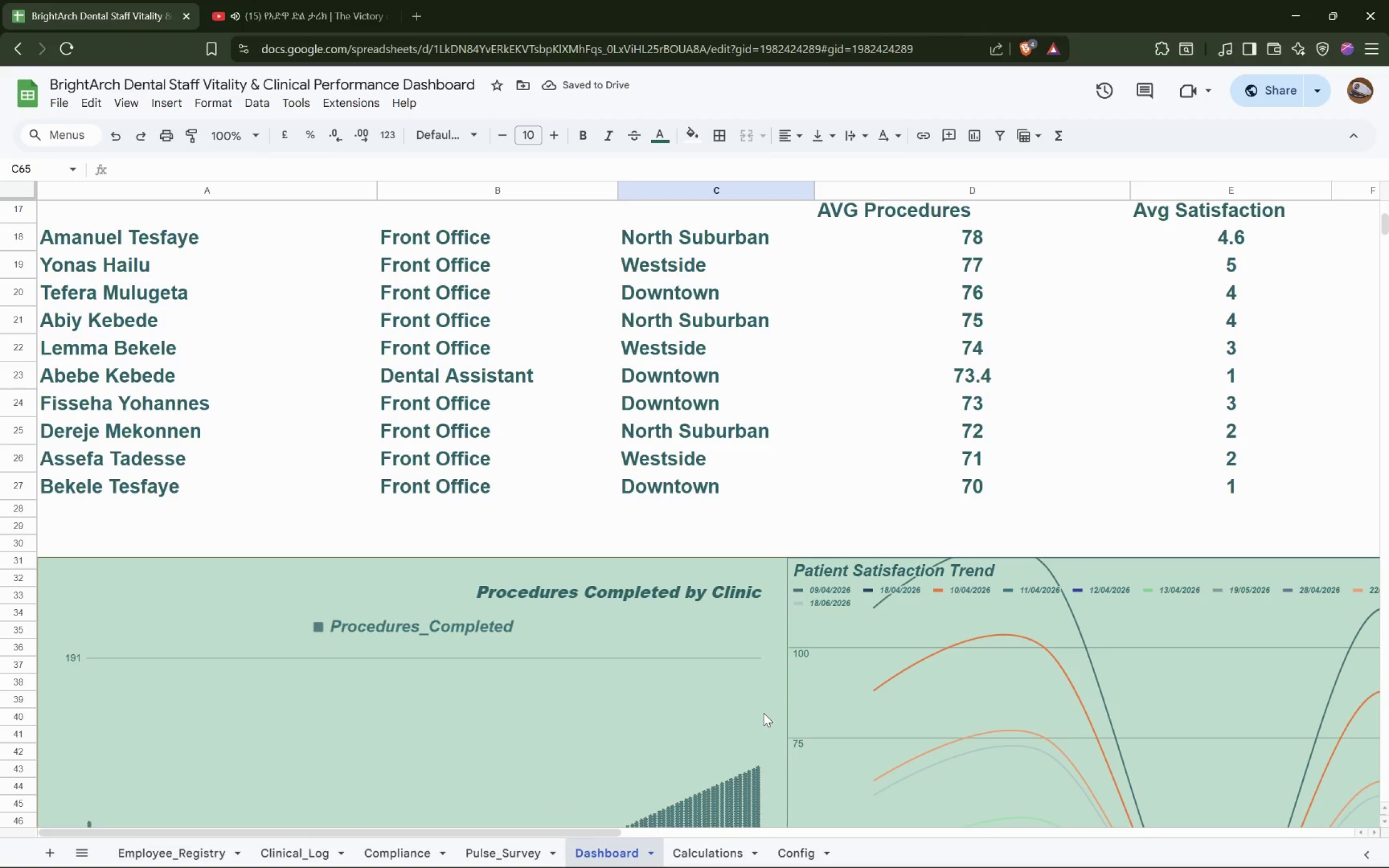 
hold_key(key=ShiftLeft, duration=1.5)
 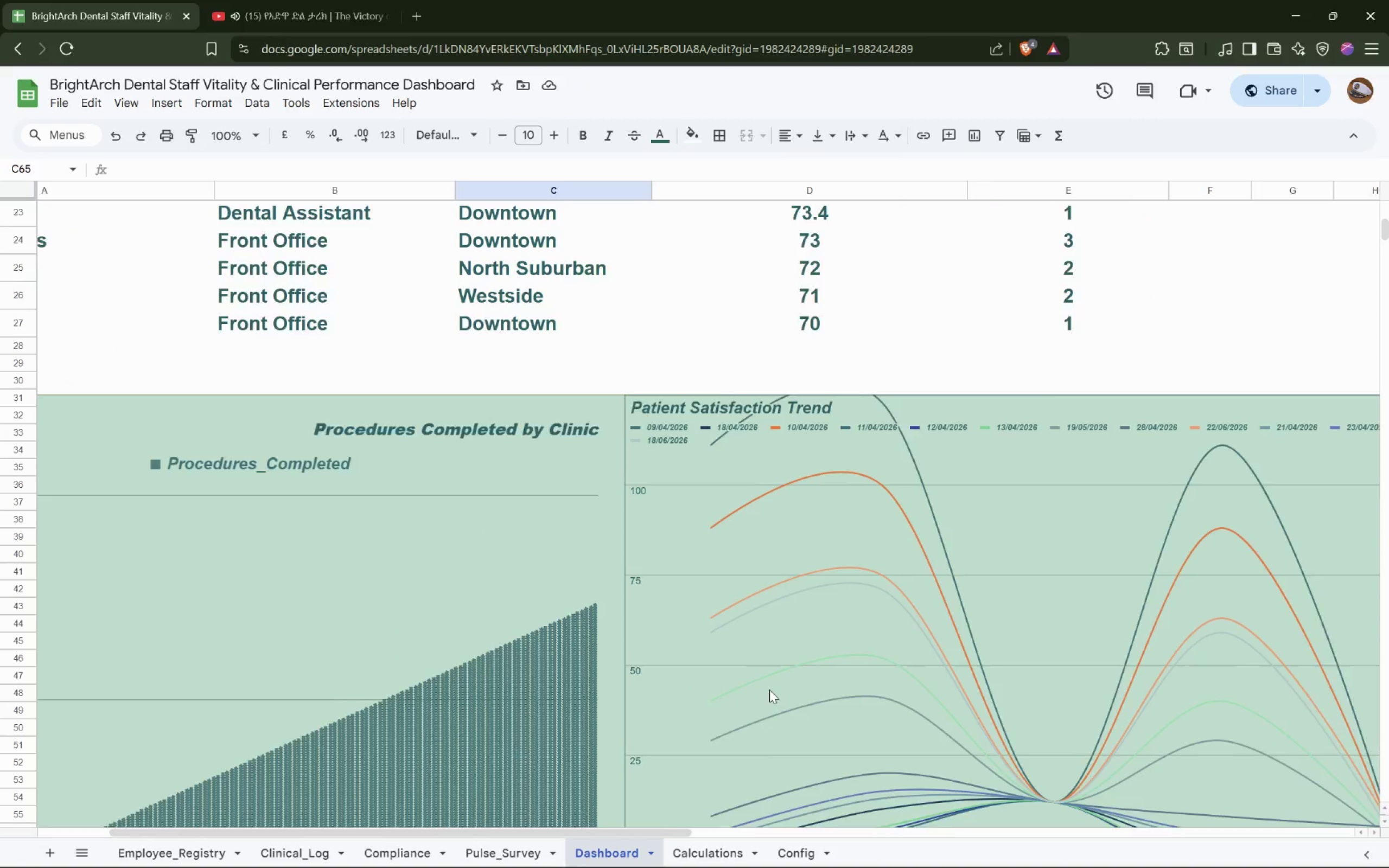 
scroll: coordinate [767, 691], scroll_direction: down, amount: 2.0
 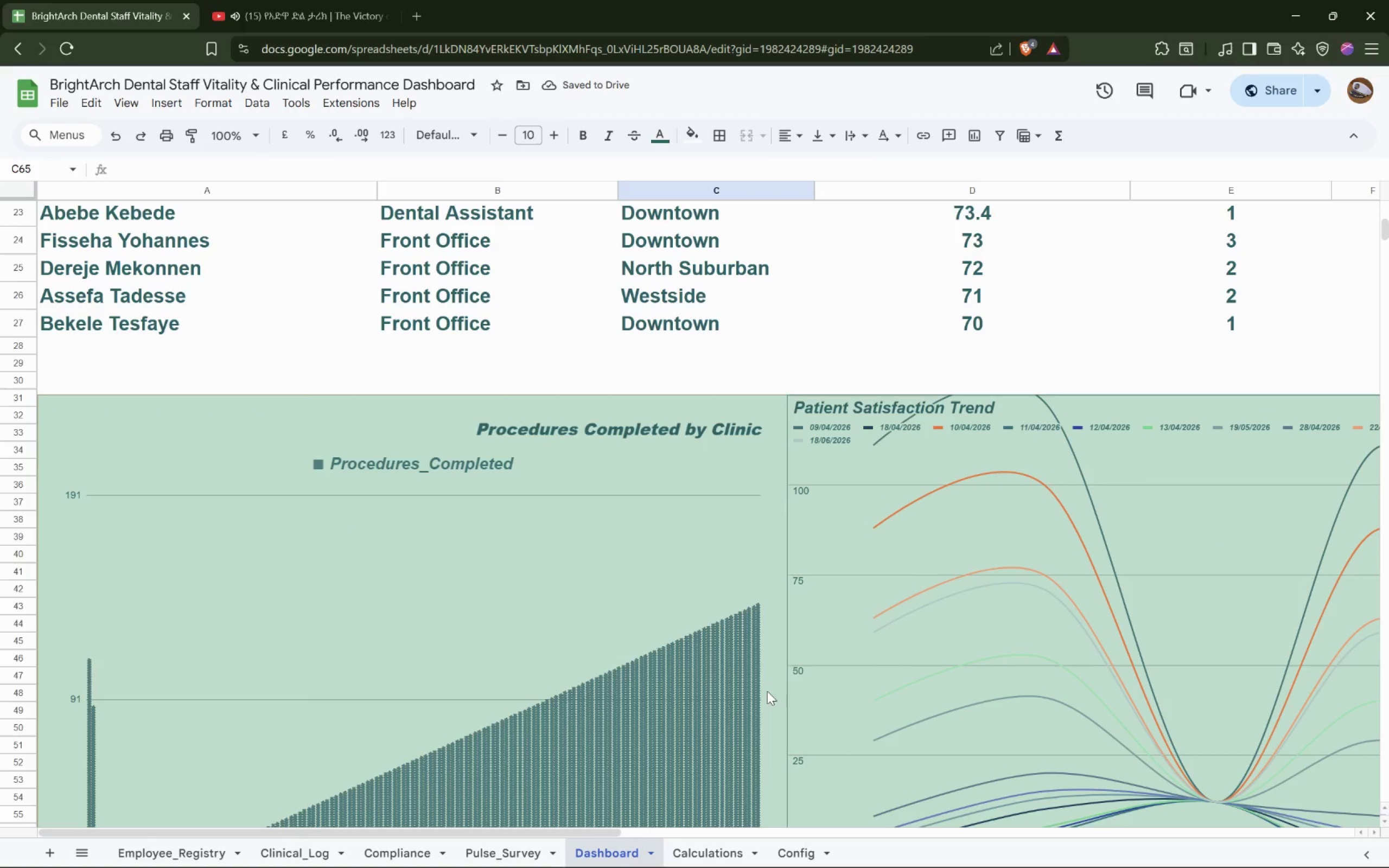 
hold_key(key=ShiftLeft, duration=1.12)
scroll: coordinate [769, 690], scroll_direction: none, amount: 0.0
 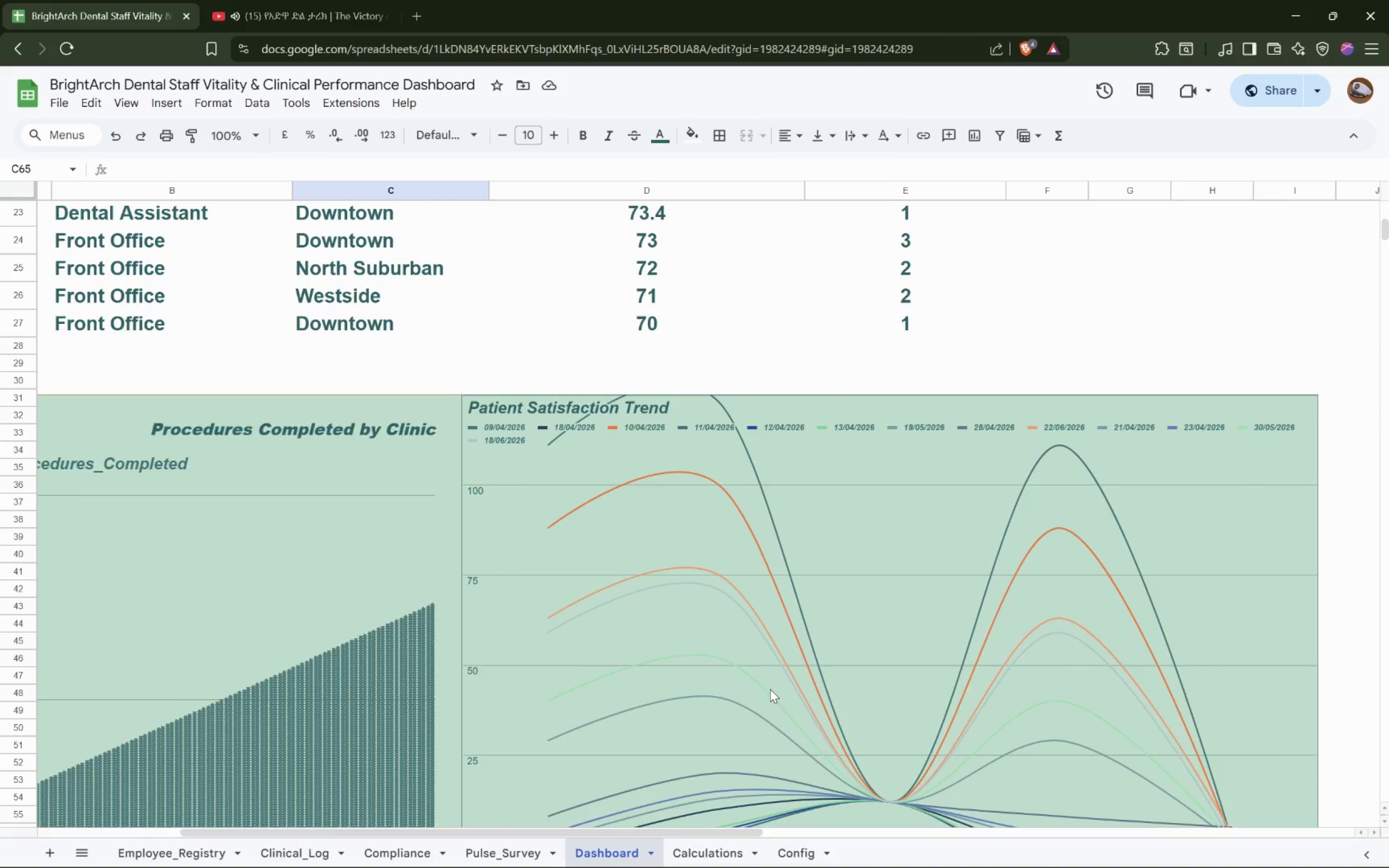 
hold_key(key=ShiftLeft, duration=0.47)
scroll: coordinate [770, 688], scroll_direction: none, amount: 0.0
 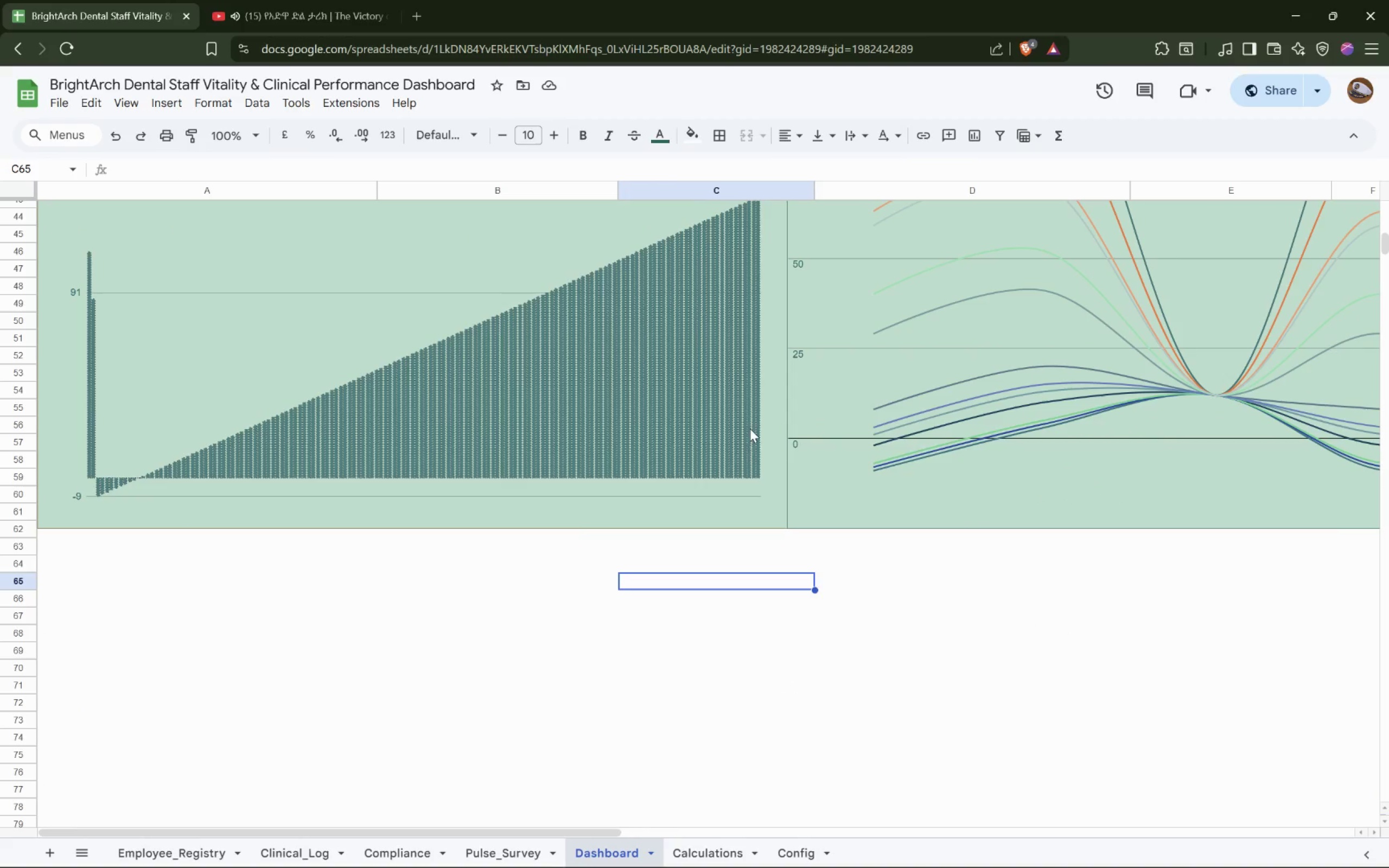 
left_click([751, 490])
 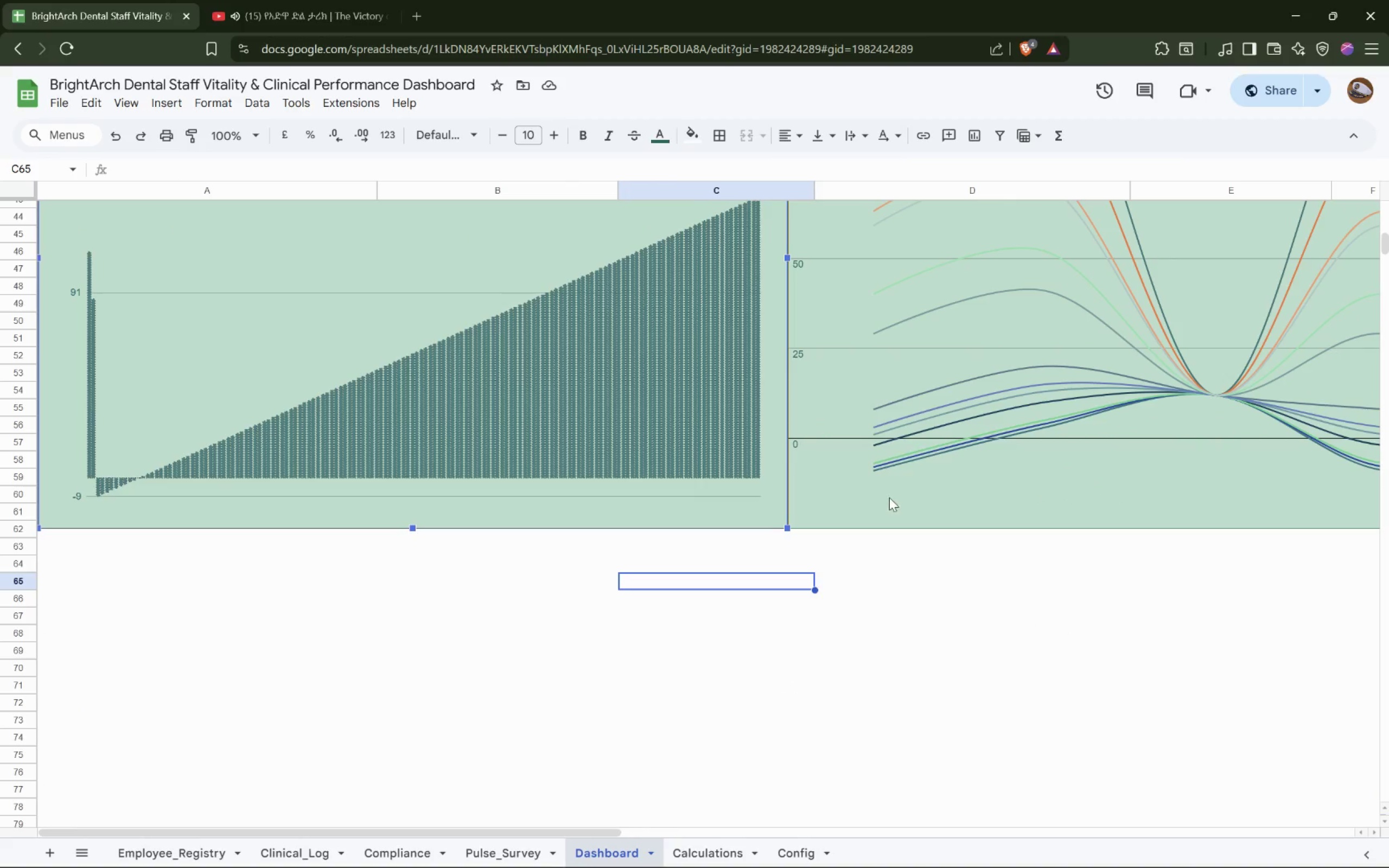 
hold_key(key=ShiftLeft, duration=0.72)
left_click([883, 498])
 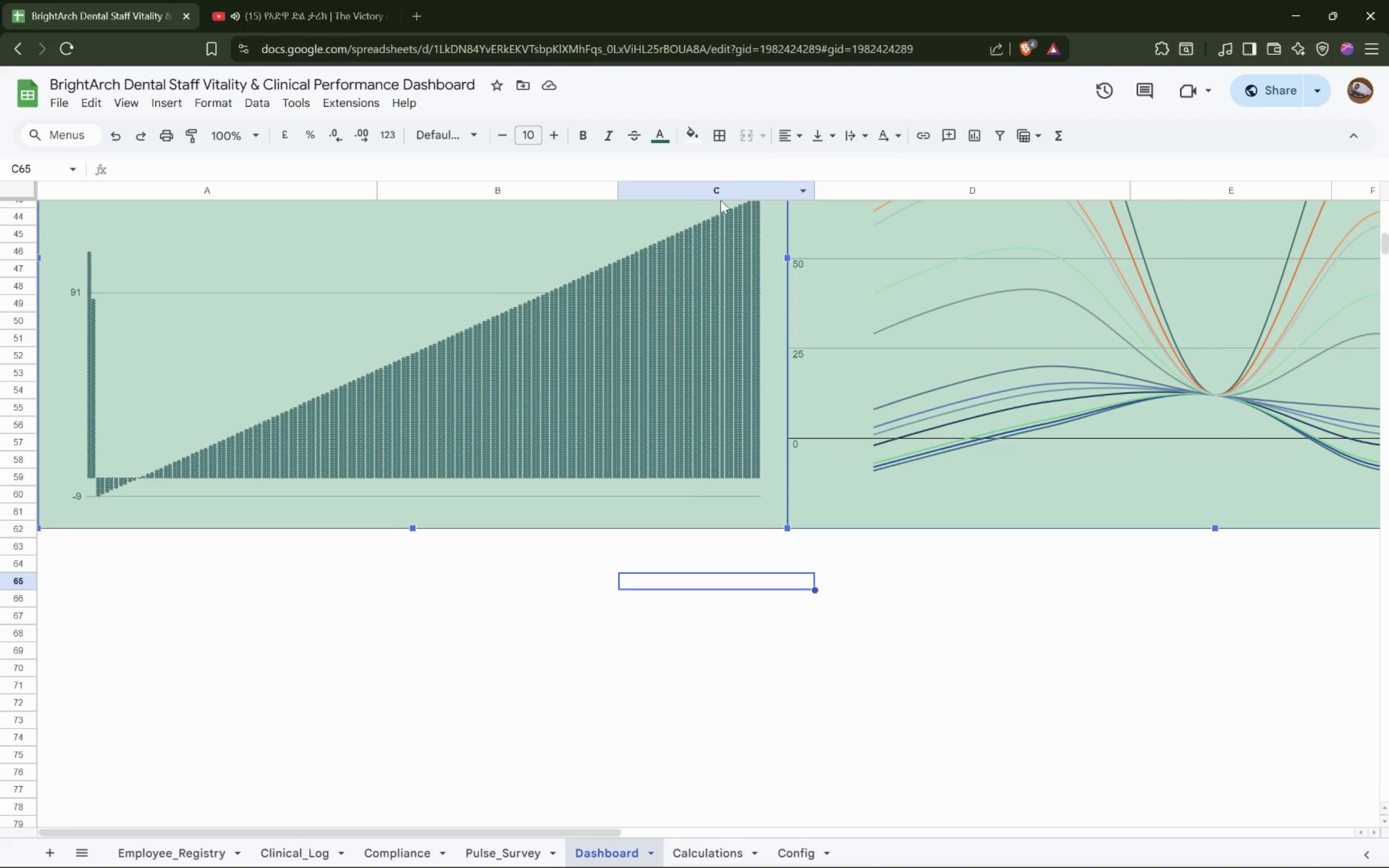 
right_click([851, 395])
 